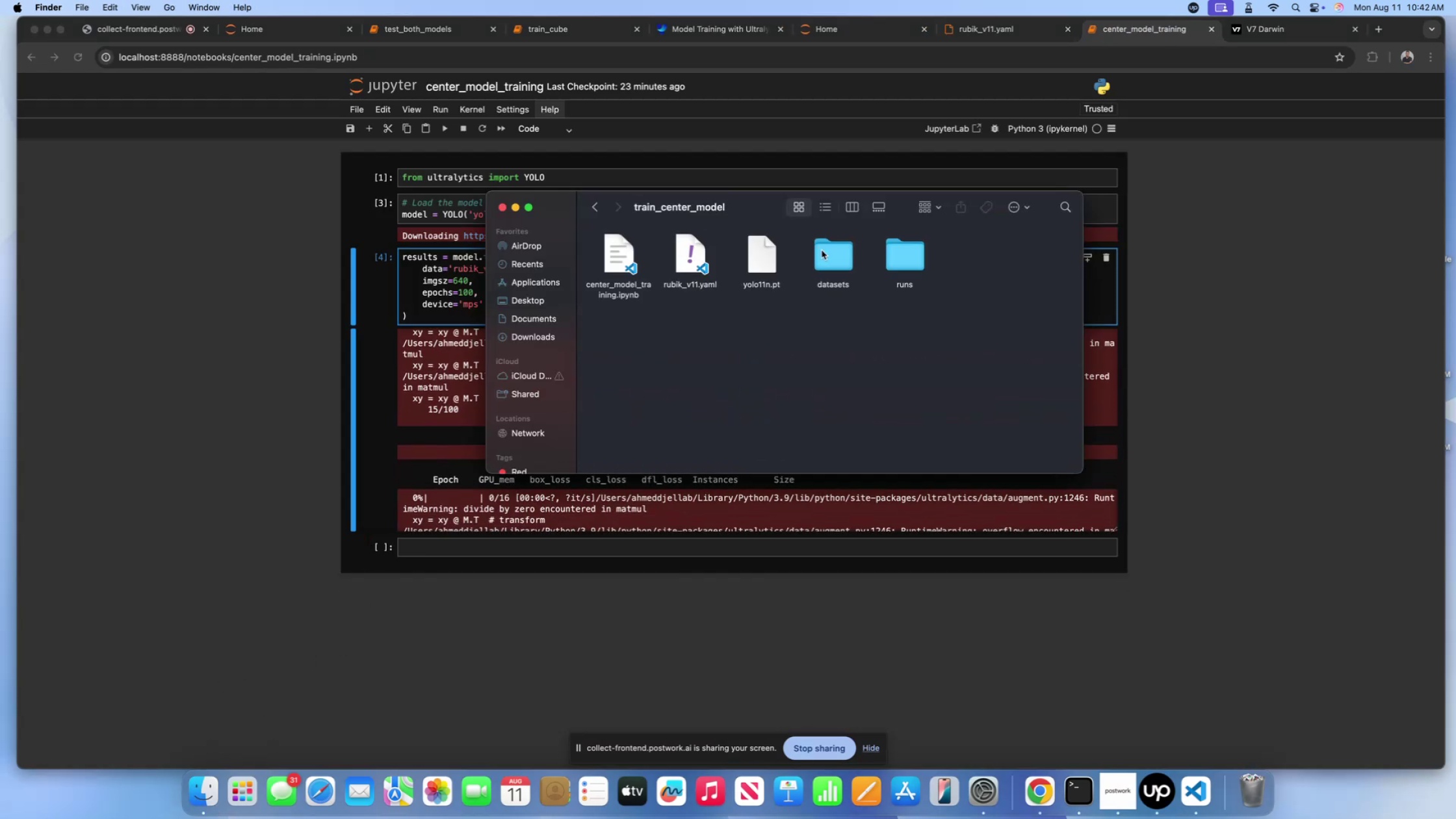 
double_click([822, 250])
 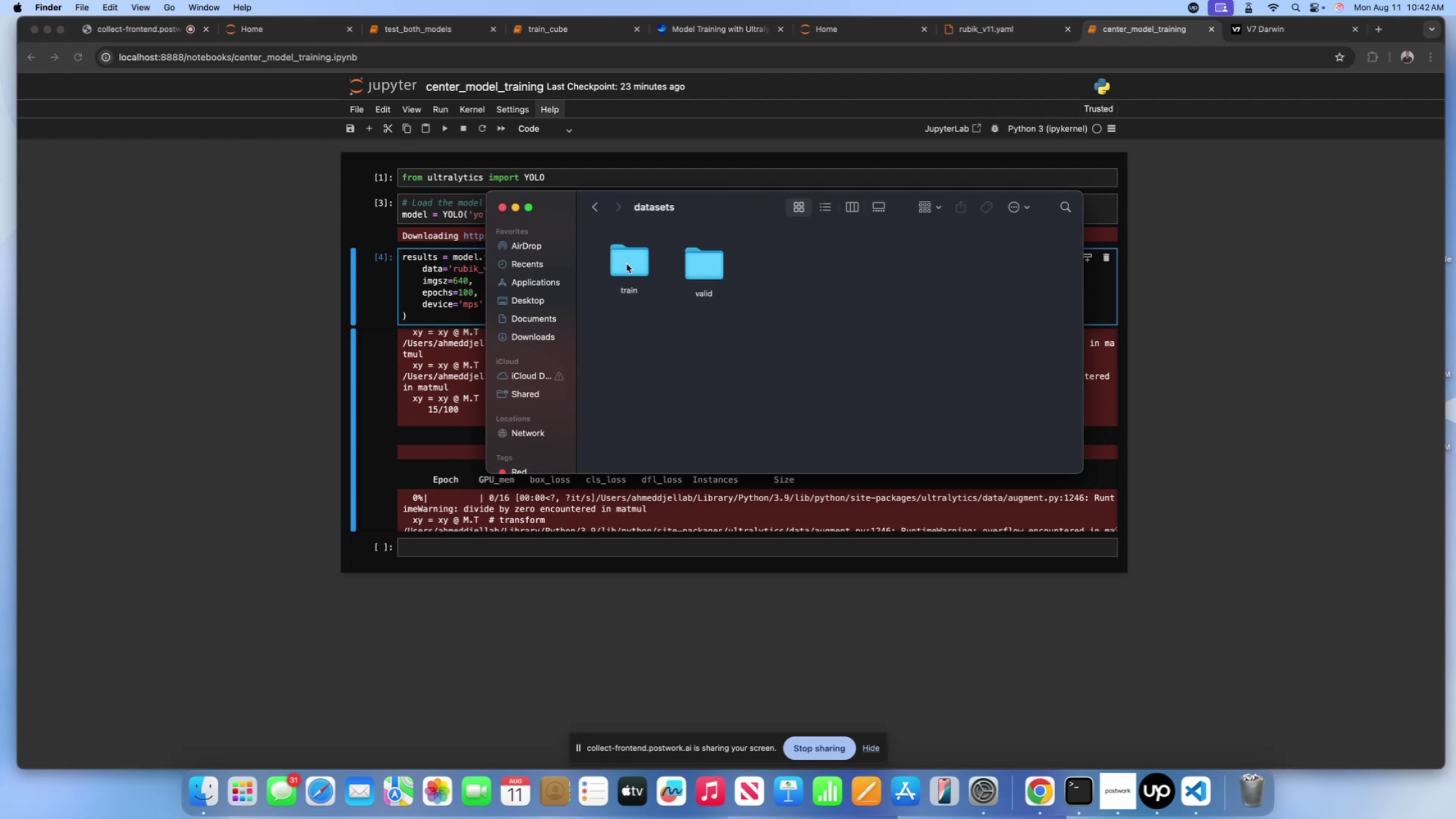 
double_click([627, 264])
 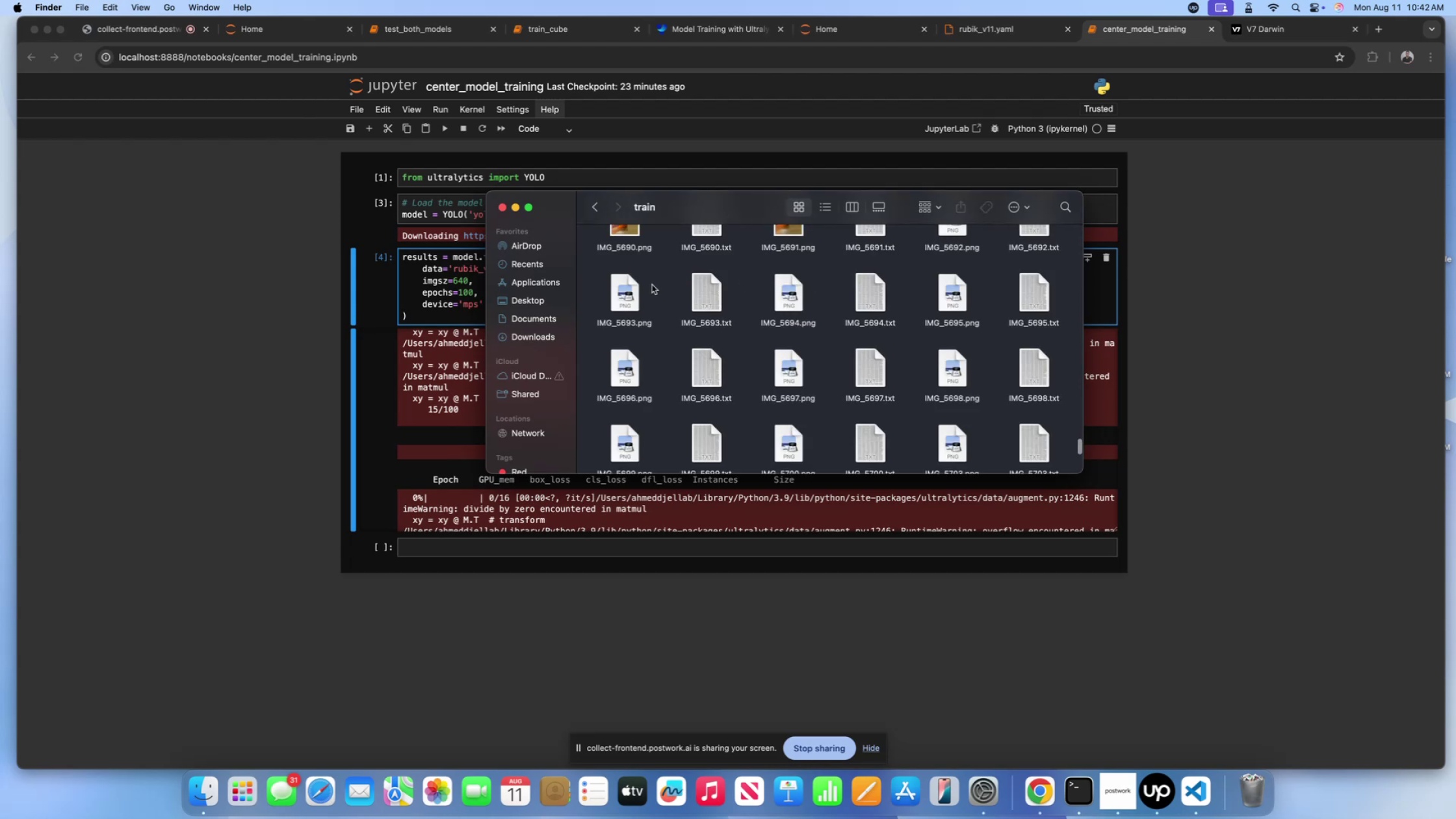 
scroll: coordinate [667, 290], scroll_direction: up, amount: 1271.0
 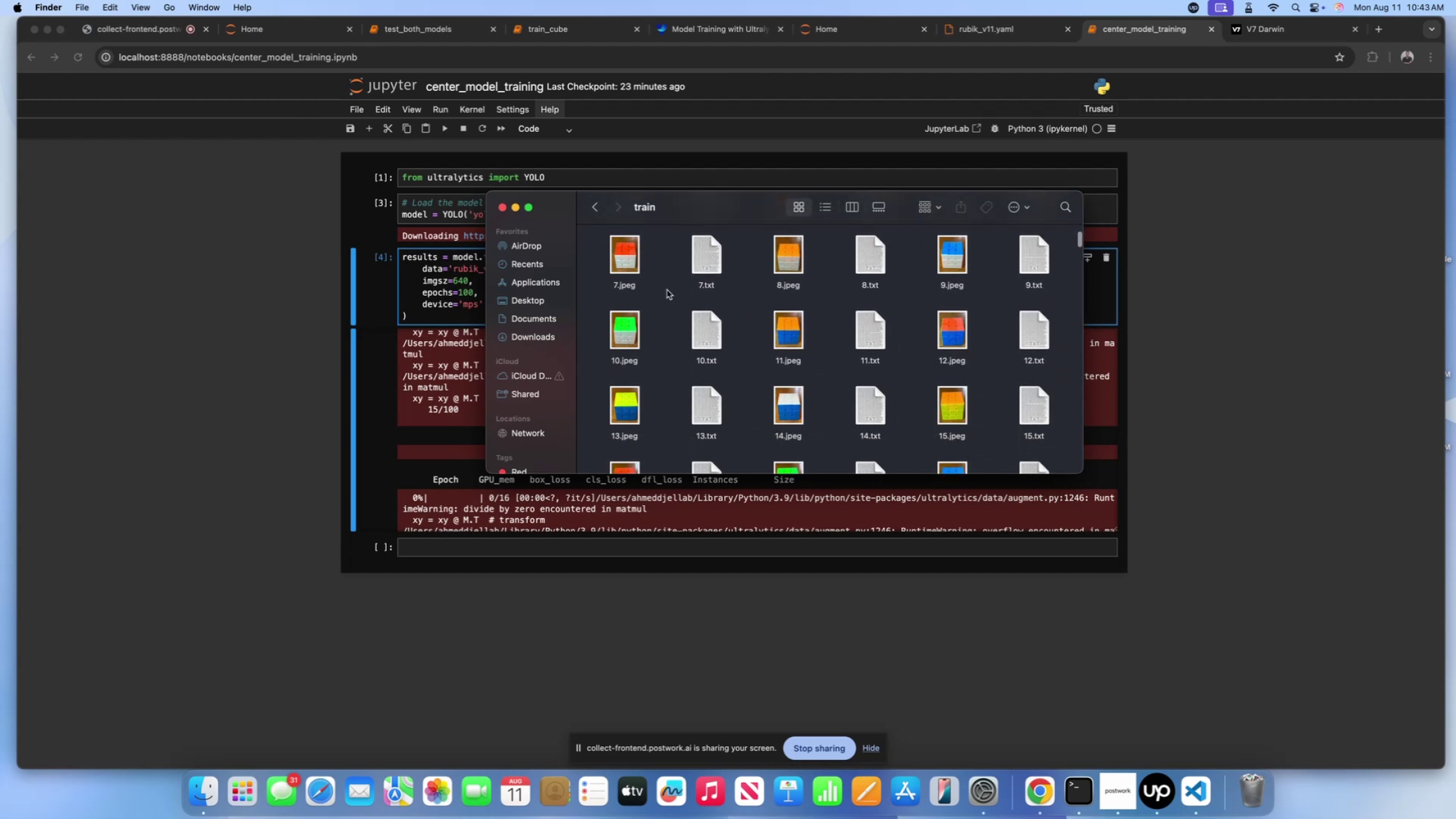 
scroll: coordinate [667, 290], scroll_direction: down, amount: 442.0
 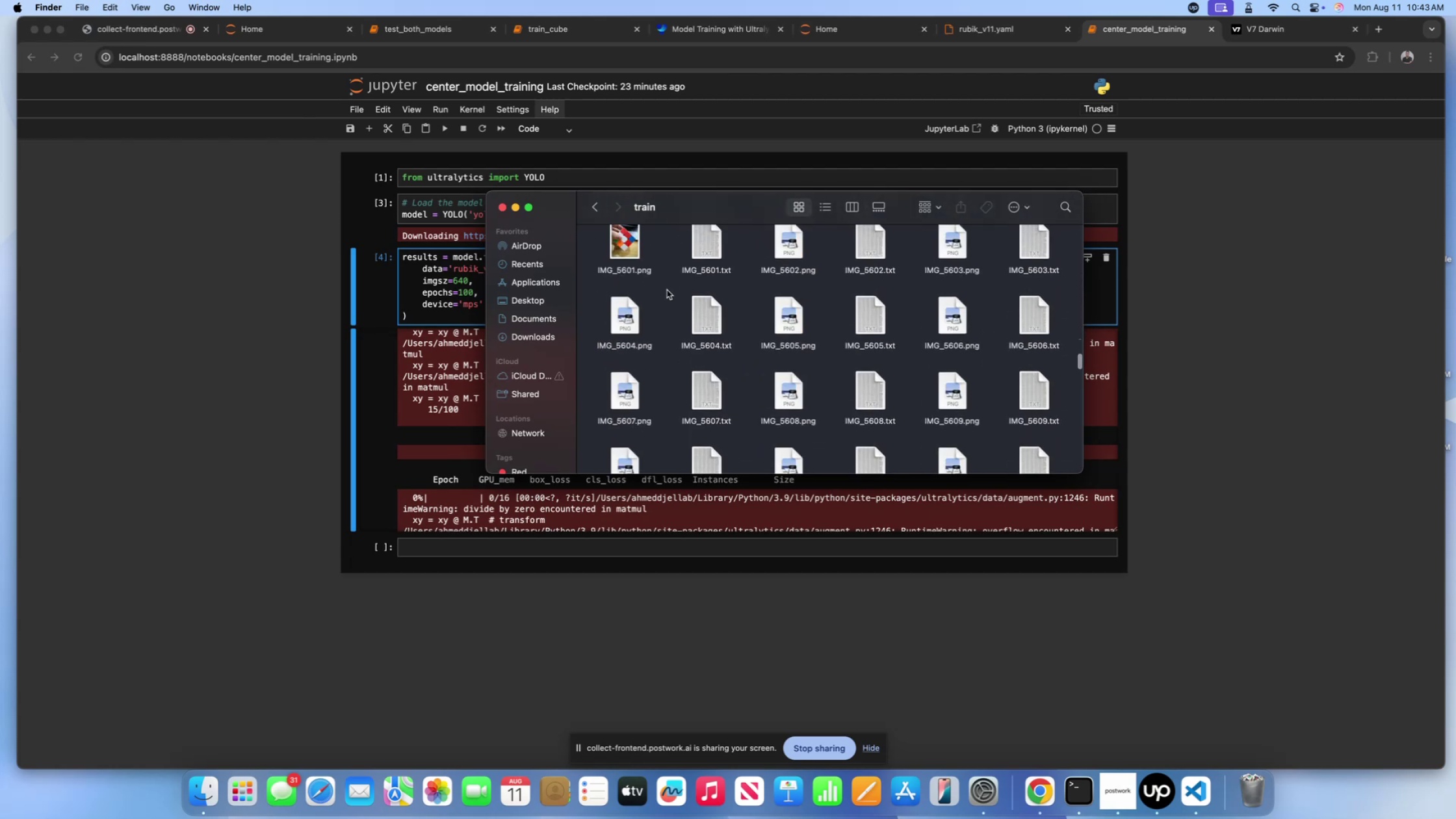 
scroll: coordinate [667, 290], scroll_direction: up, amount: 55.0
 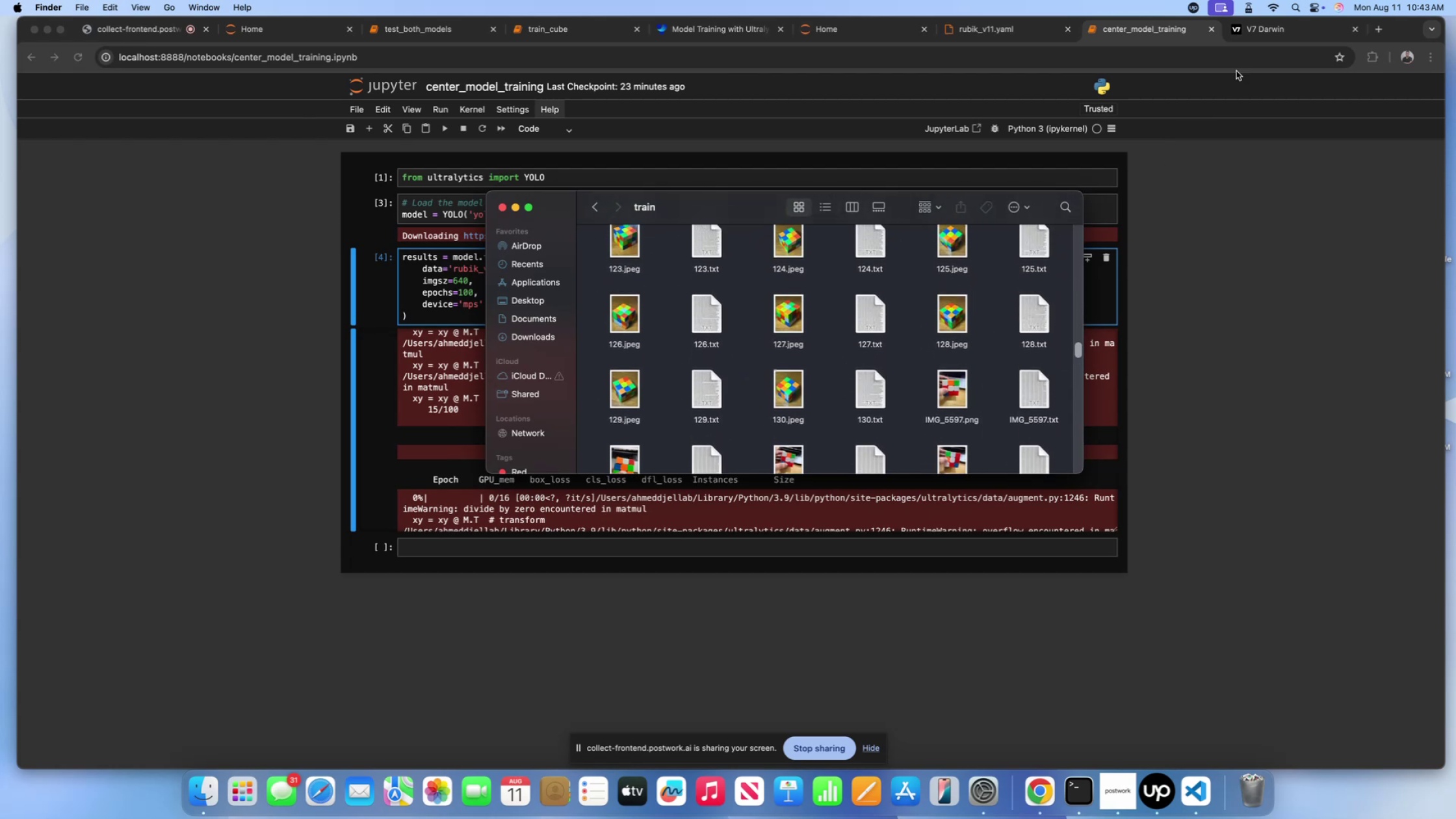 
left_click([1255, 32])
 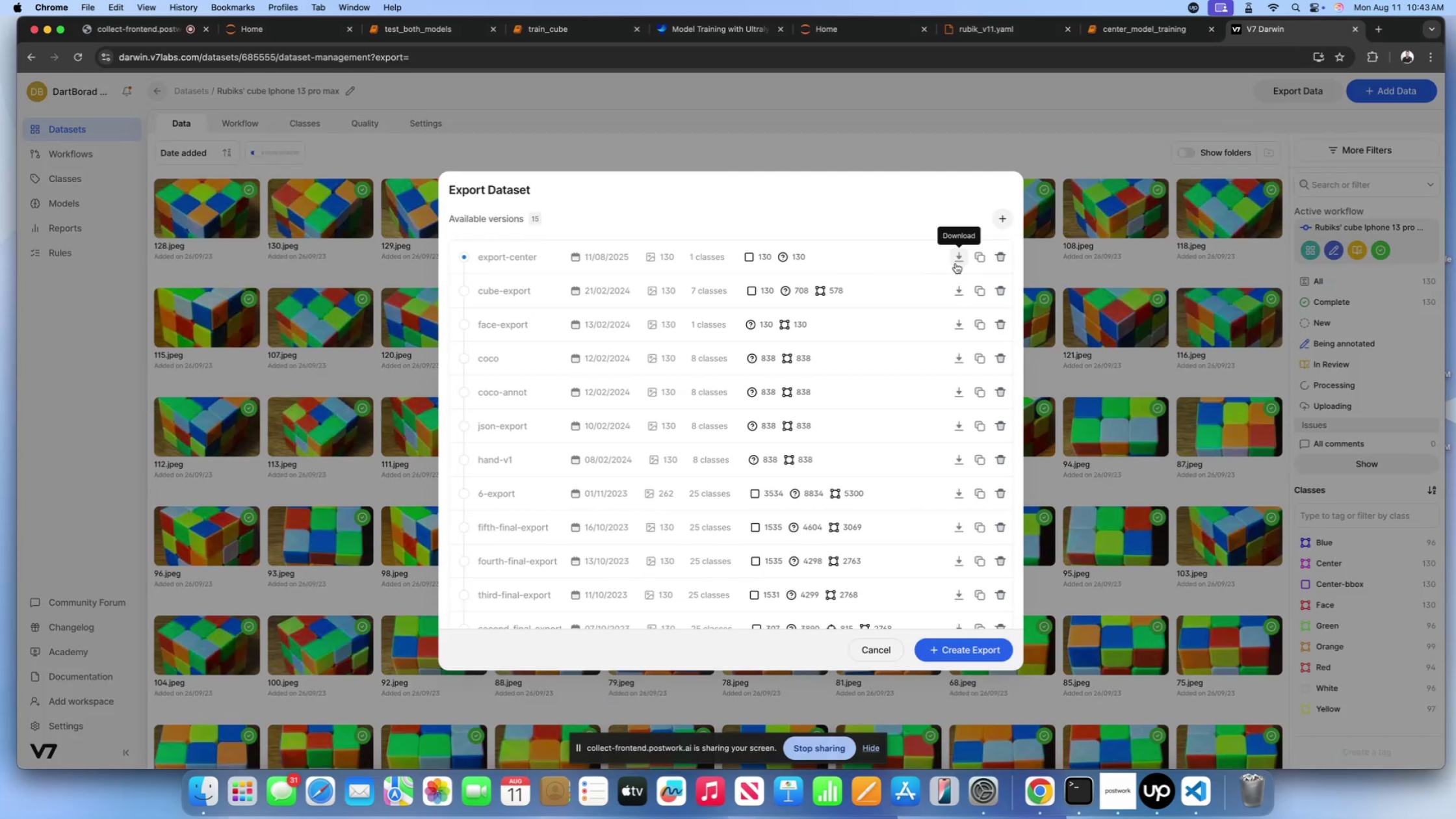 
left_click([960, 257])
 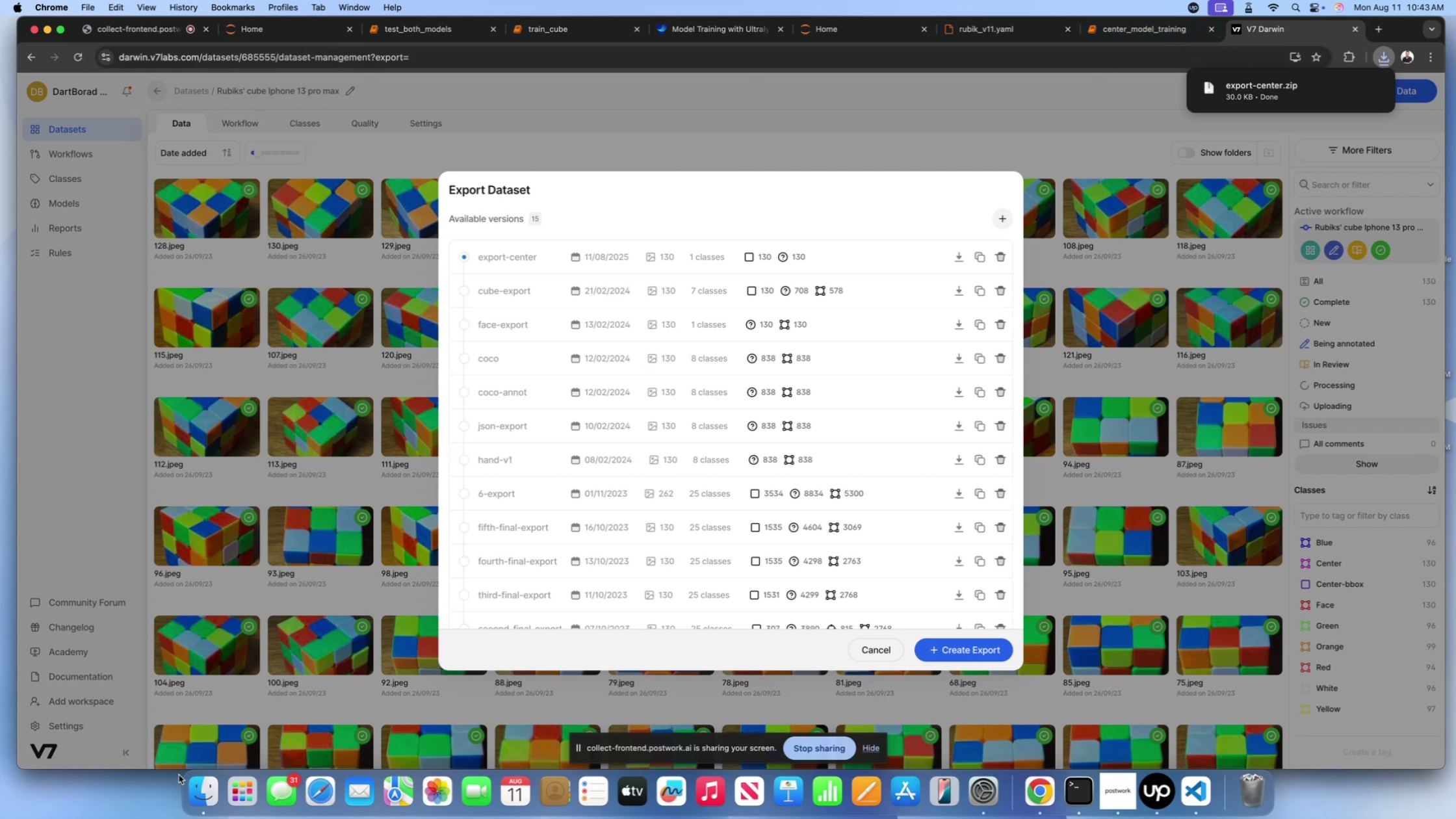 
left_click([198, 789])
 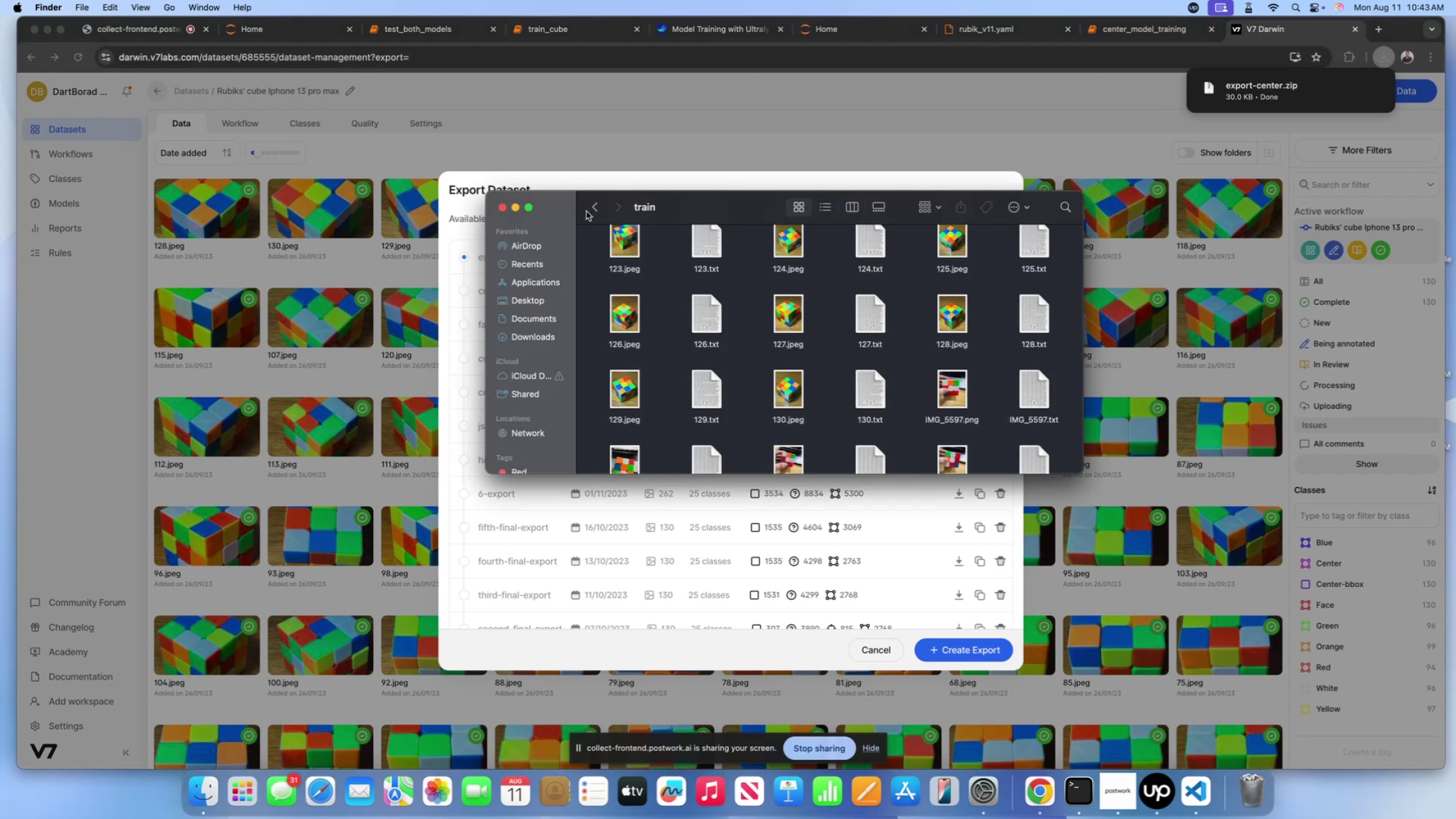 
left_click([586, 211])
 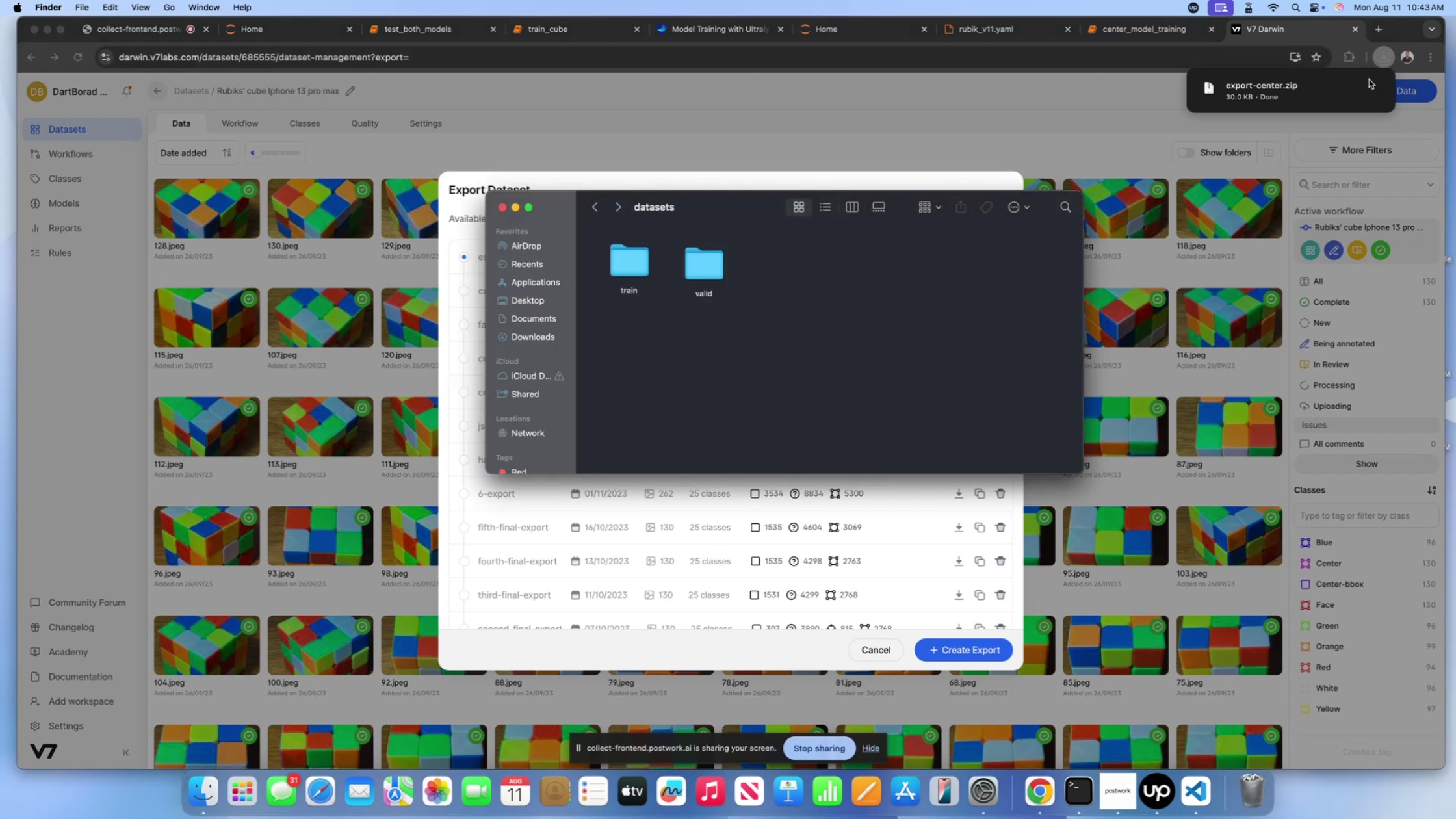 
left_click_drag(start_coordinate=[1293, 92], to_coordinate=[1264, 93])
 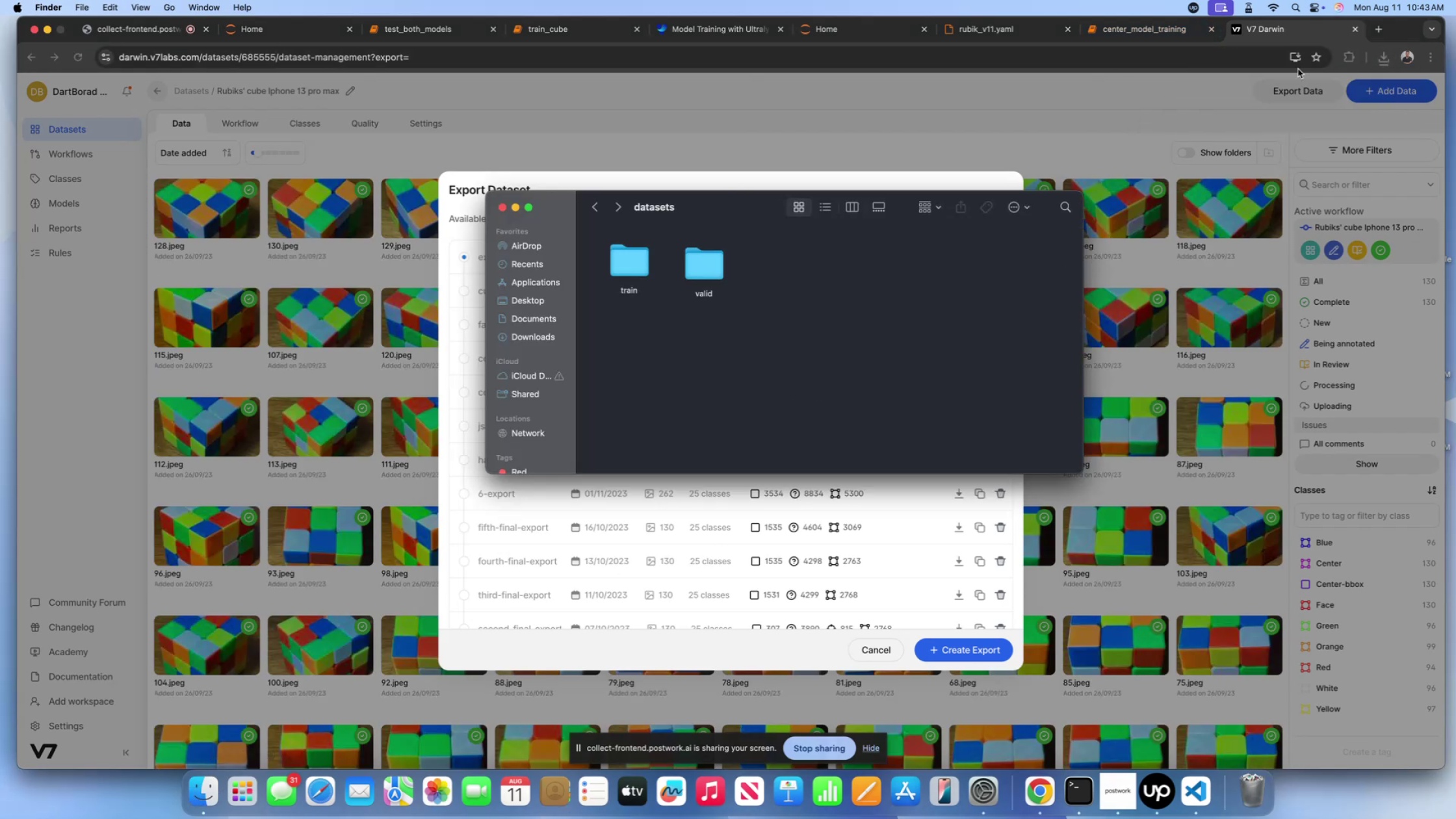 
left_click([1387, 55])
 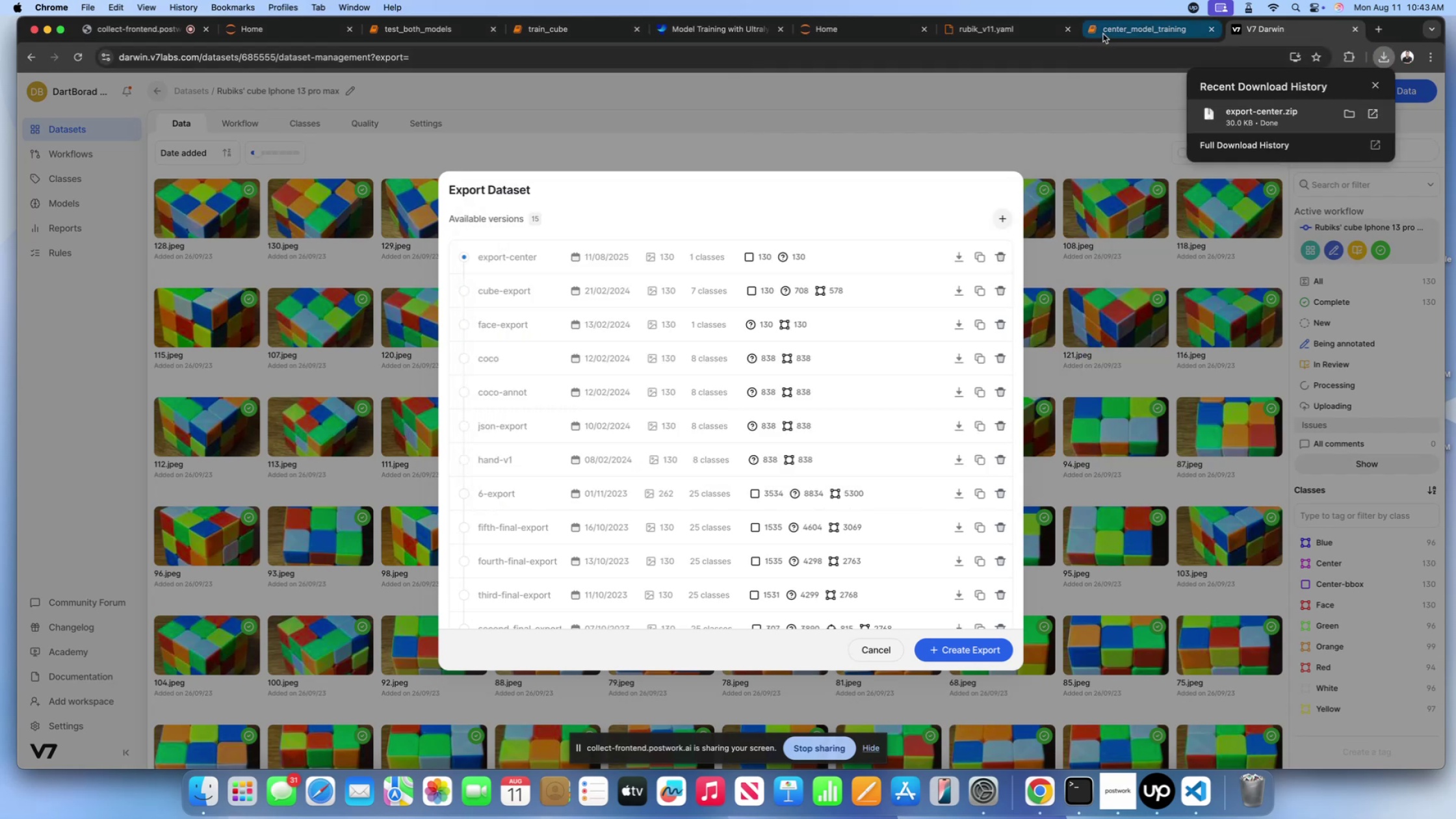 
left_click([1104, 29])
 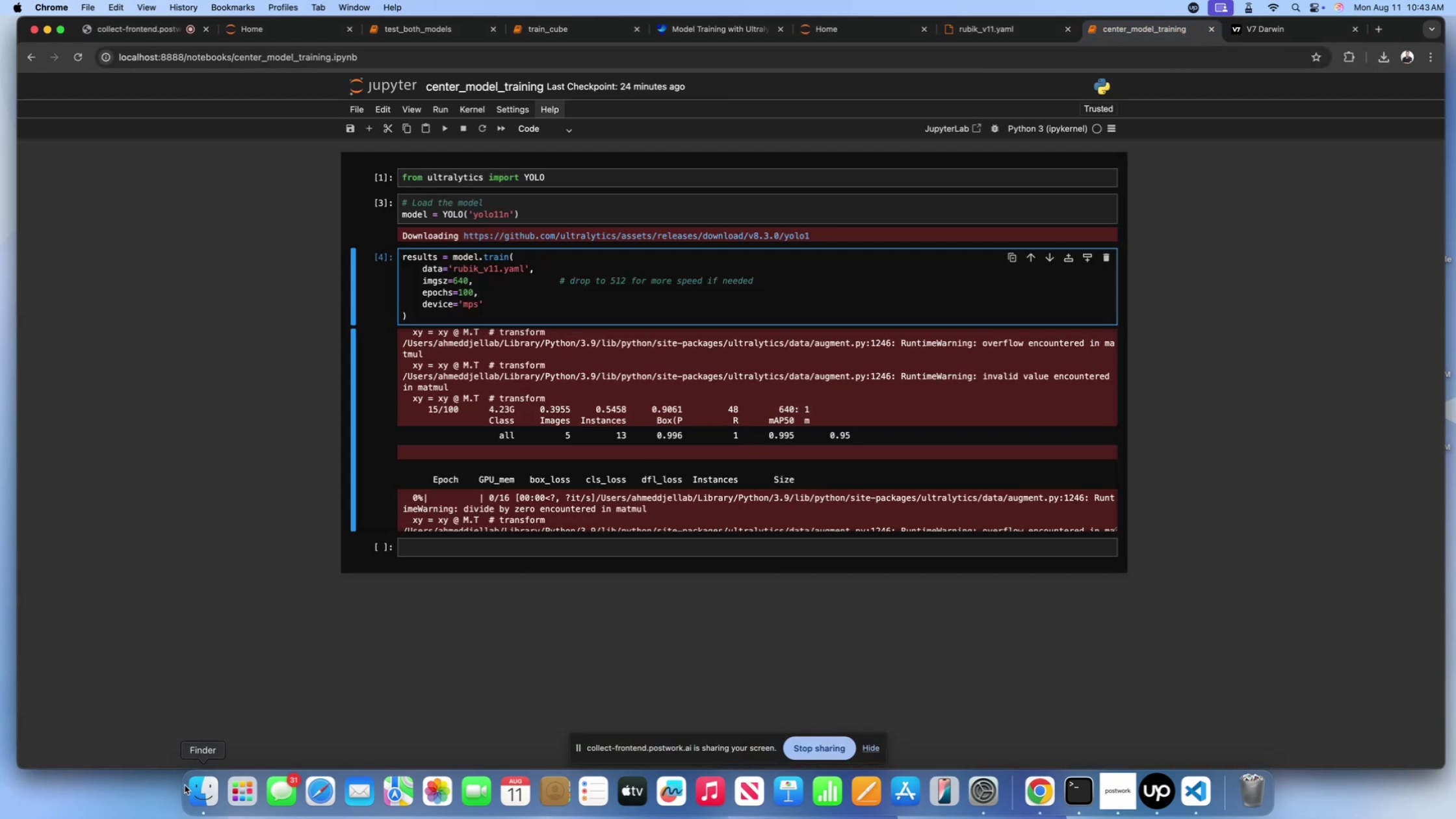 
left_click([203, 785])
 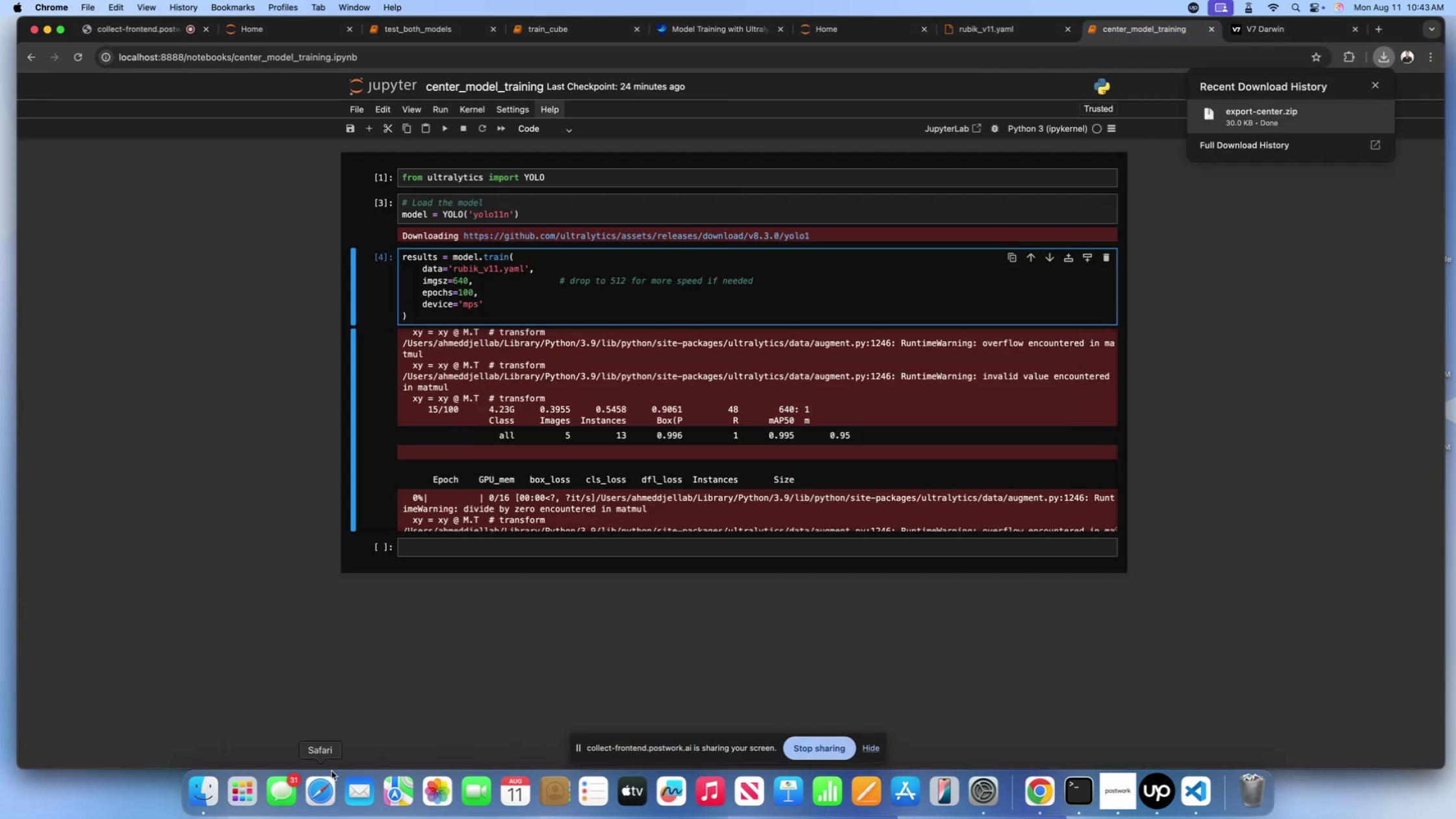 
left_click([207, 795])
 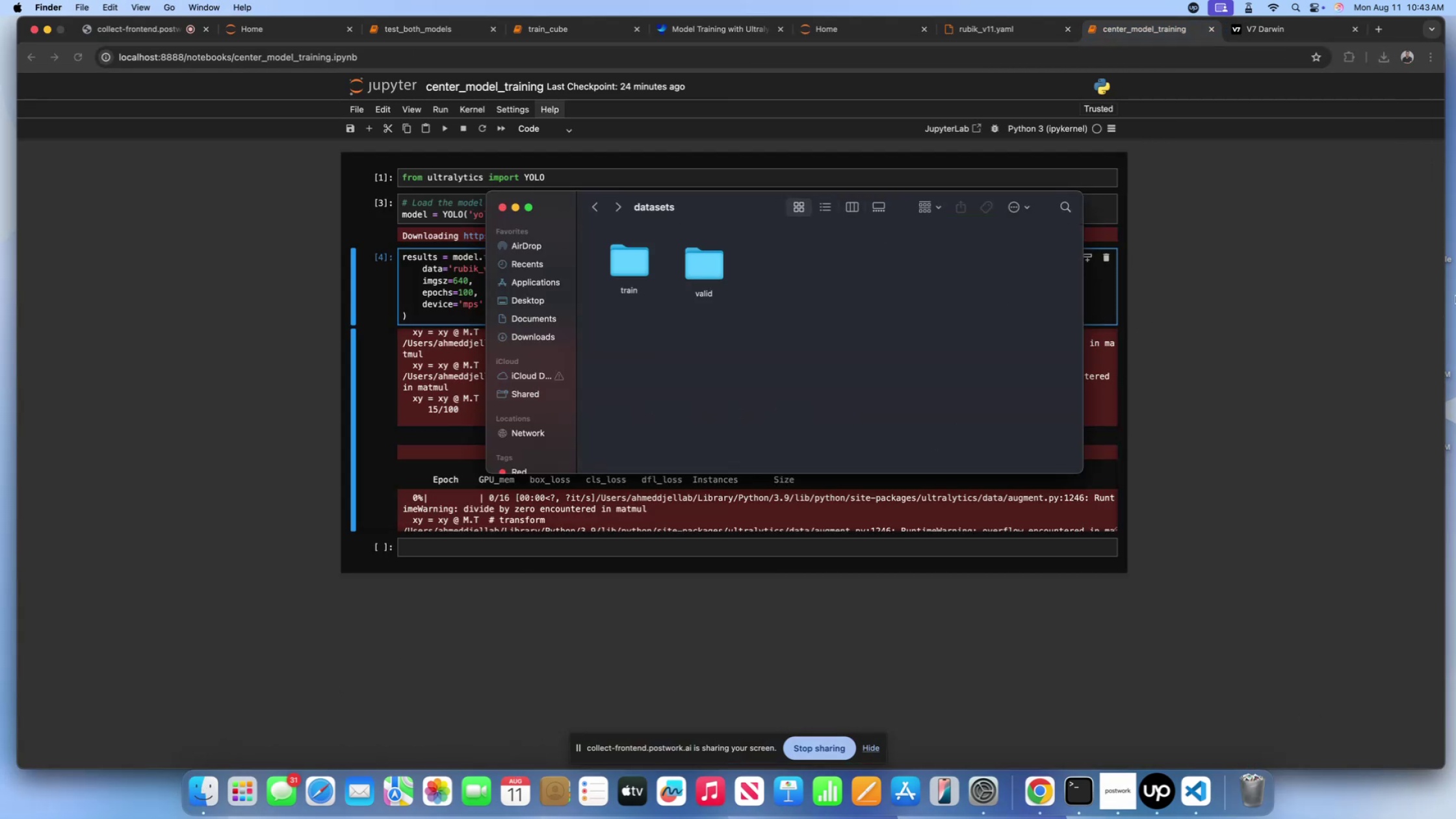 
left_click([1381, 53])
 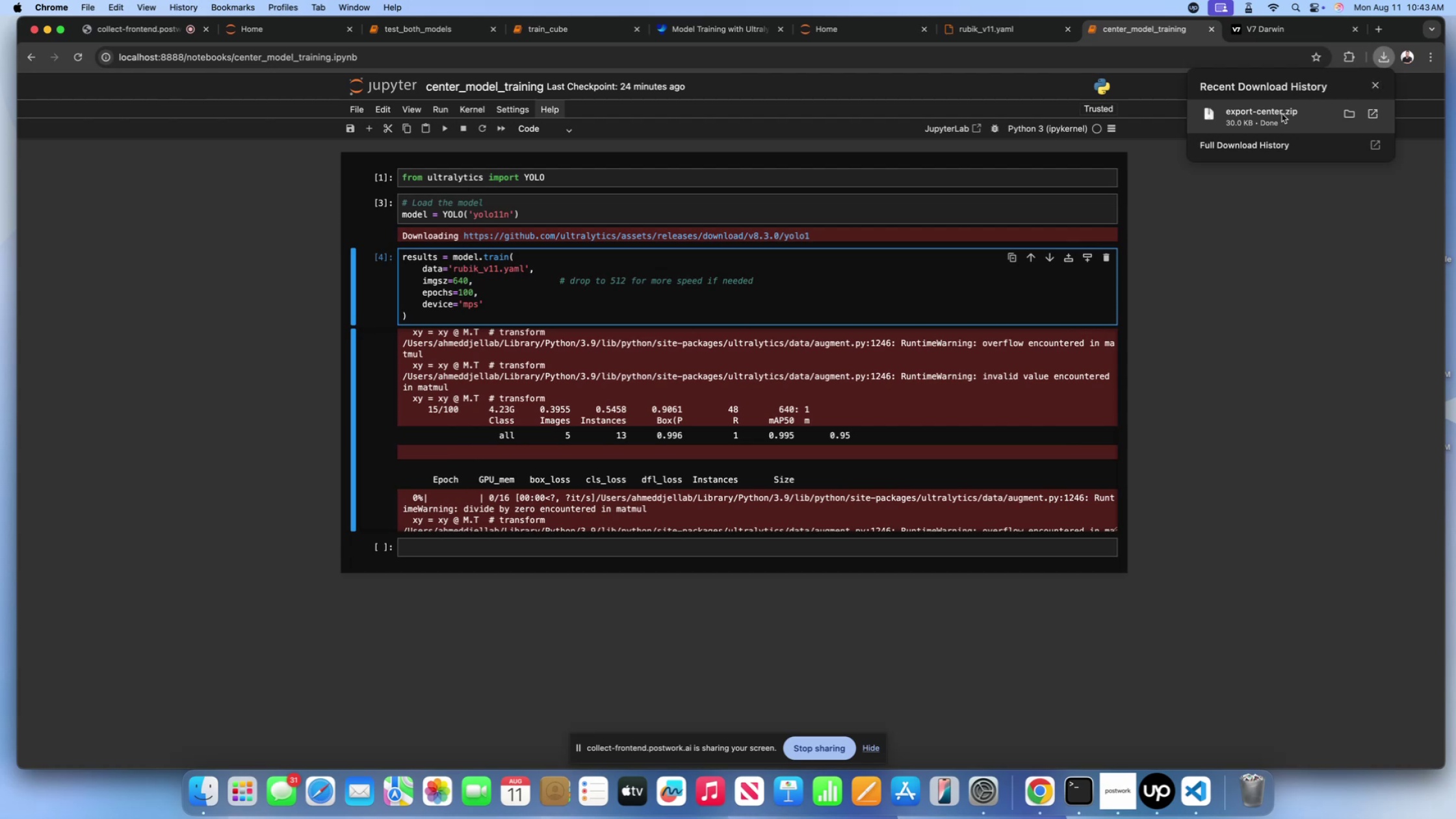 
left_click_drag(start_coordinate=[1282, 114], to_coordinate=[1344, 790])
 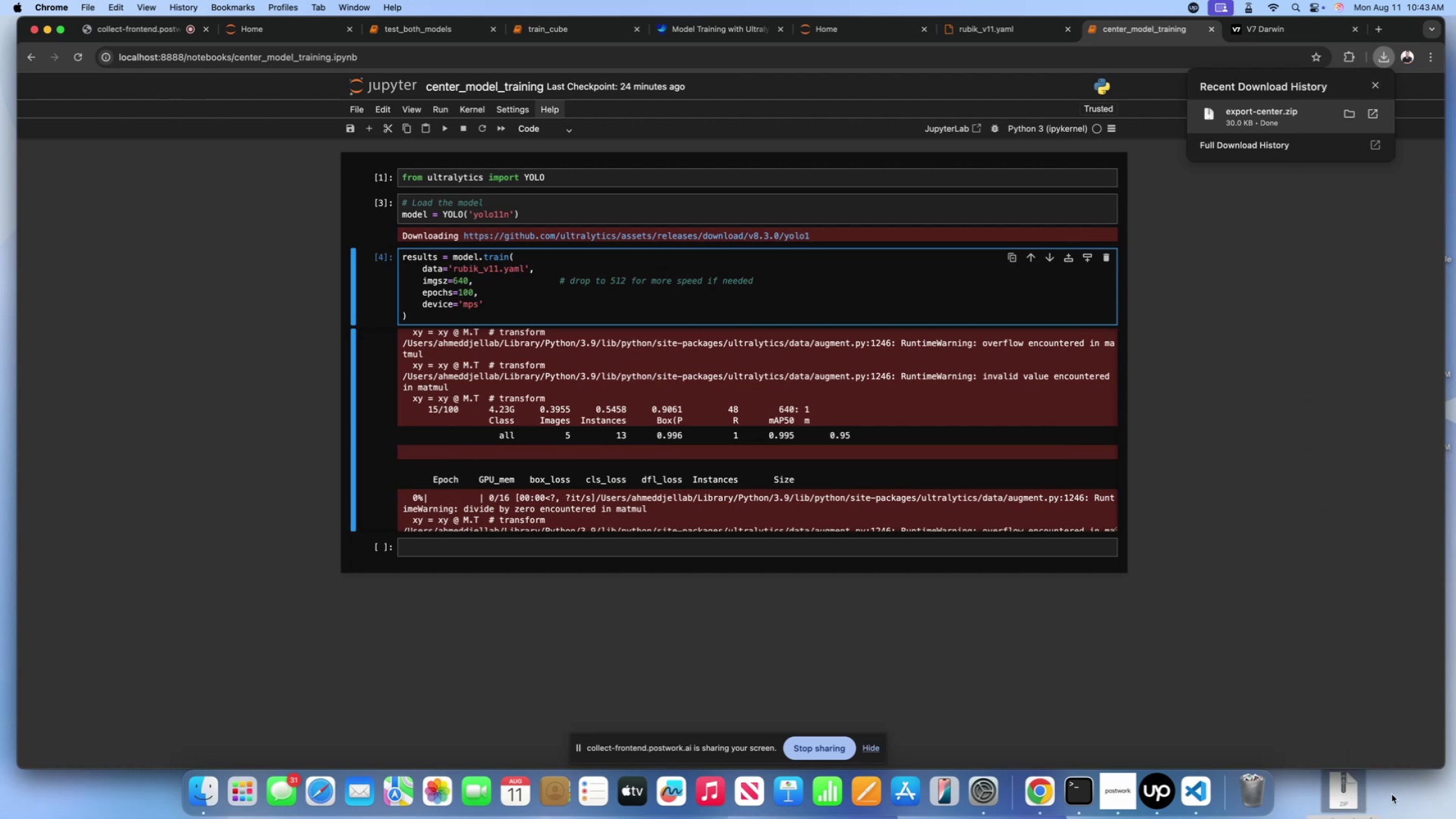 
left_click([1404, 794])
 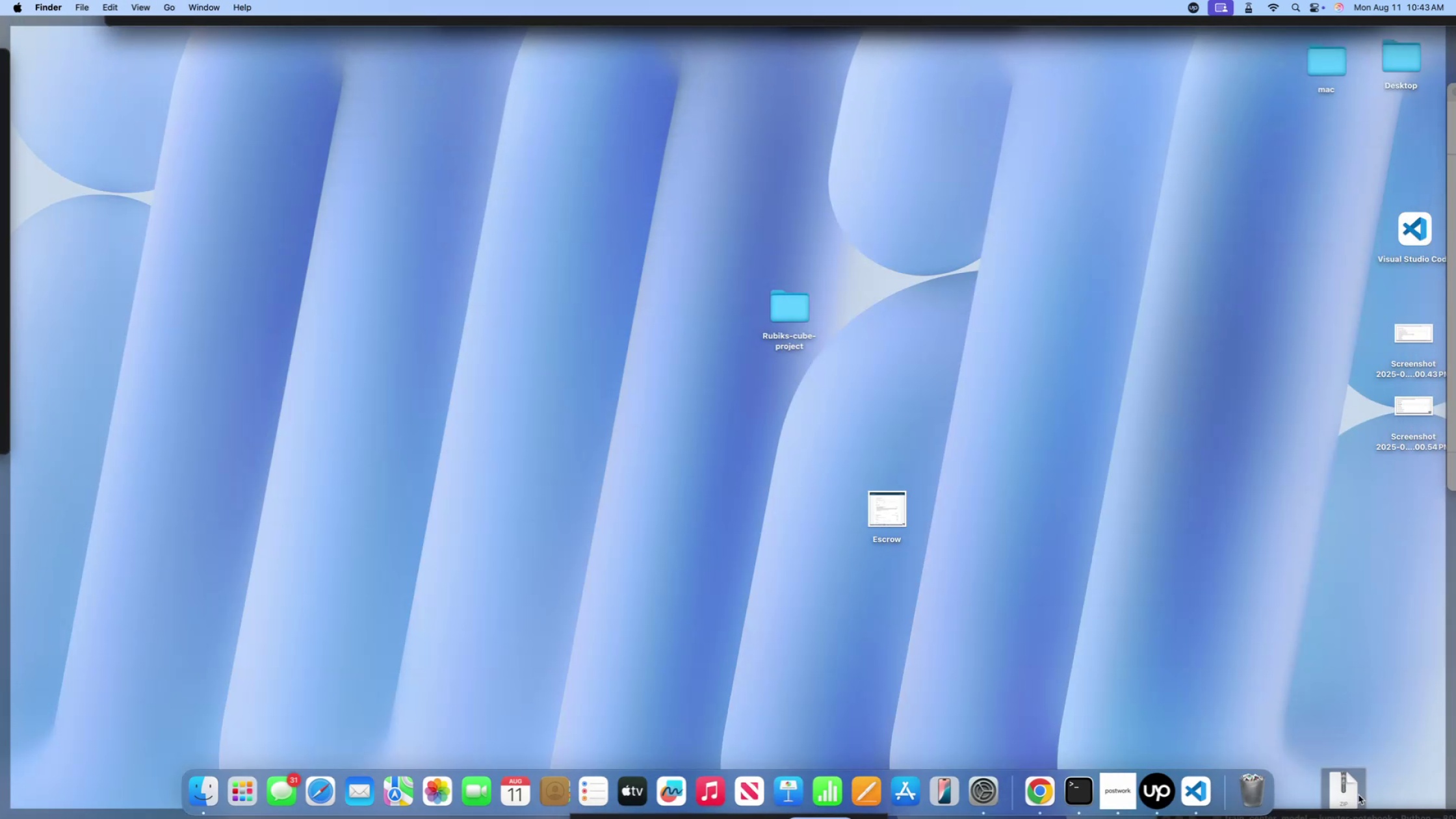 
left_click_drag(start_coordinate=[1354, 793], to_coordinate=[795, 315])
 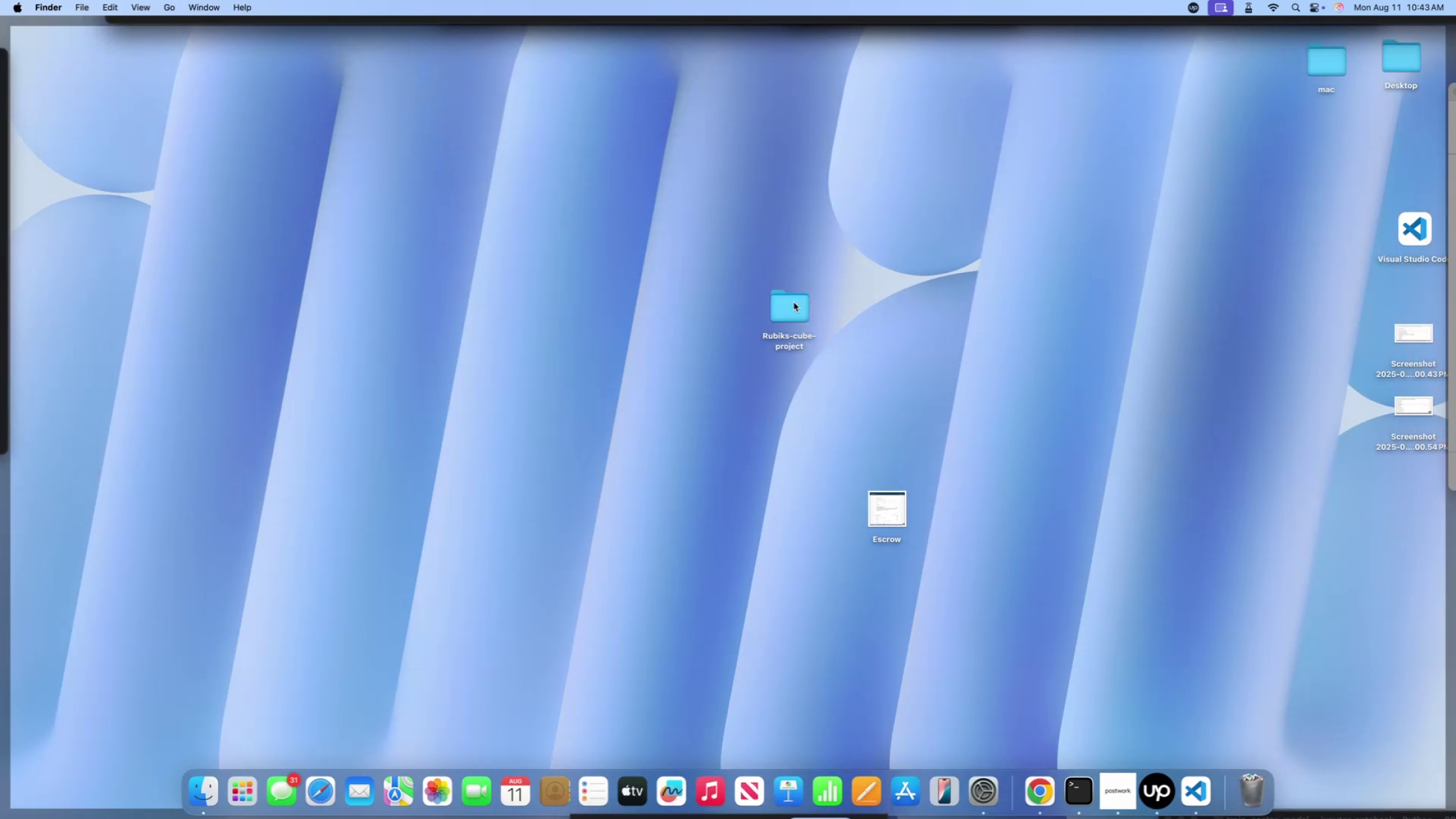 
double_click([796, 303])
 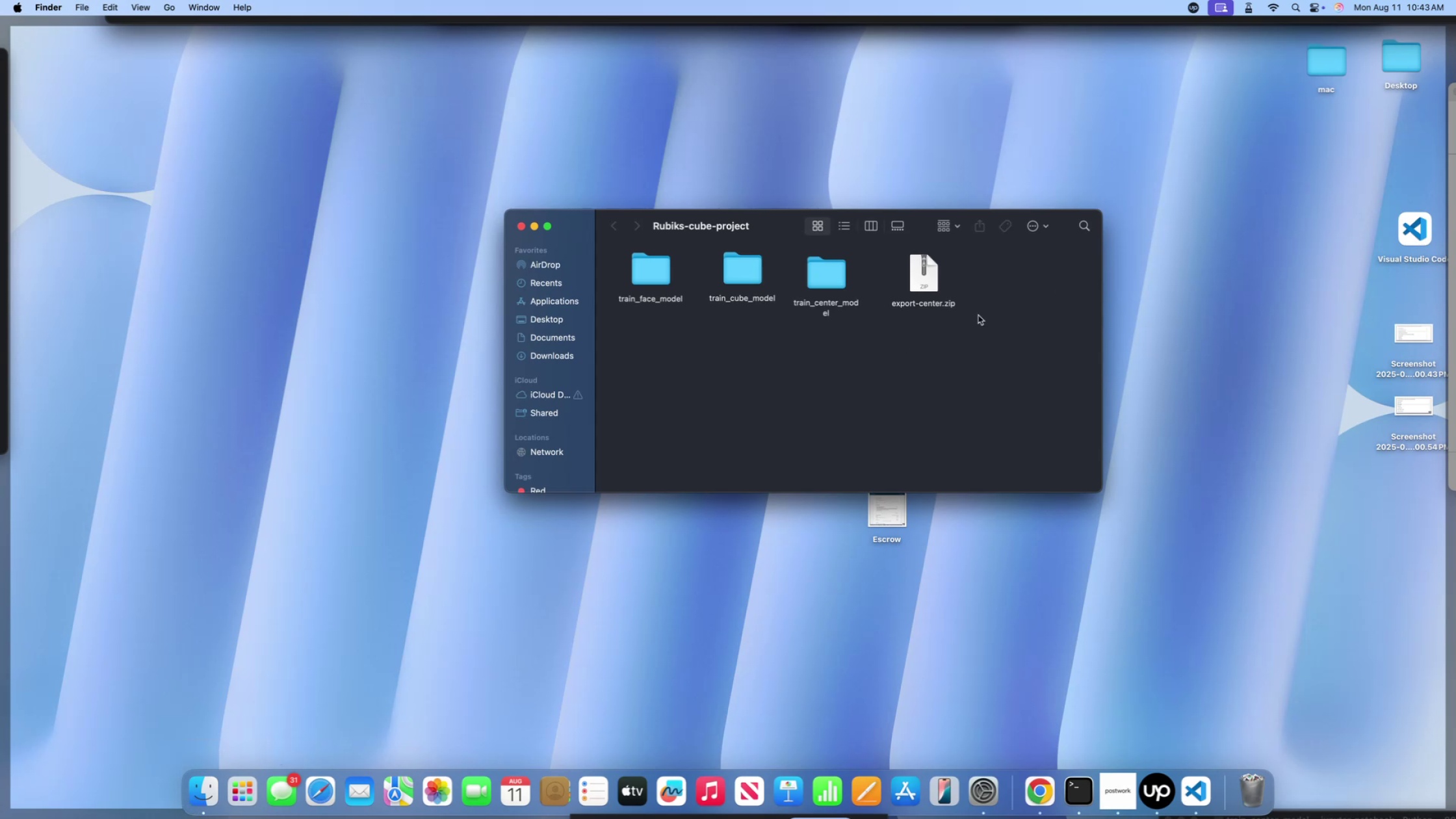 
double_click([911, 271])
 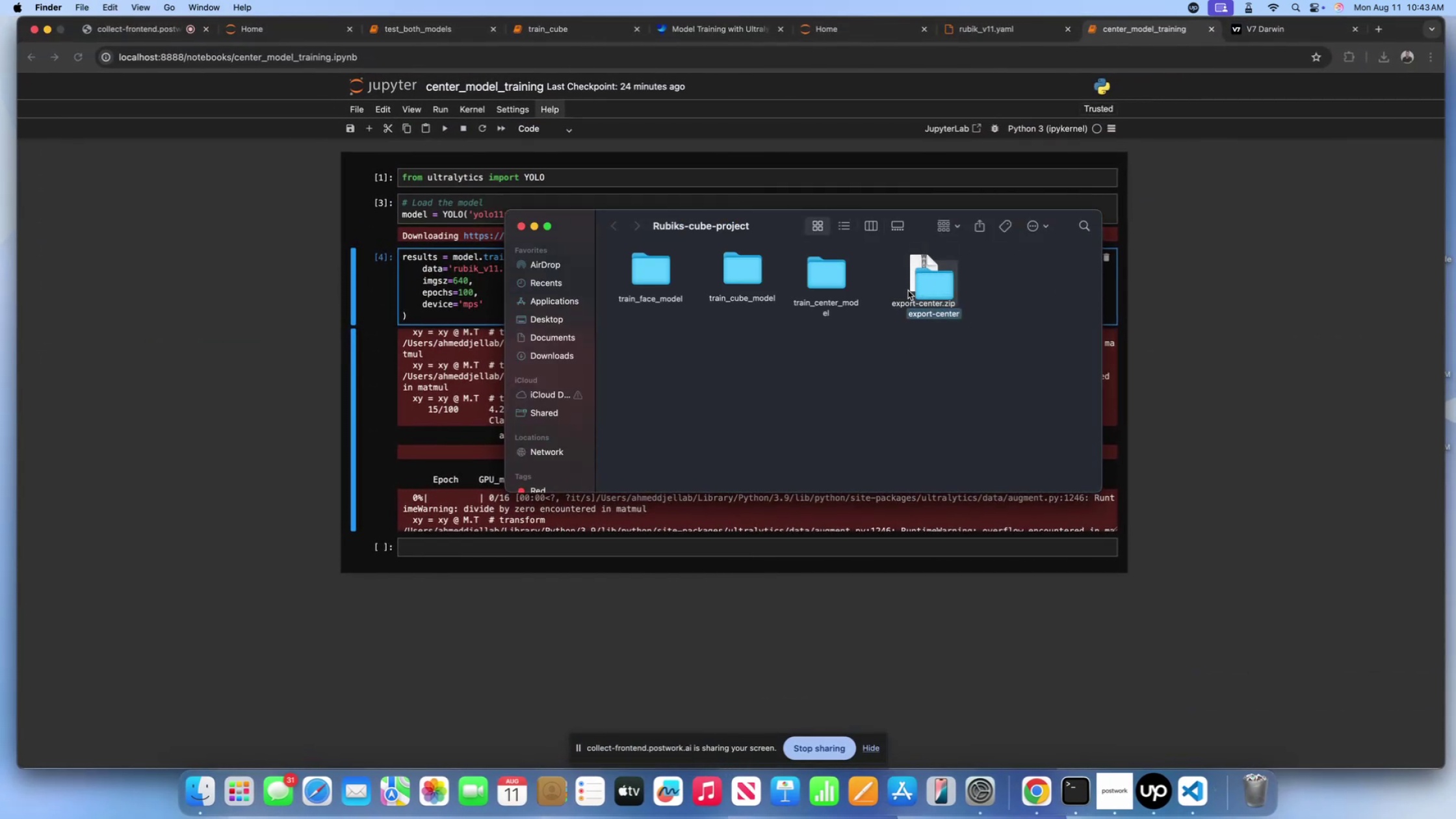 
left_click_drag(start_coordinate=[950, 299], to_coordinate=[1032, 292])
 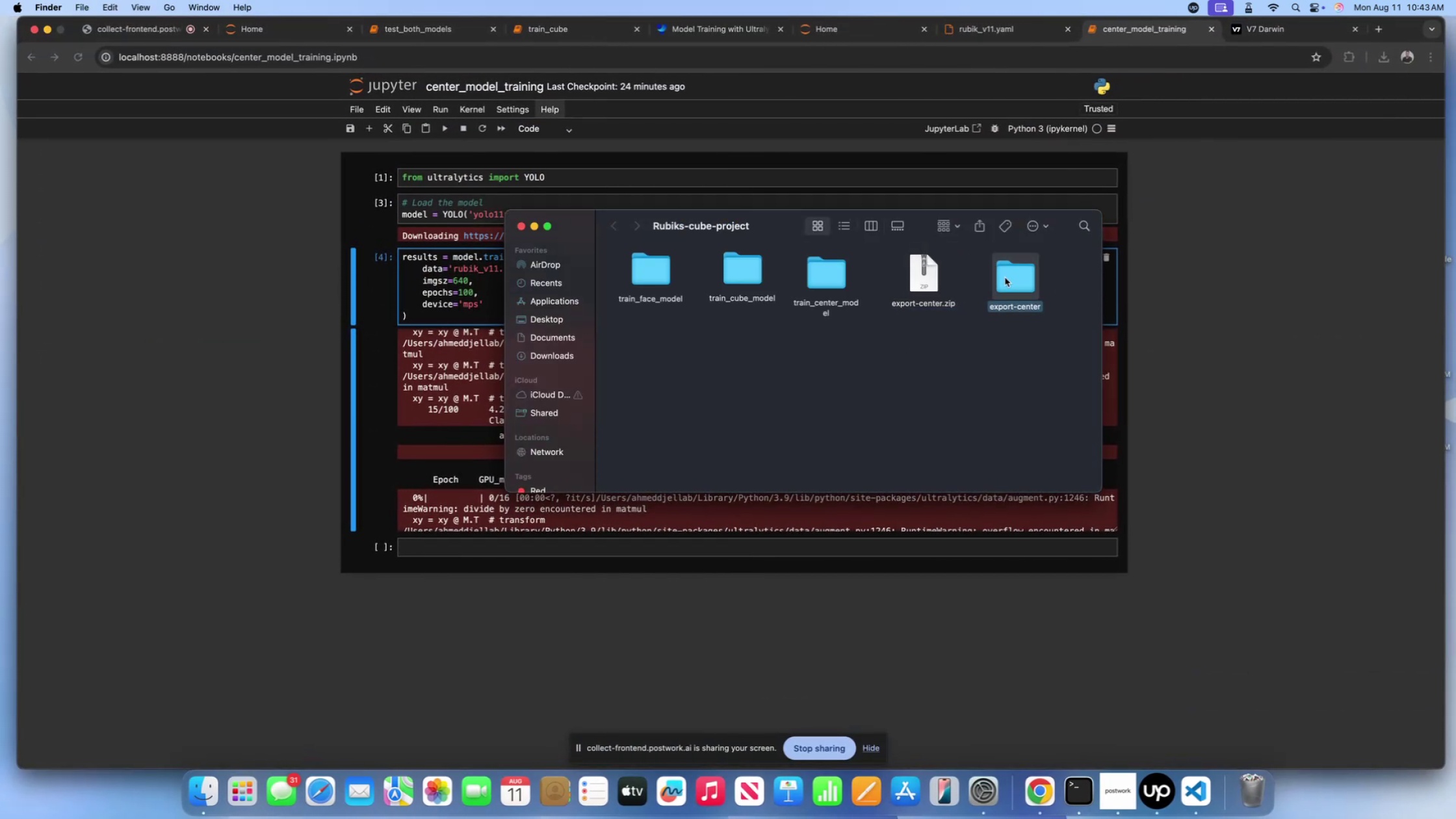 
double_click([1005, 278])
 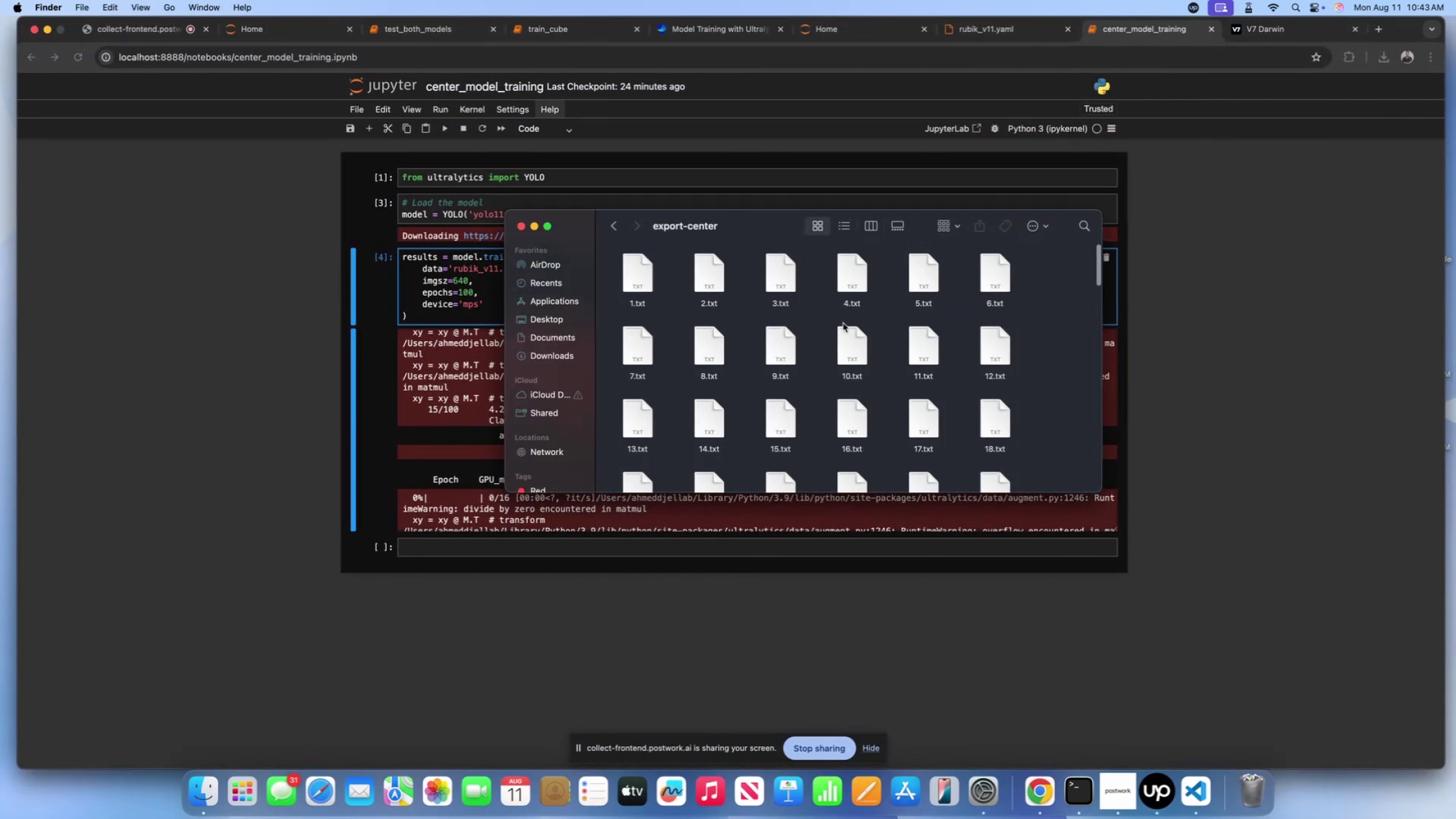 
scroll: coordinate [843, 323], scroll_direction: down, amount: 317.0
 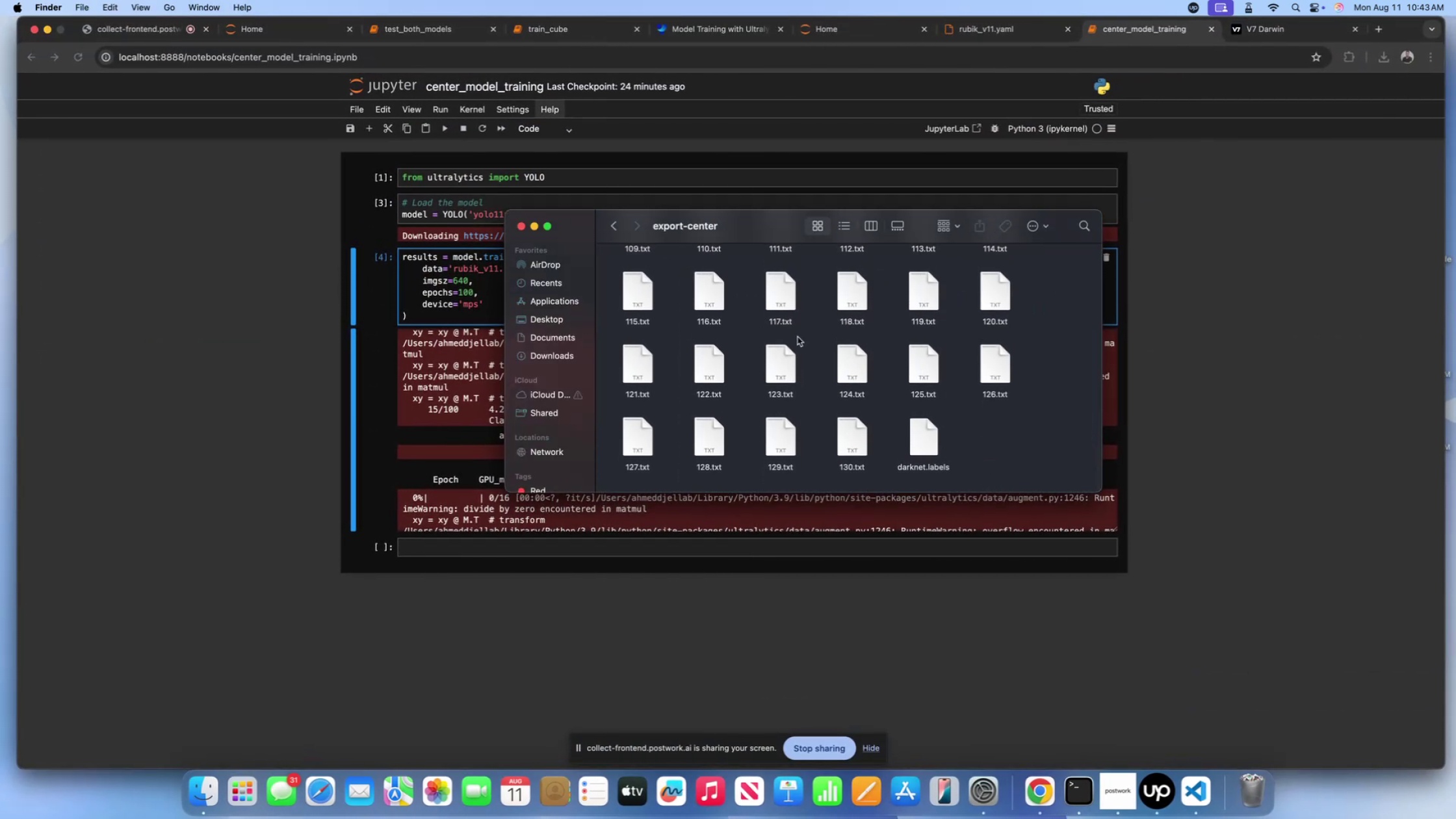 
scroll: coordinate [1013, 497], scroll_direction: up, amount: 134.0
 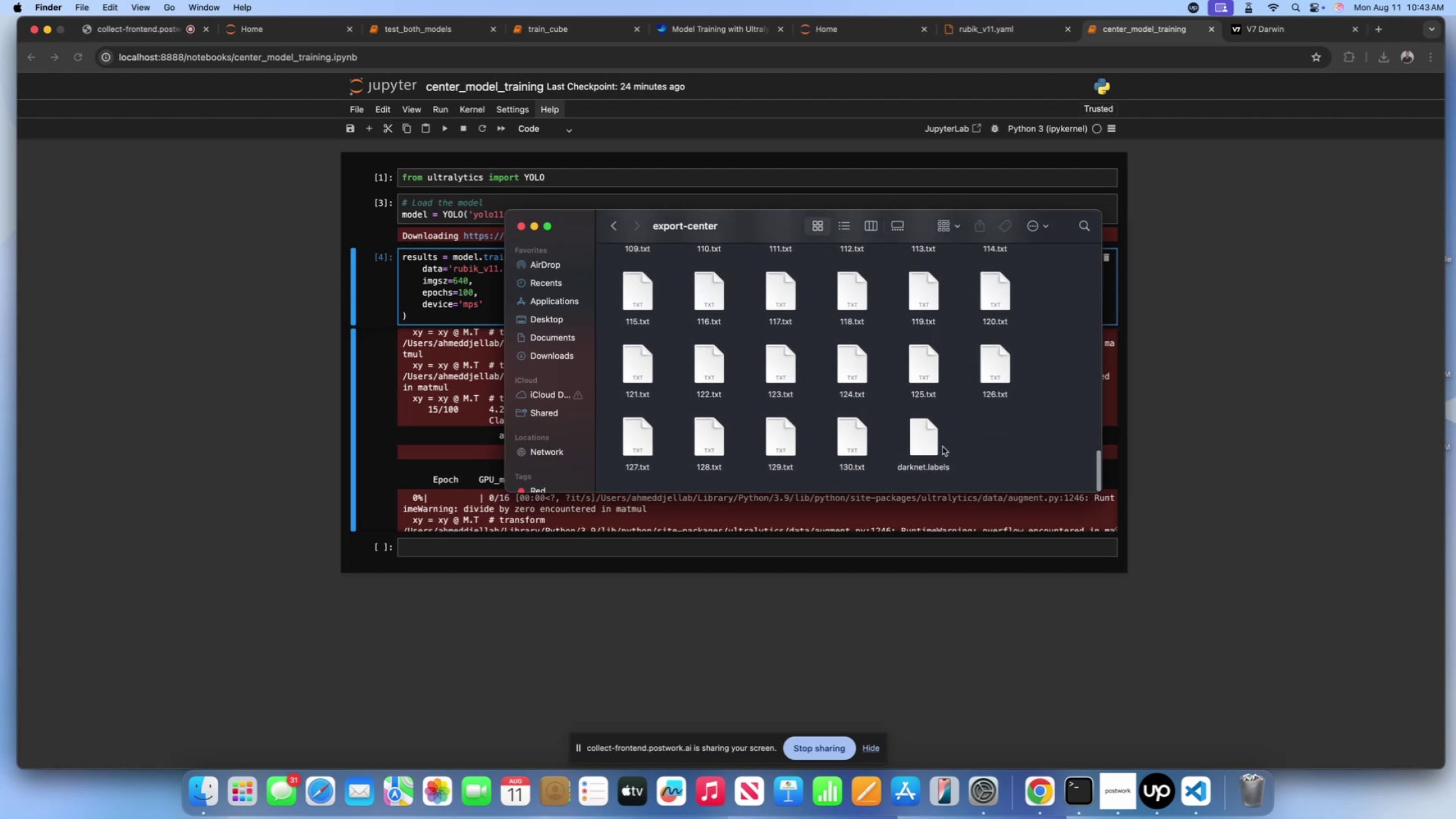 
left_click([918, 447])
 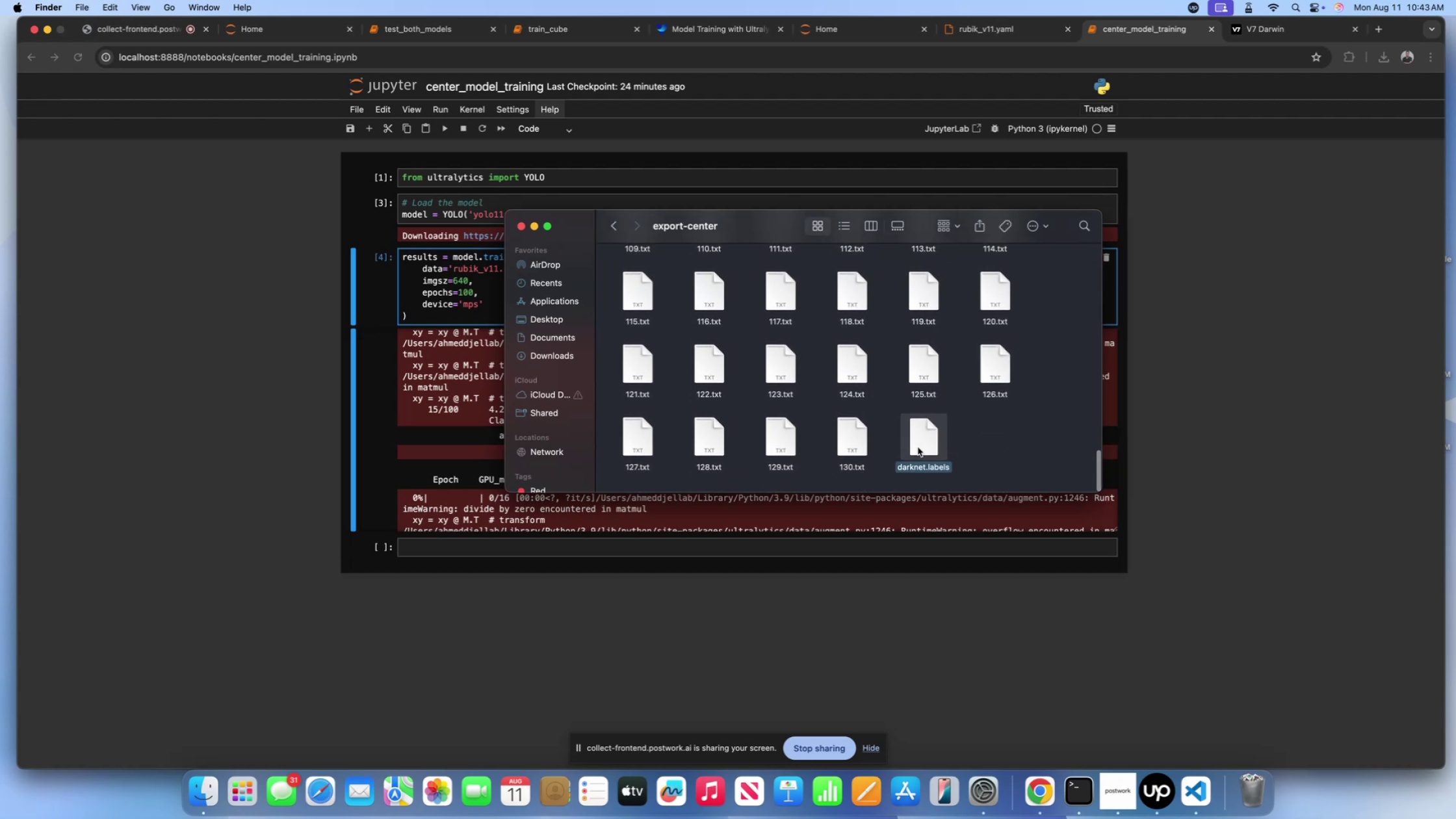 
key(Shift+Space)
 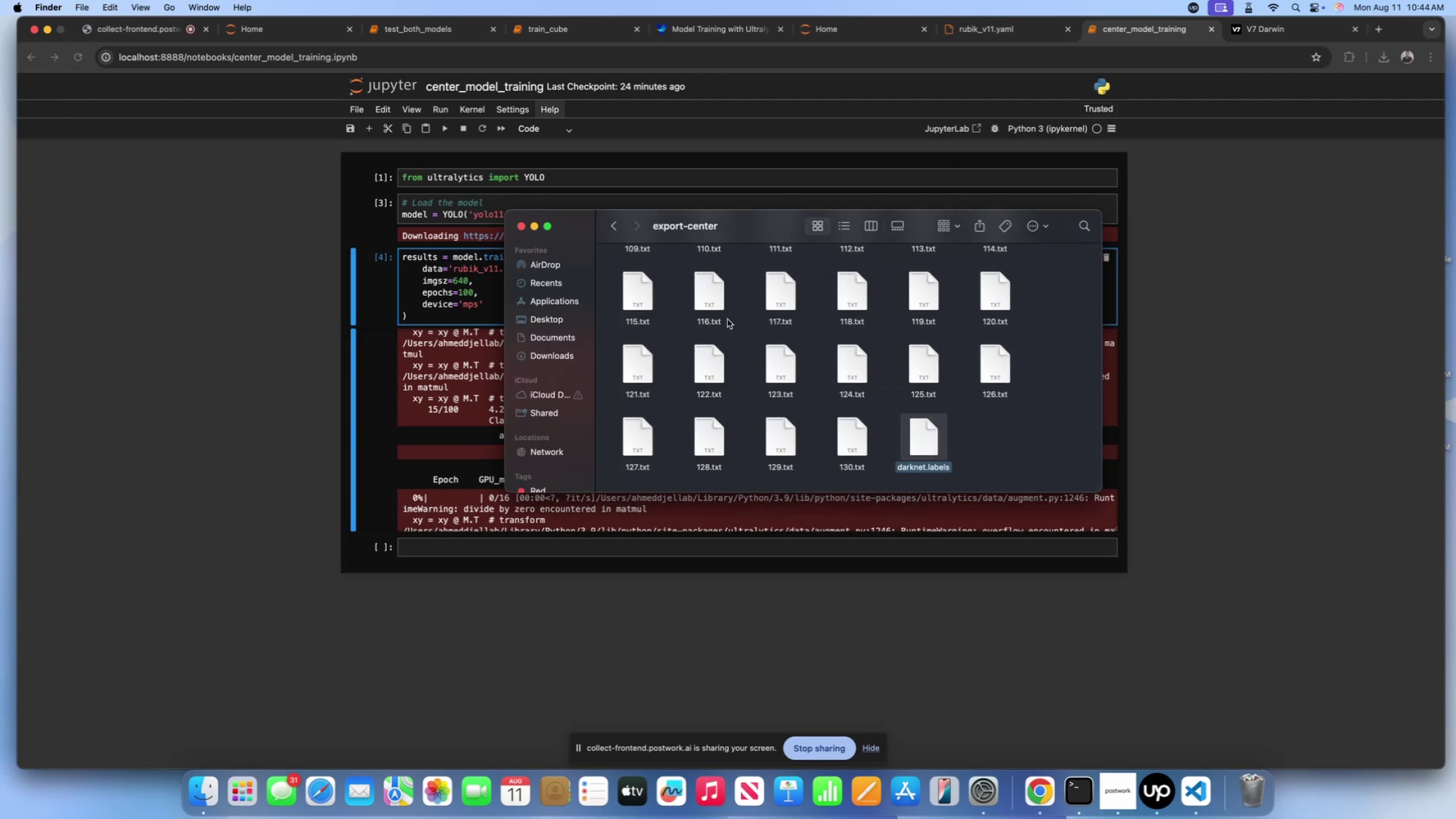 
double_click([919, 436])
 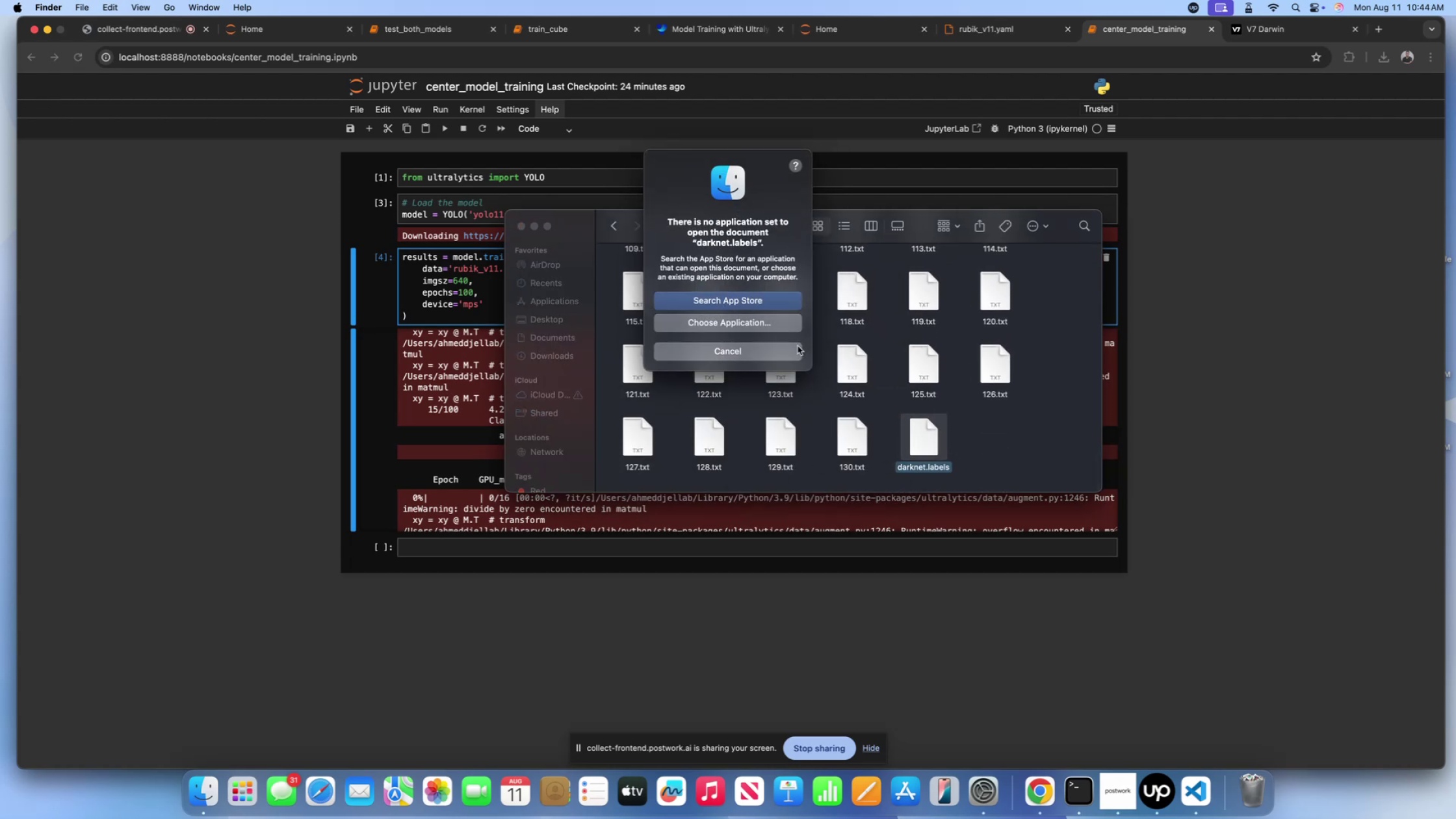 
left_click([770, 353])
 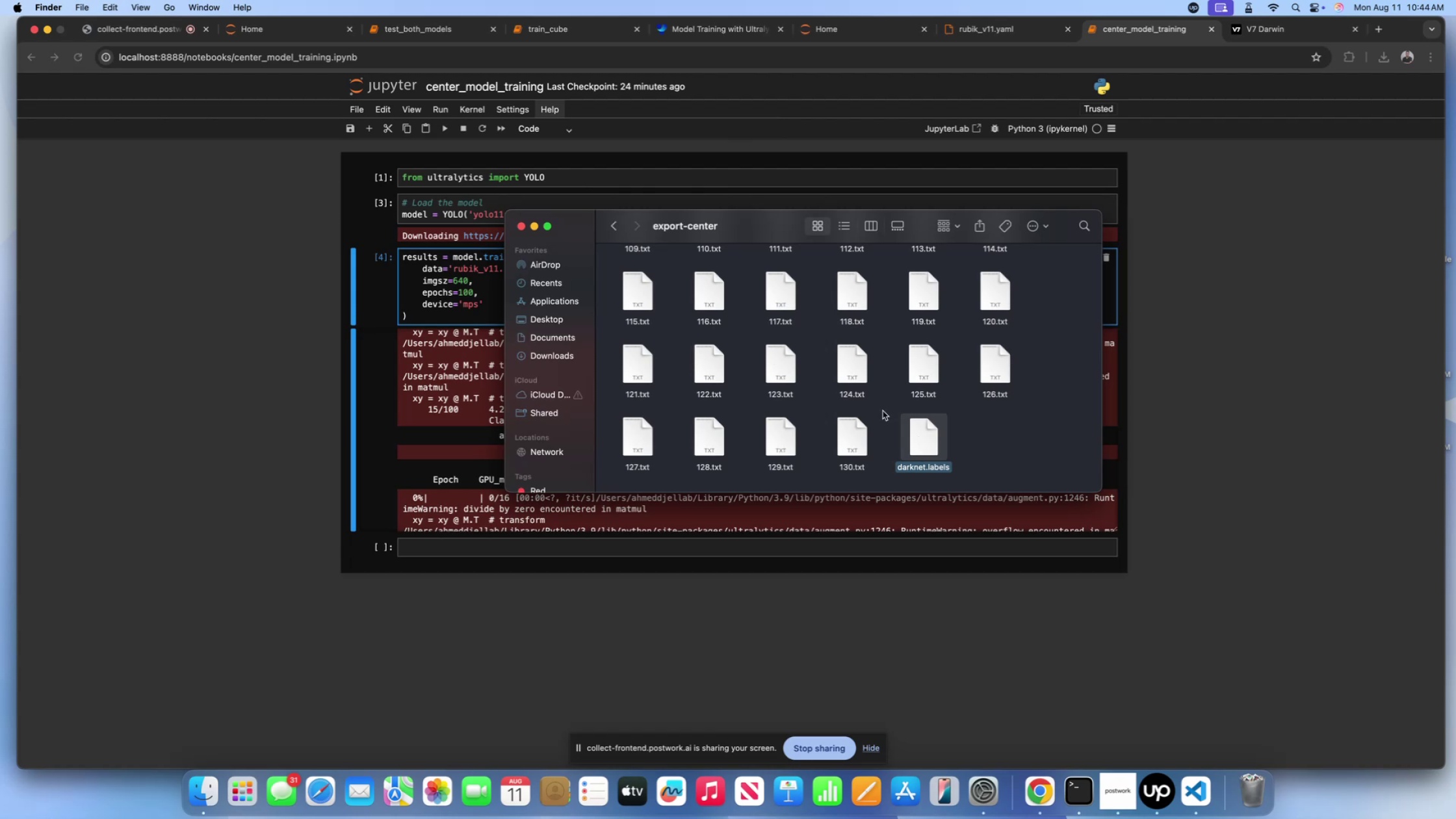 
left_click_drag(start_coordinate=[920, 430], to_coordinate=[1199, 792])
 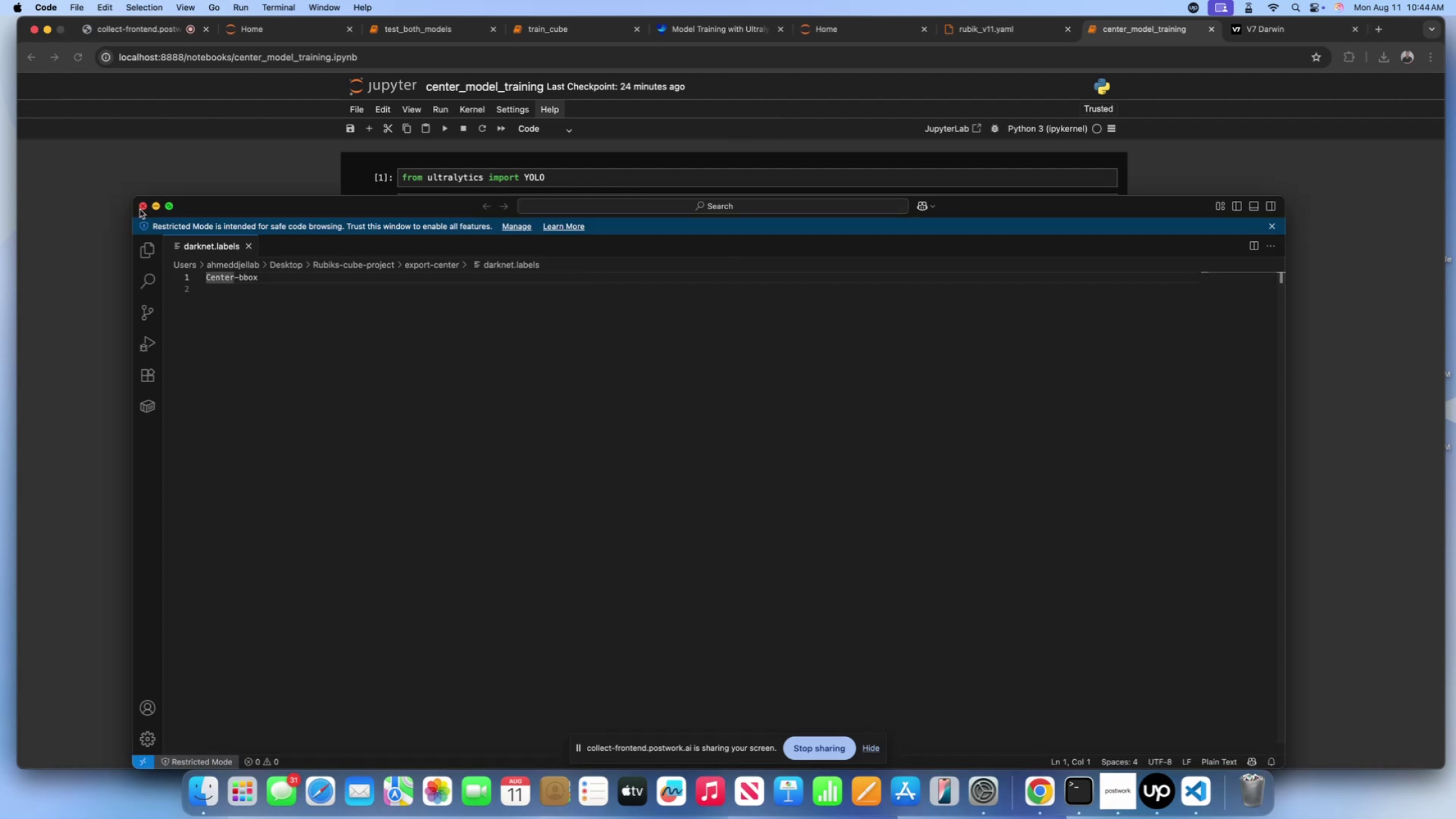 
left_click([140, 207])
 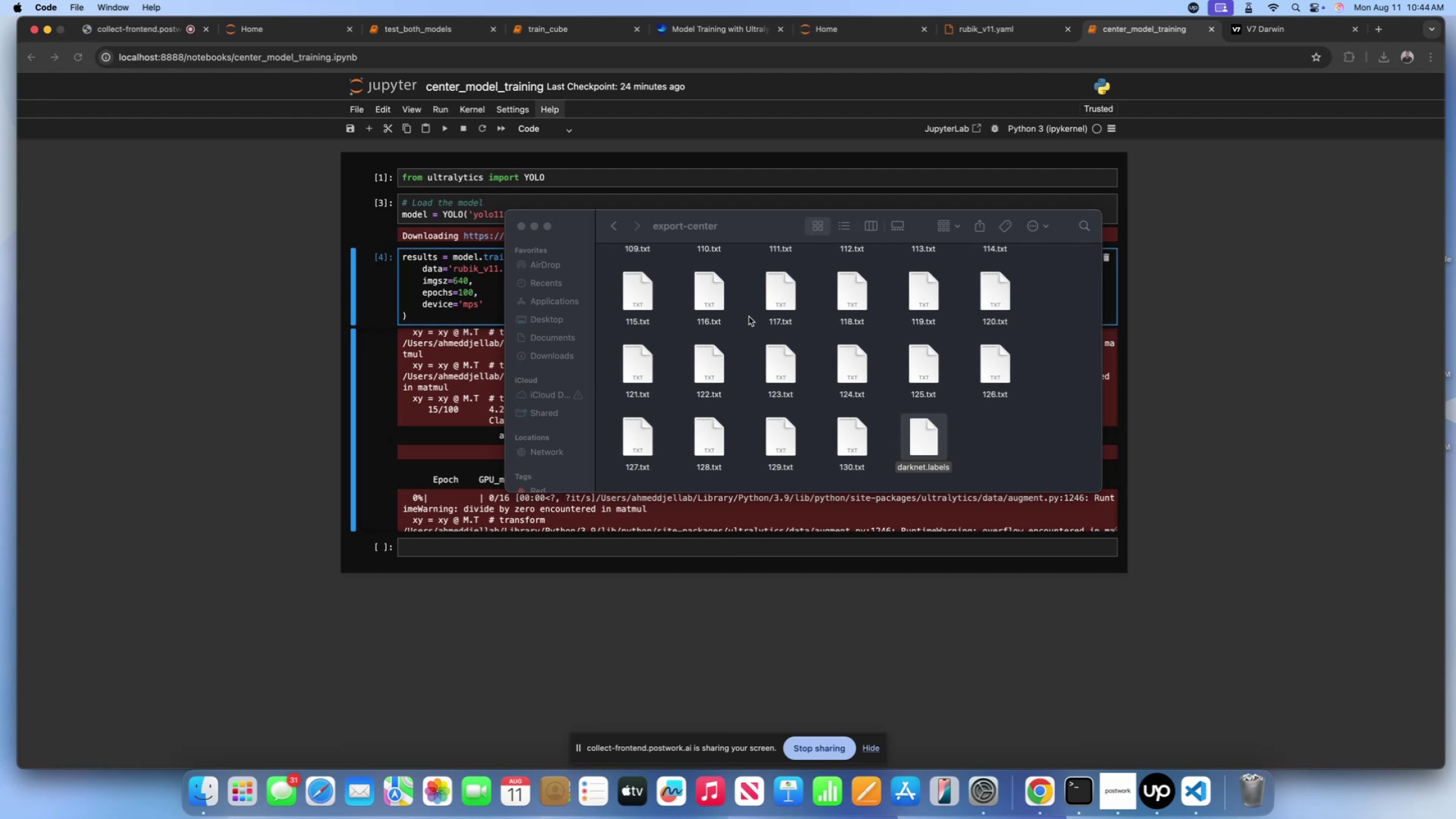 
wait(6.43)
 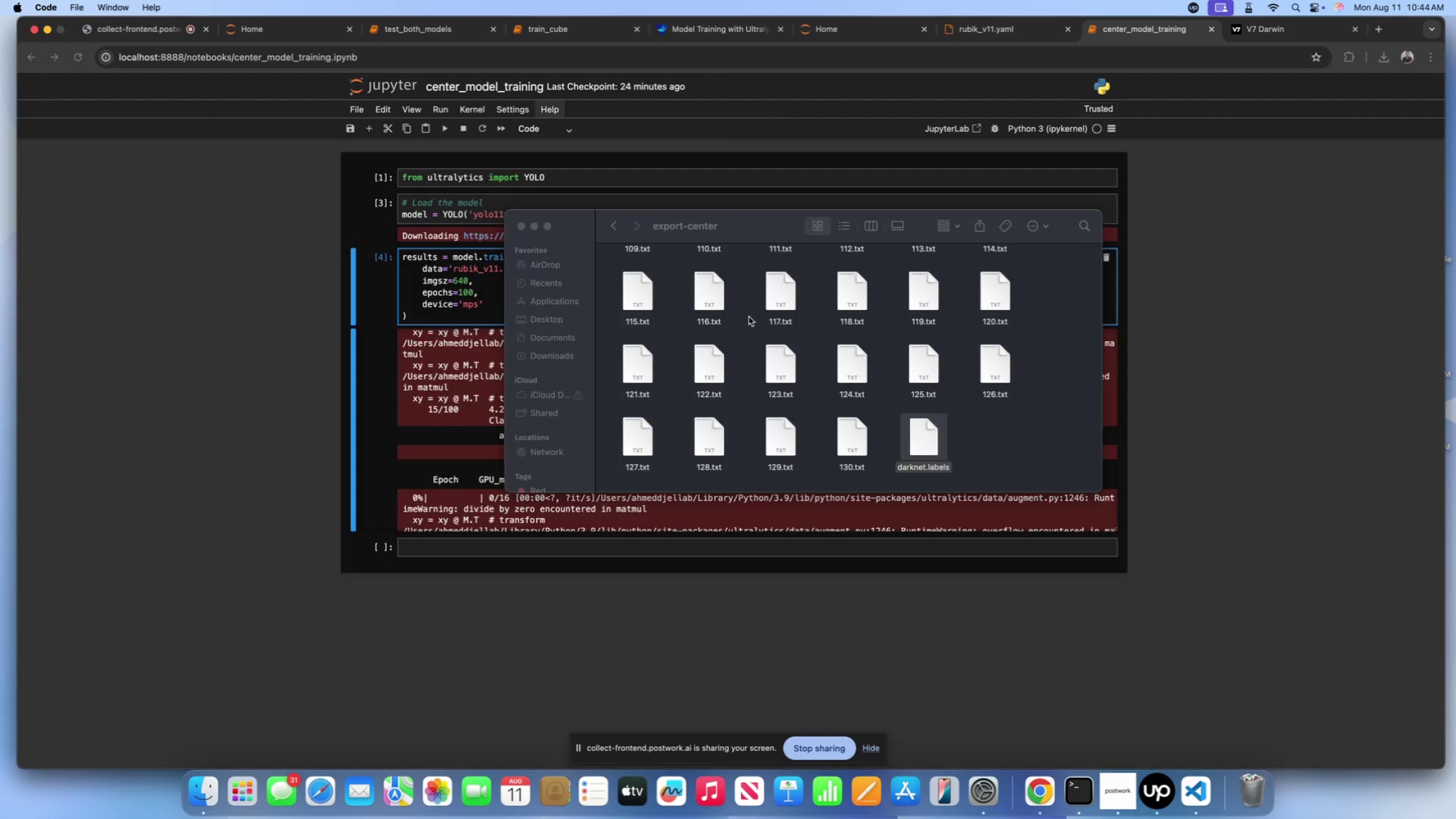 
left_click([612, 226])
 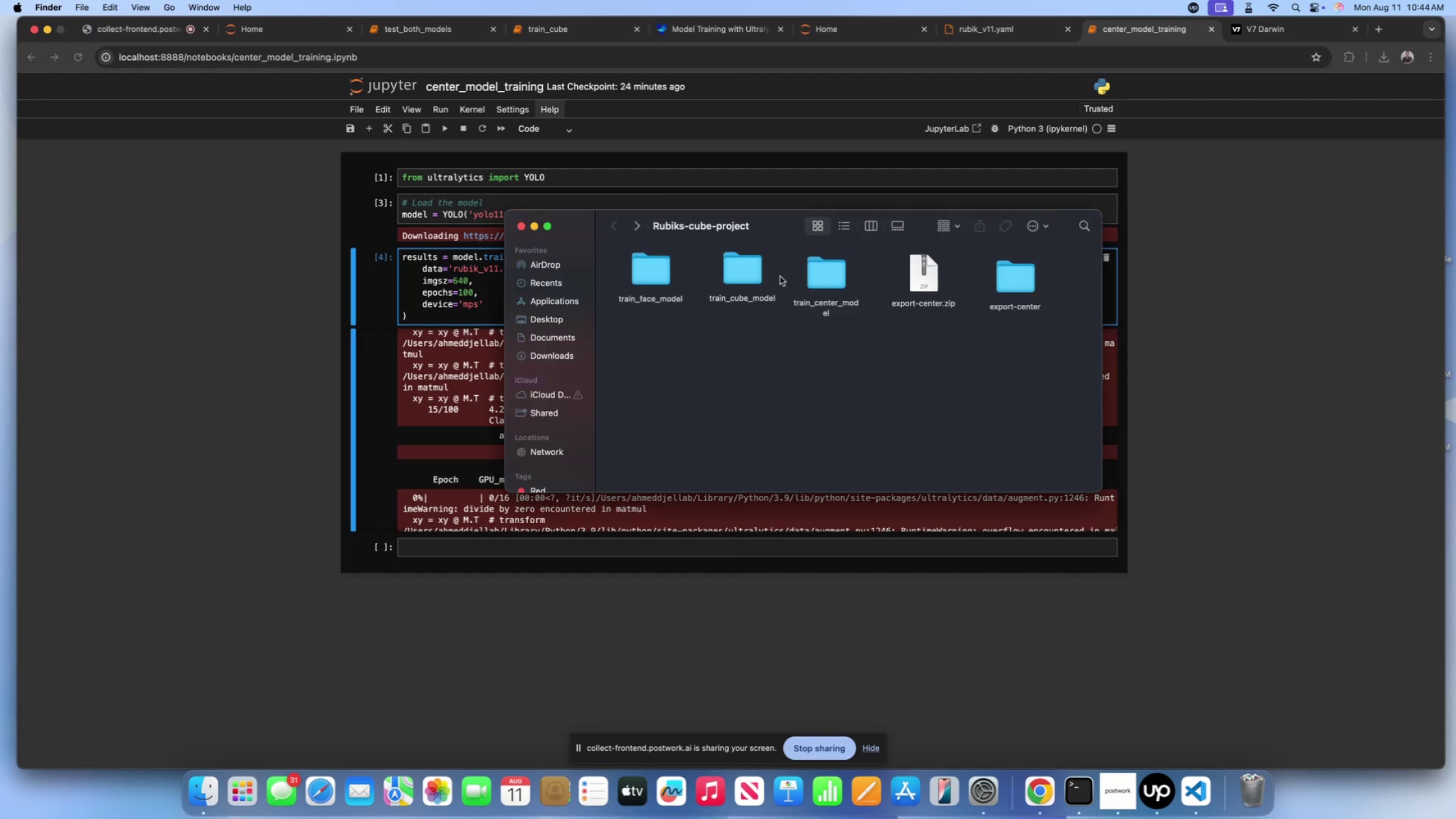 
double_click([822, 278])
 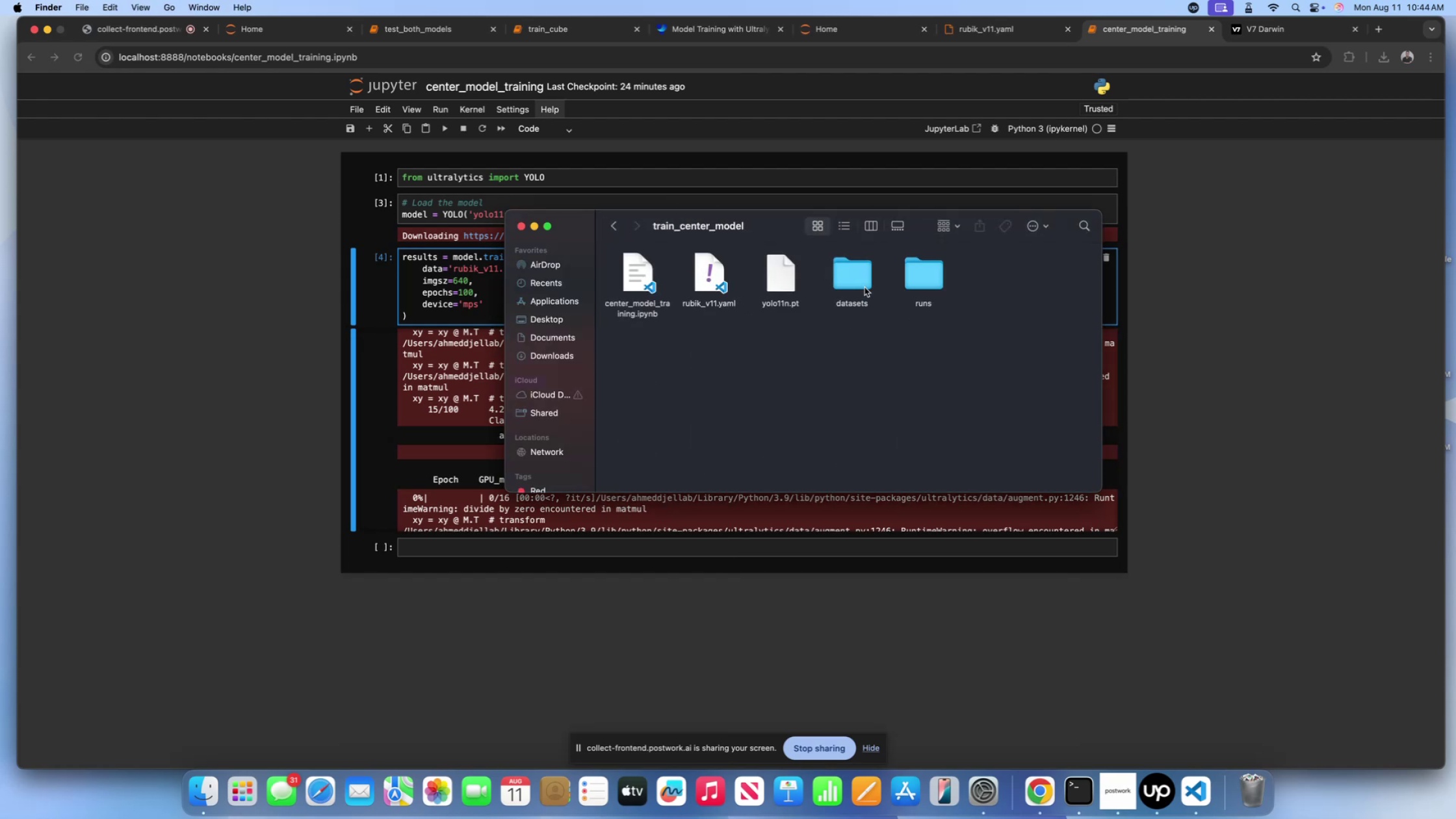 
double_click([861, 280])
 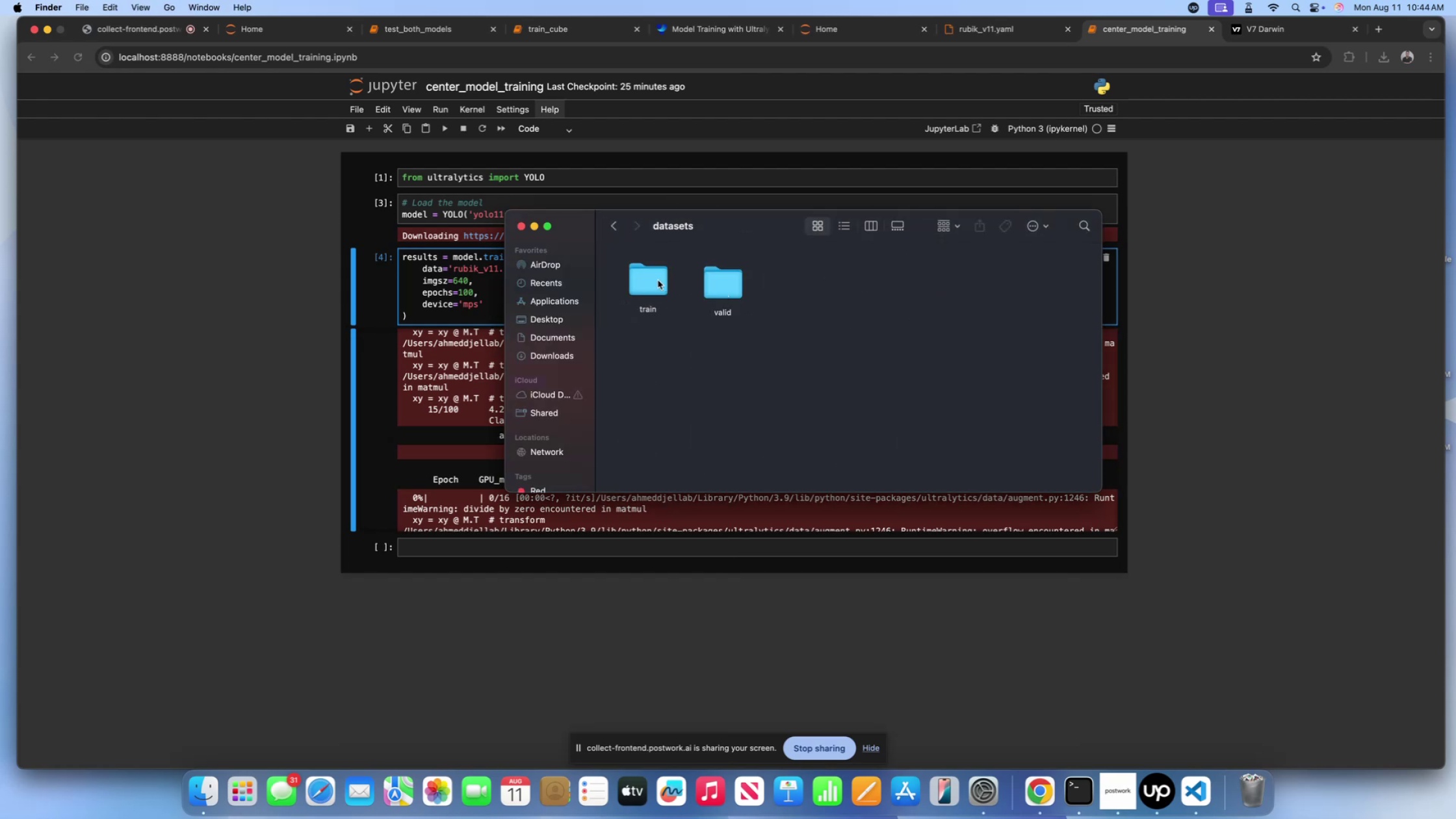 
double_click([658, 280])
 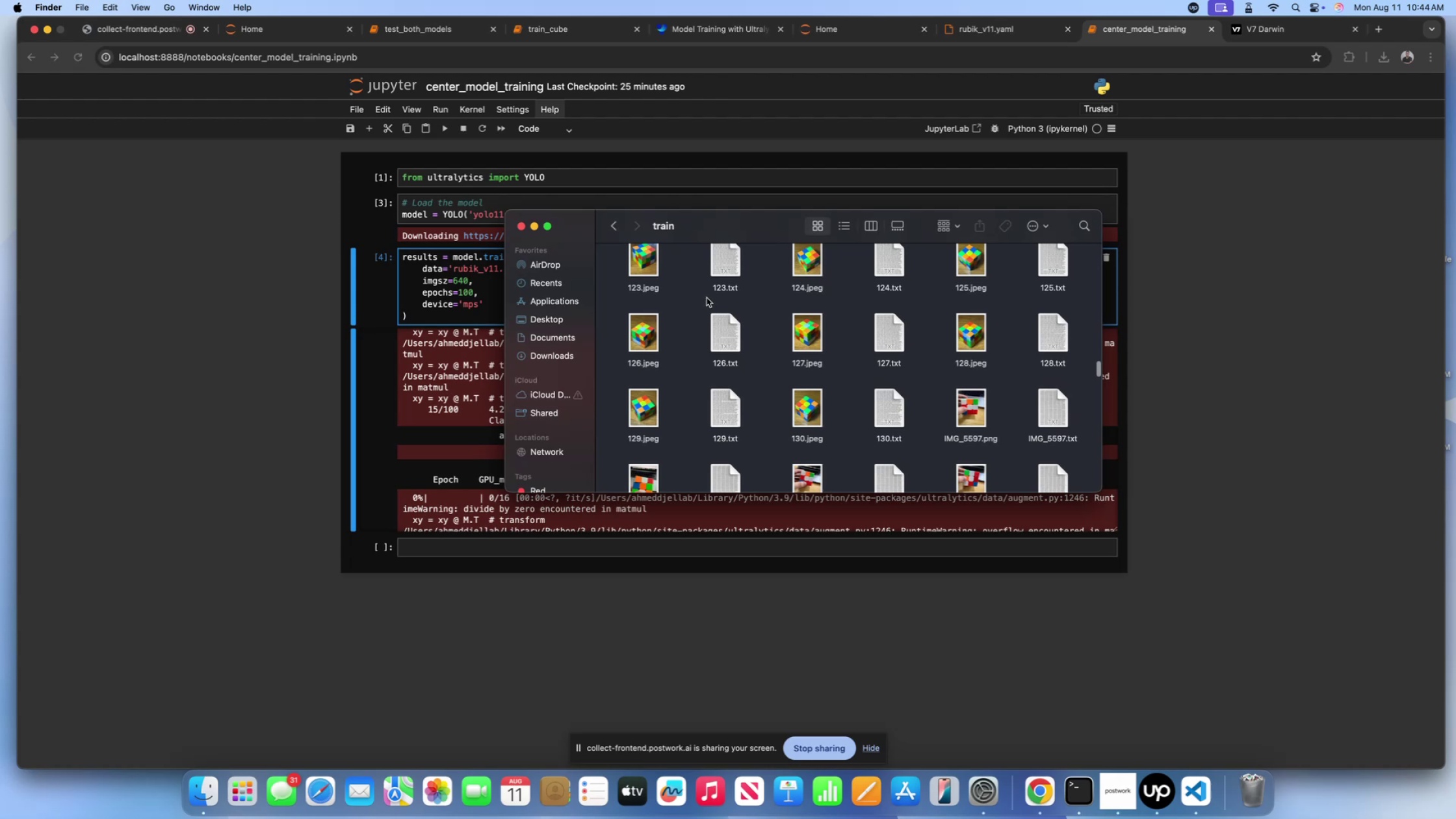 
scroll: coordinate [698, 309], scroll_direction: up, amount: 759.0
 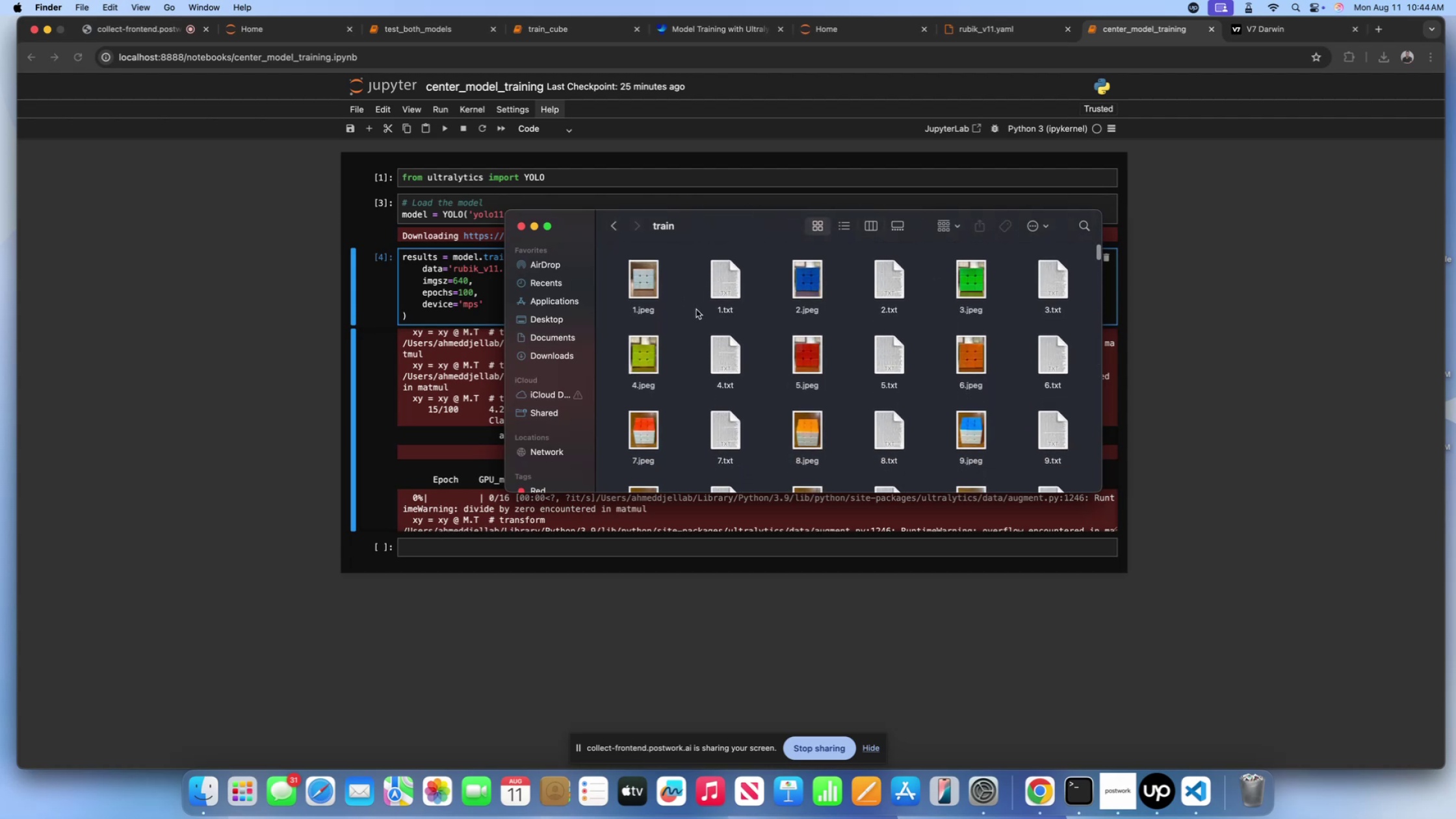 
scroll: coordinate [696, 309], scroll_direction: down, amount: 521.0
 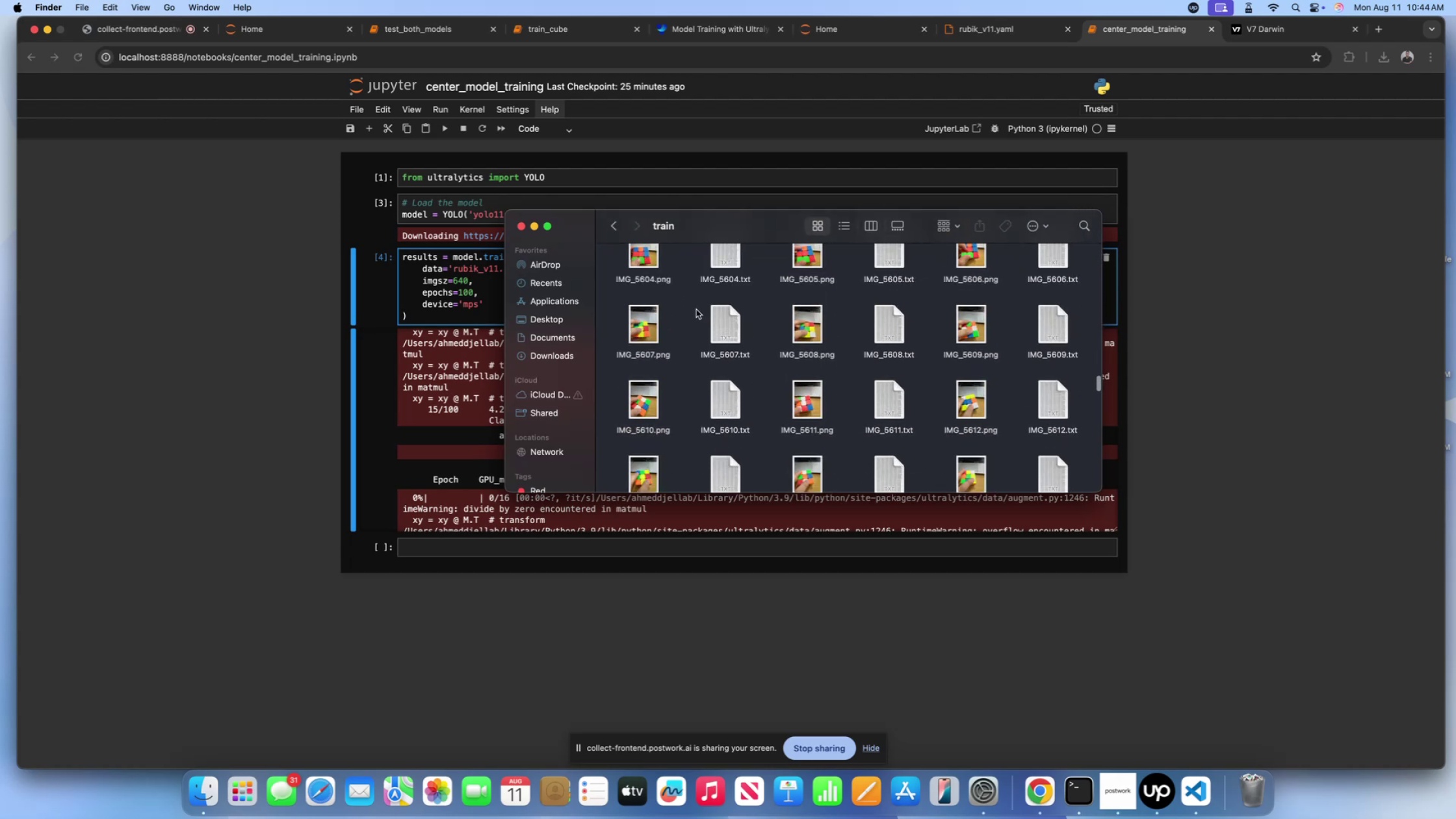 
scroll: coordinate [696, 309], scroll_direction: up, amount: 26.0
 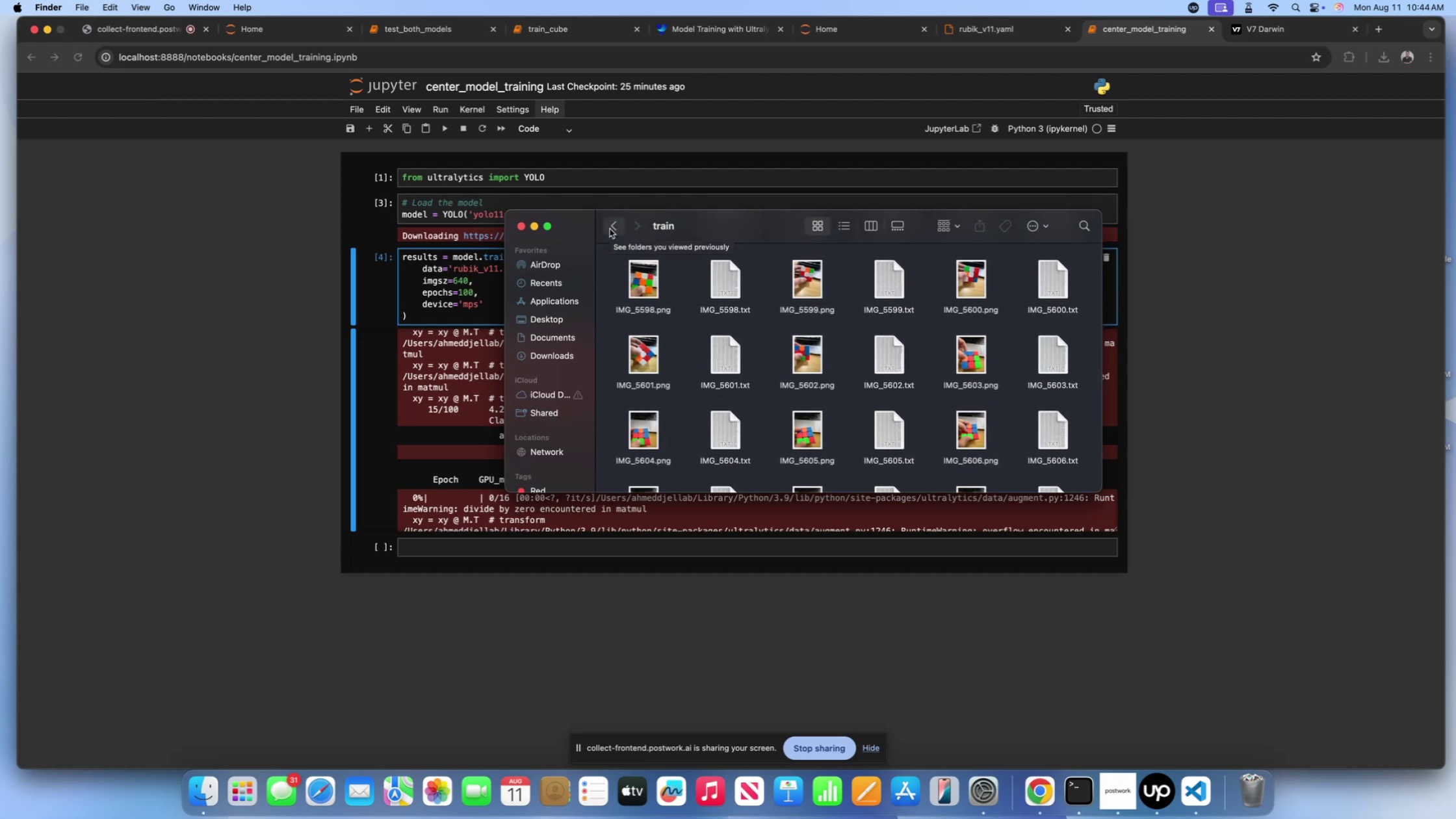 
left_click([610, 229])
 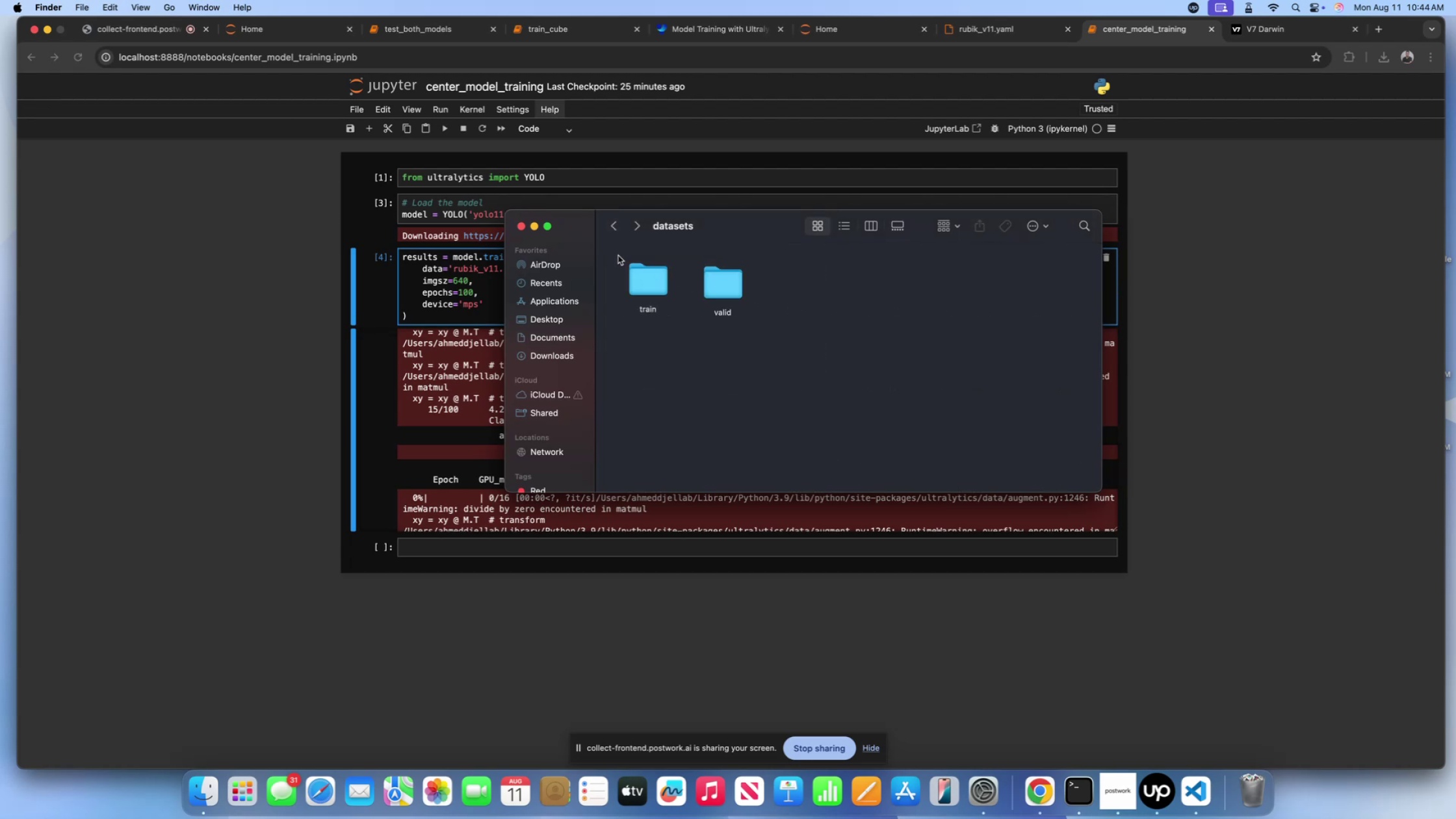 
left_click([610, 231])
 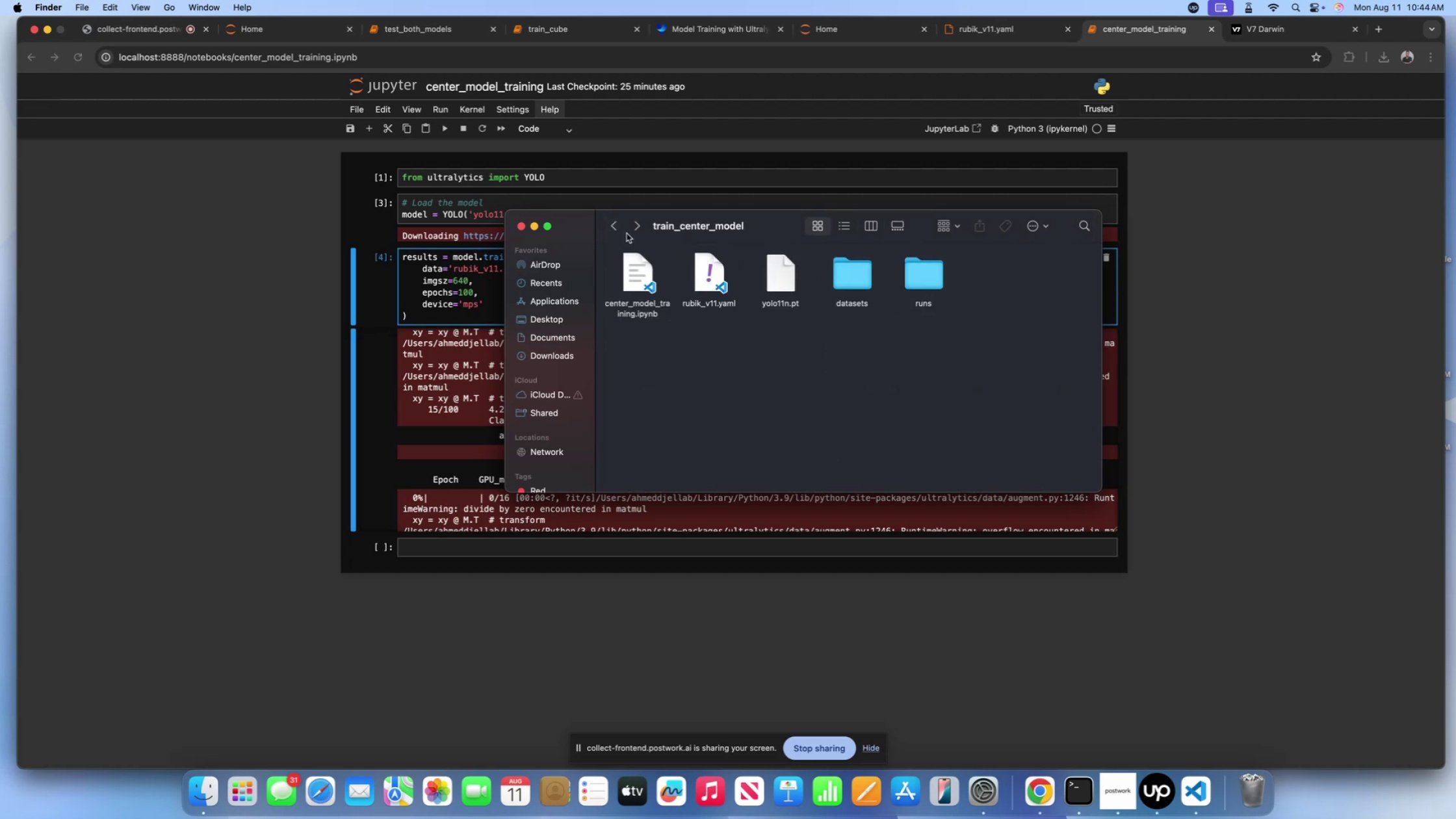 
left_click([617, 233])
 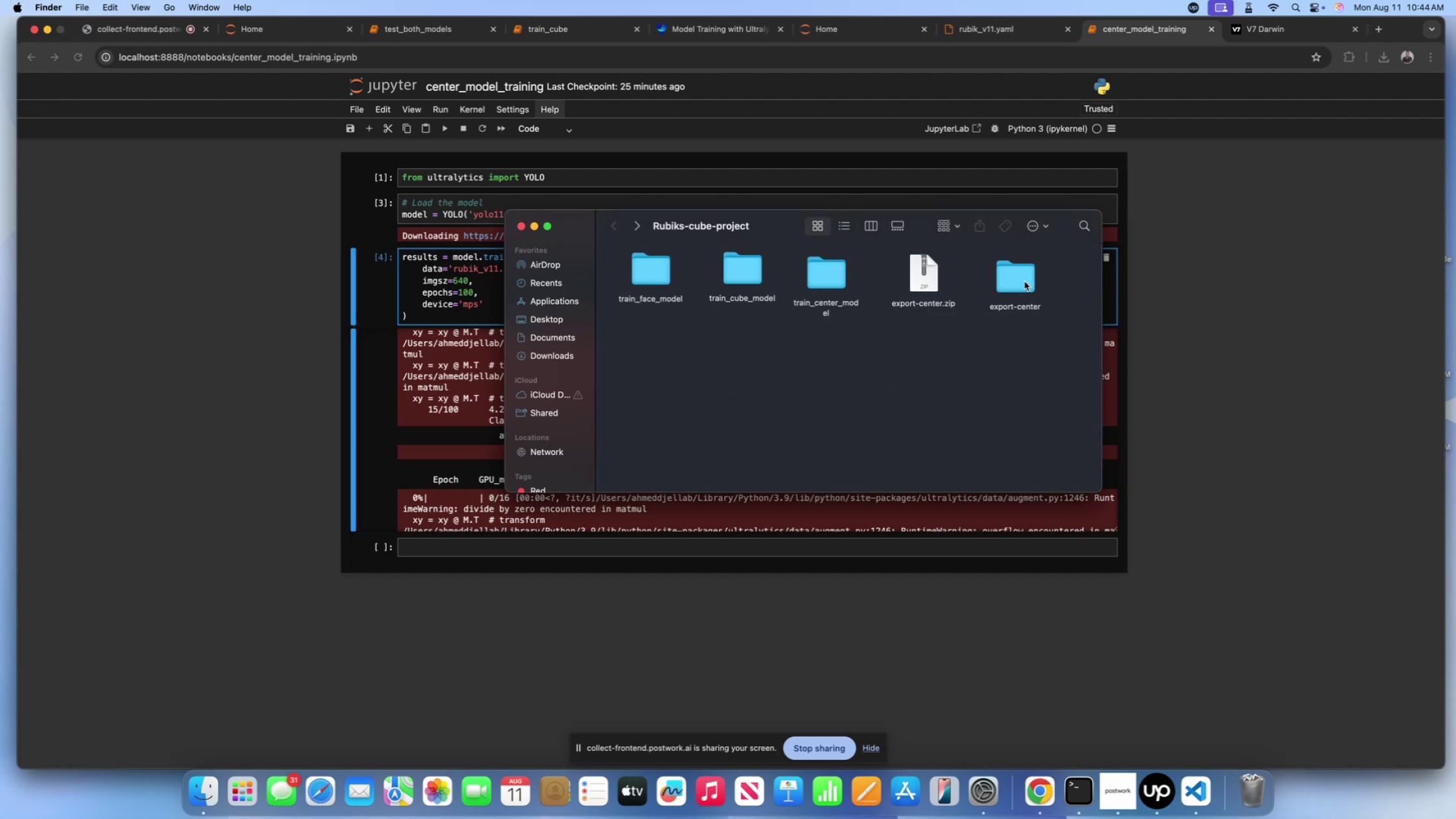 
double_click([1024, 281])
 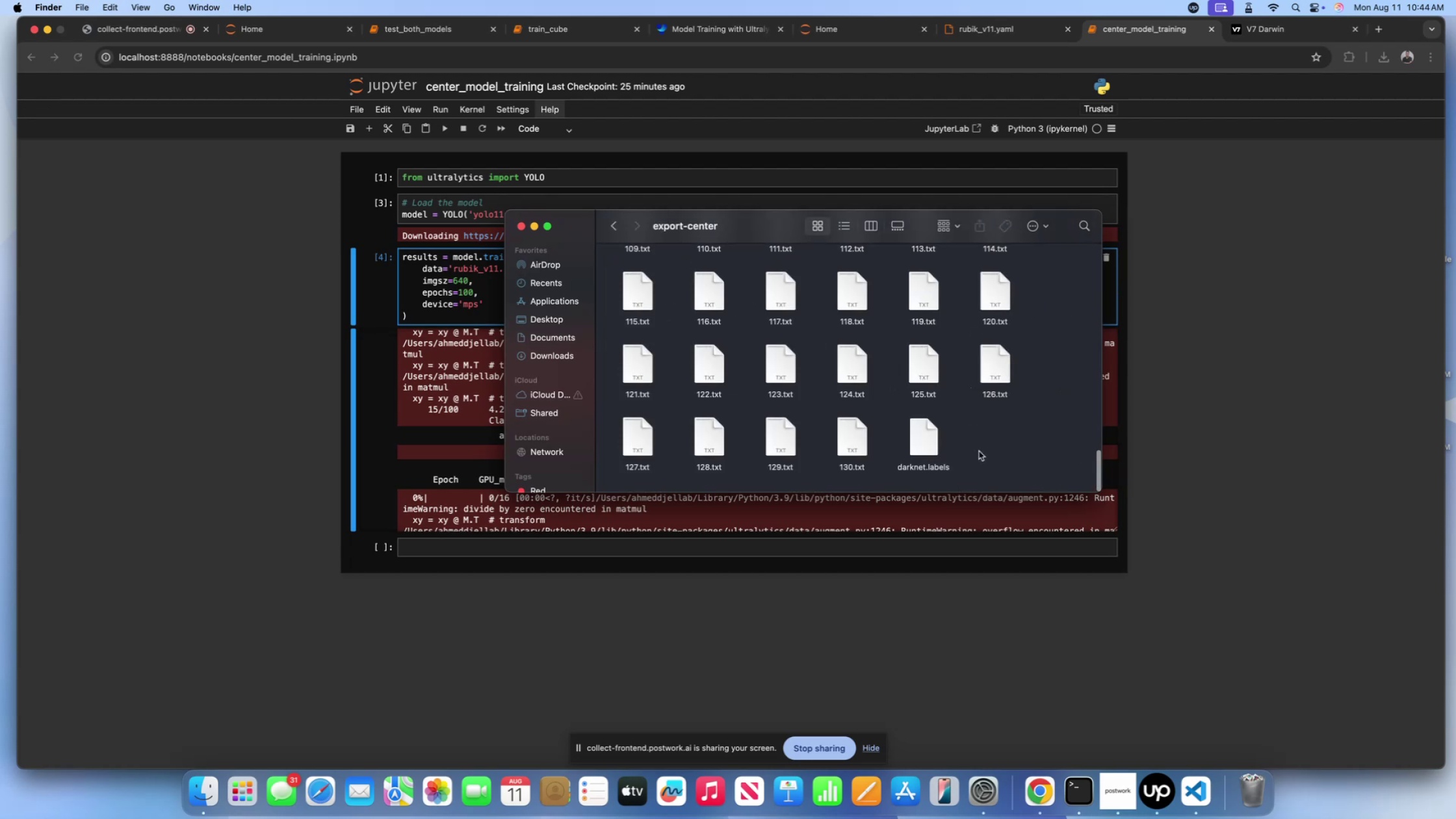 
left_click([979, 451])
 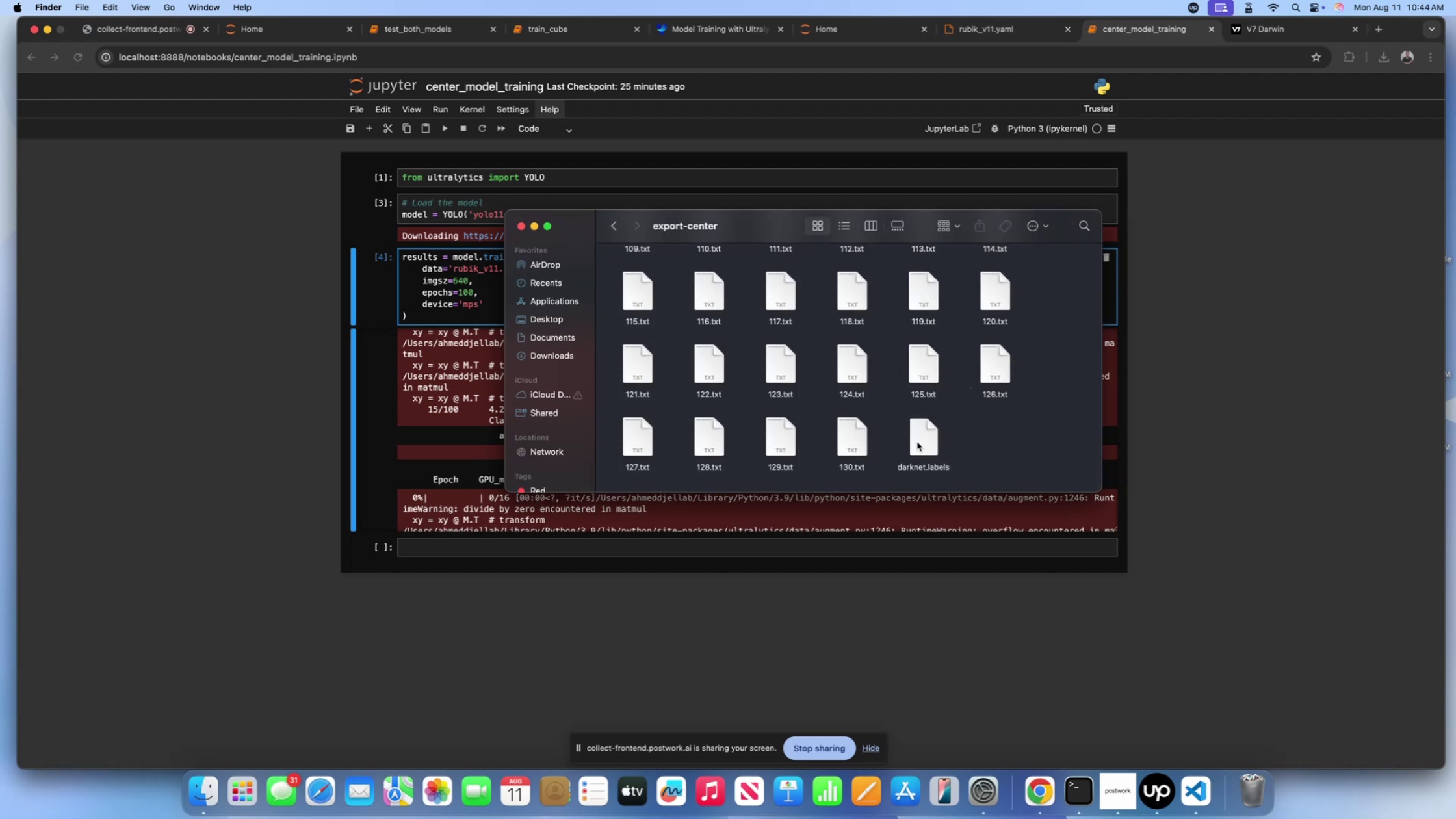 
double_click([918, 440])
 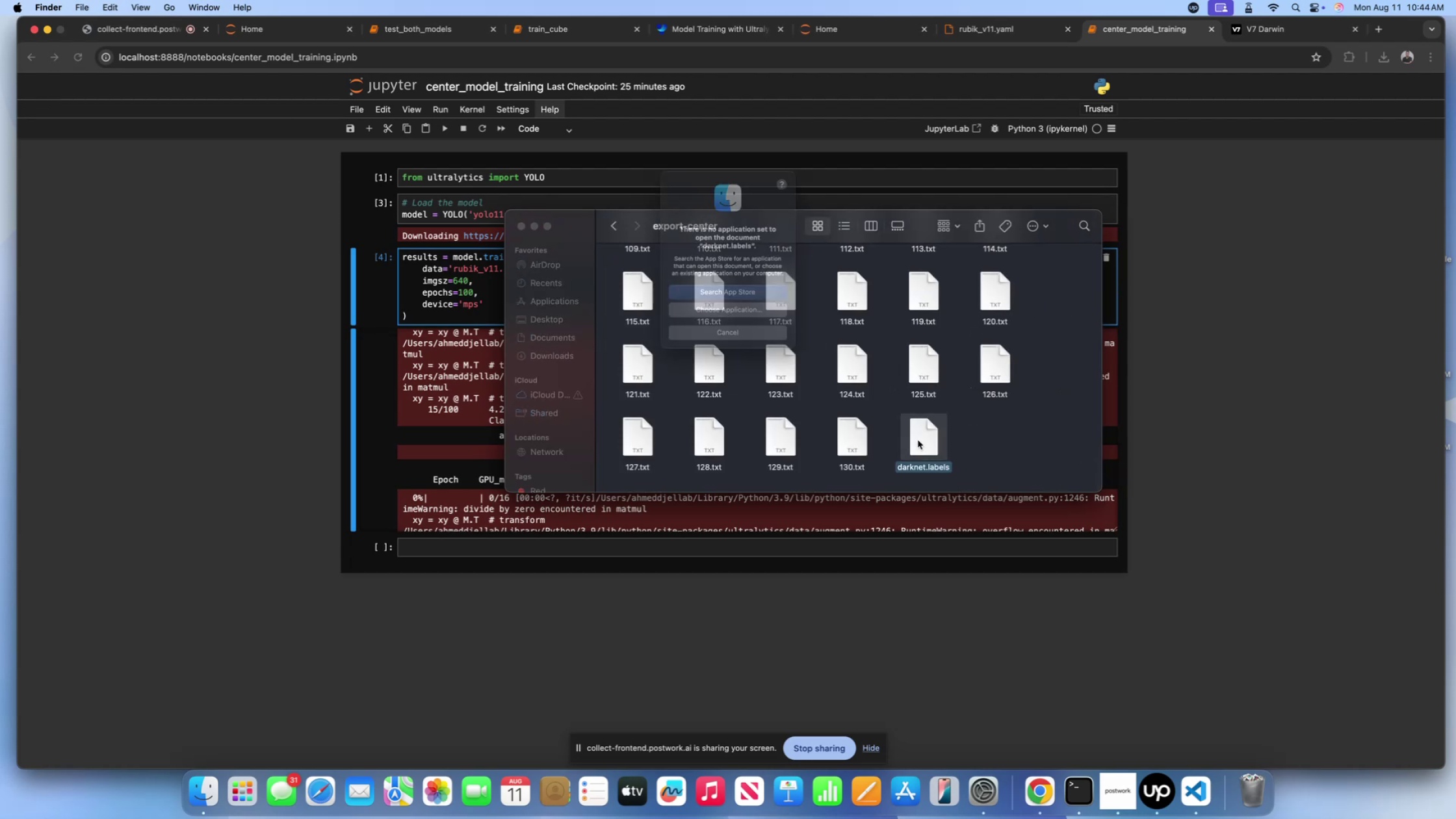 
scroll: coordinate [918, 440], scroll_direction: down, amount: 1.0
 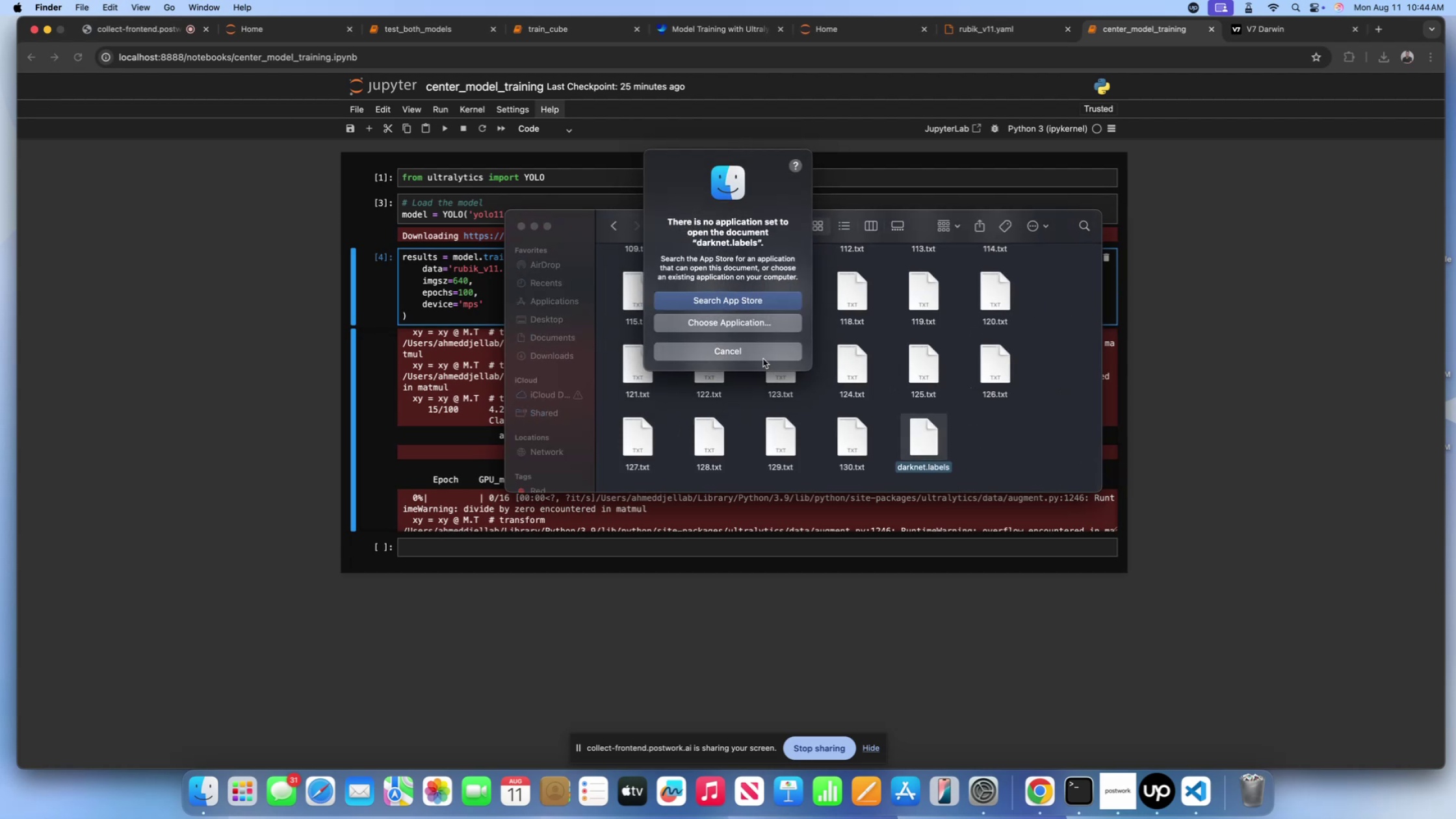 
left_click([759, 353])
 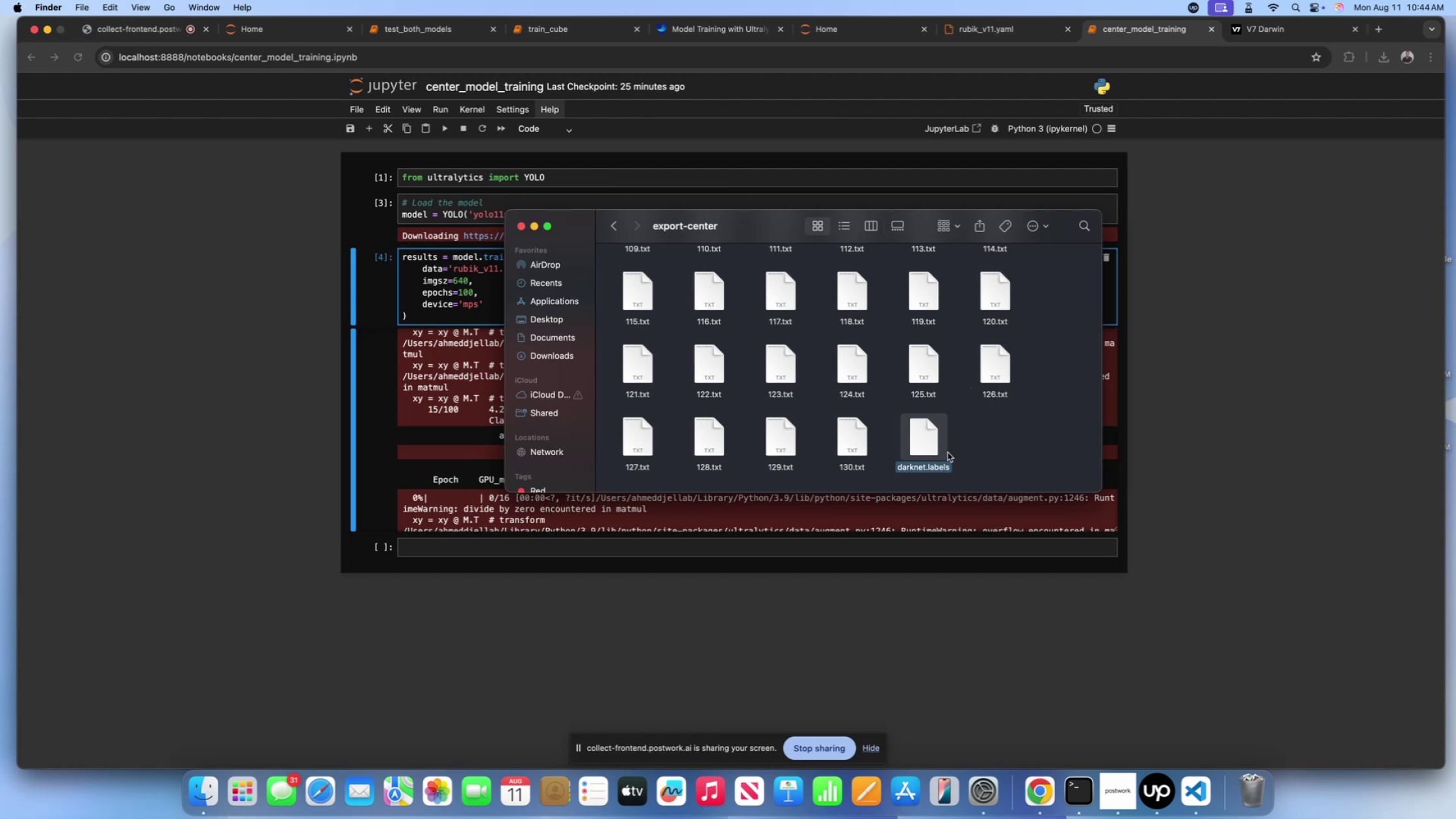 
left_click_drag(start_coordinate=[916, 445], to_coordinate=[1191, 784])
 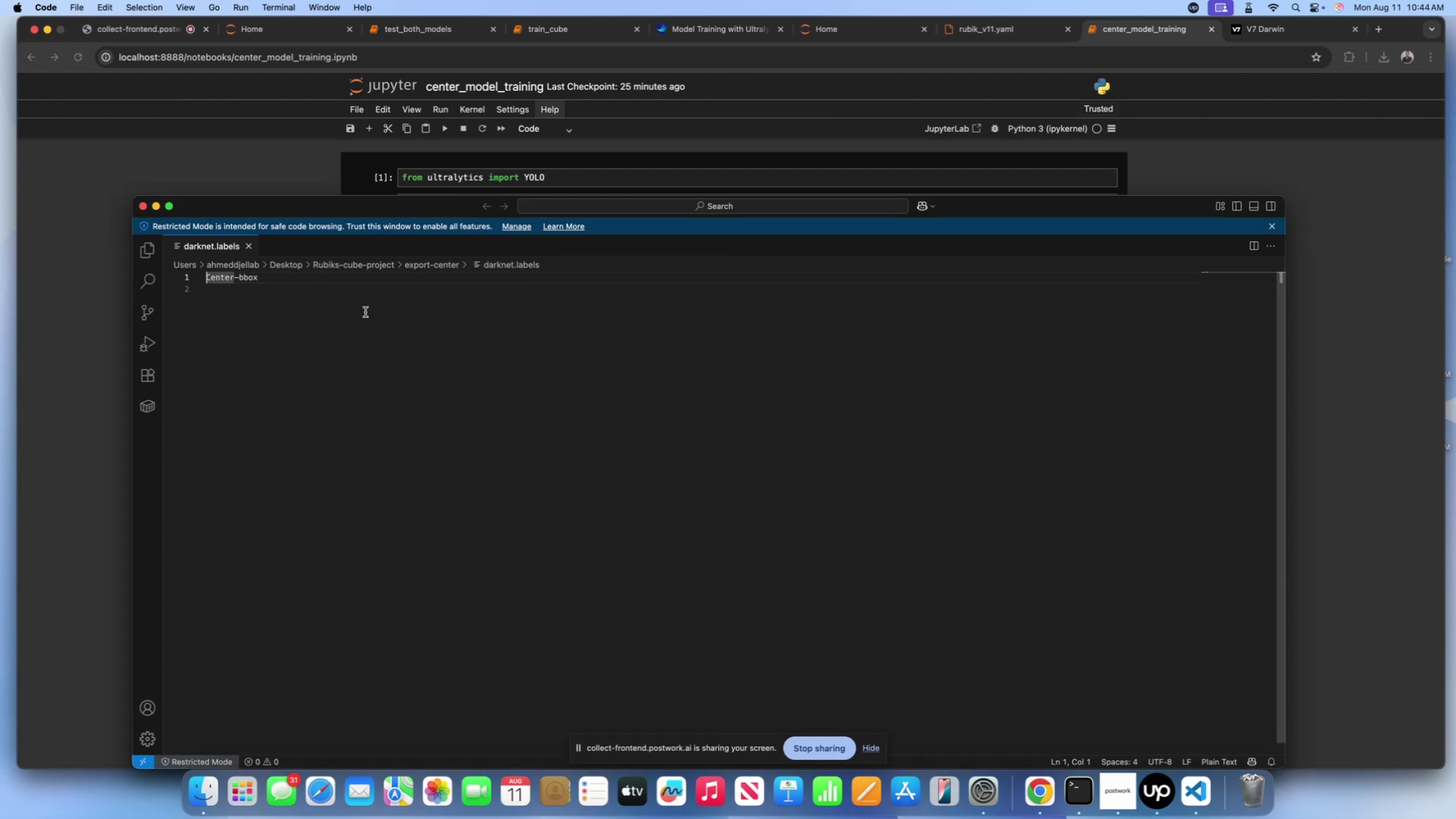 
left_click_drag(start_coordinate=[261, 278], to_coordinate=[179, 276])
 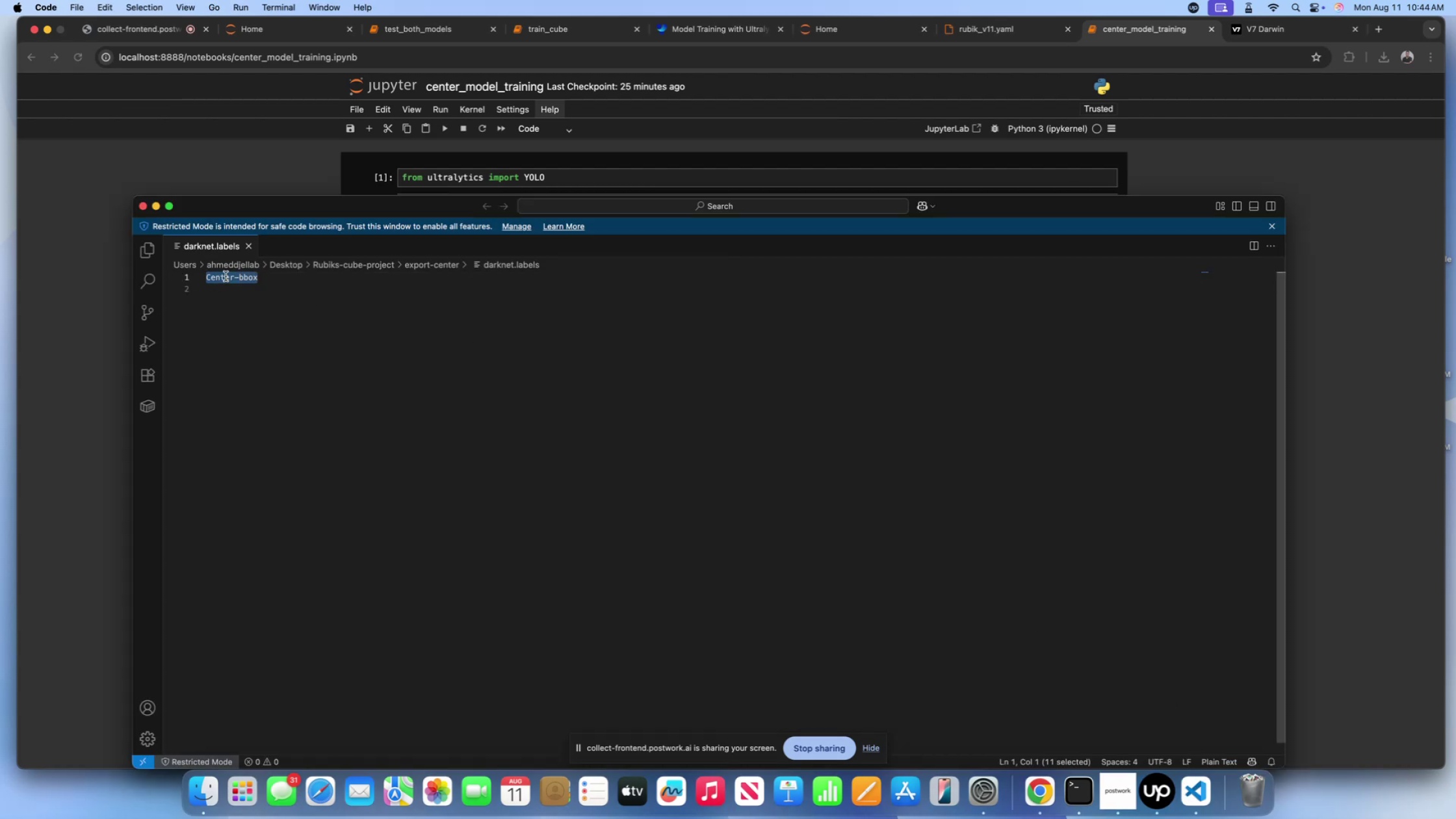 
key(Meta+Shift+CommandLeft)
 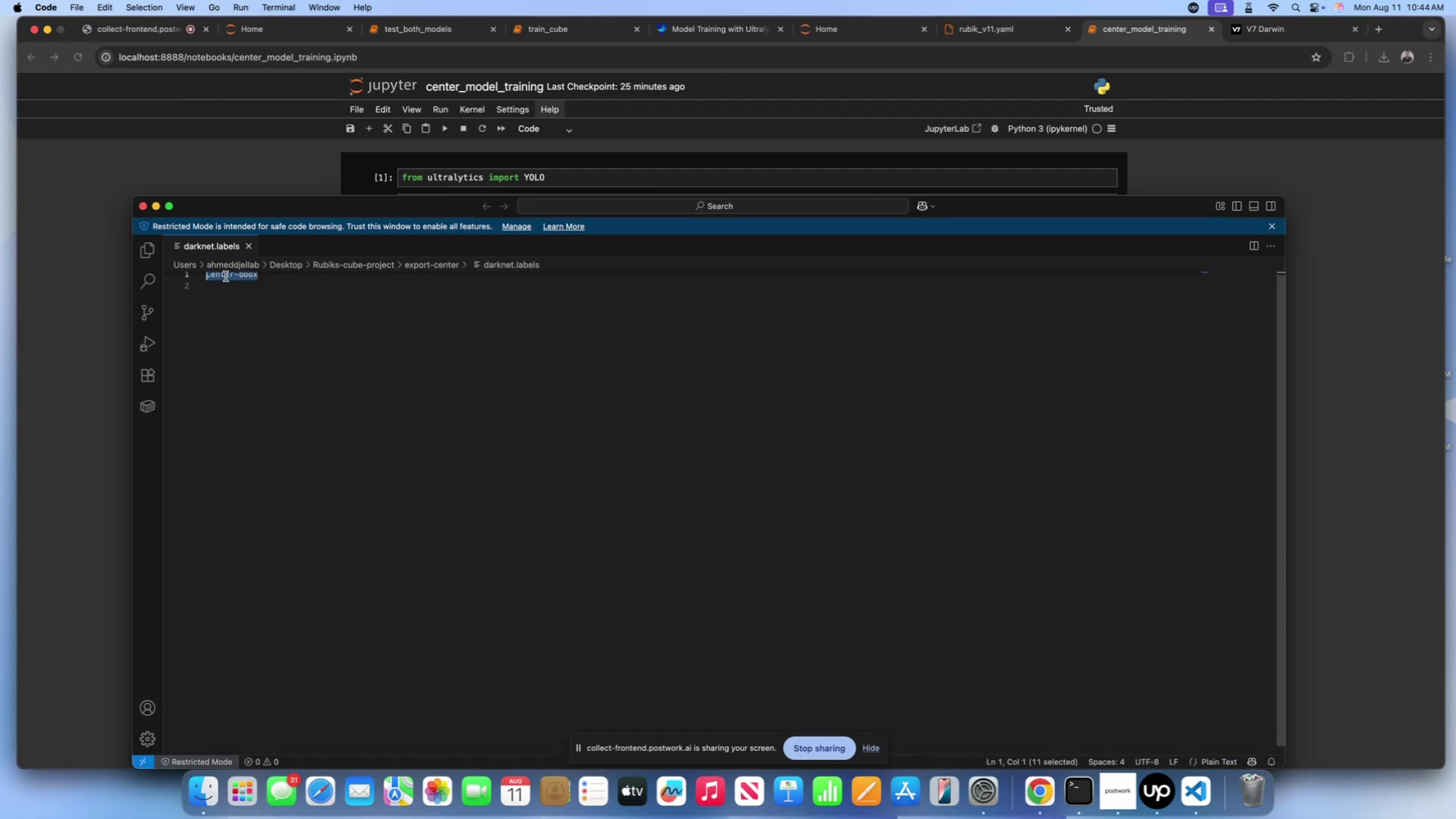 
key(Meta+Shift+C)
 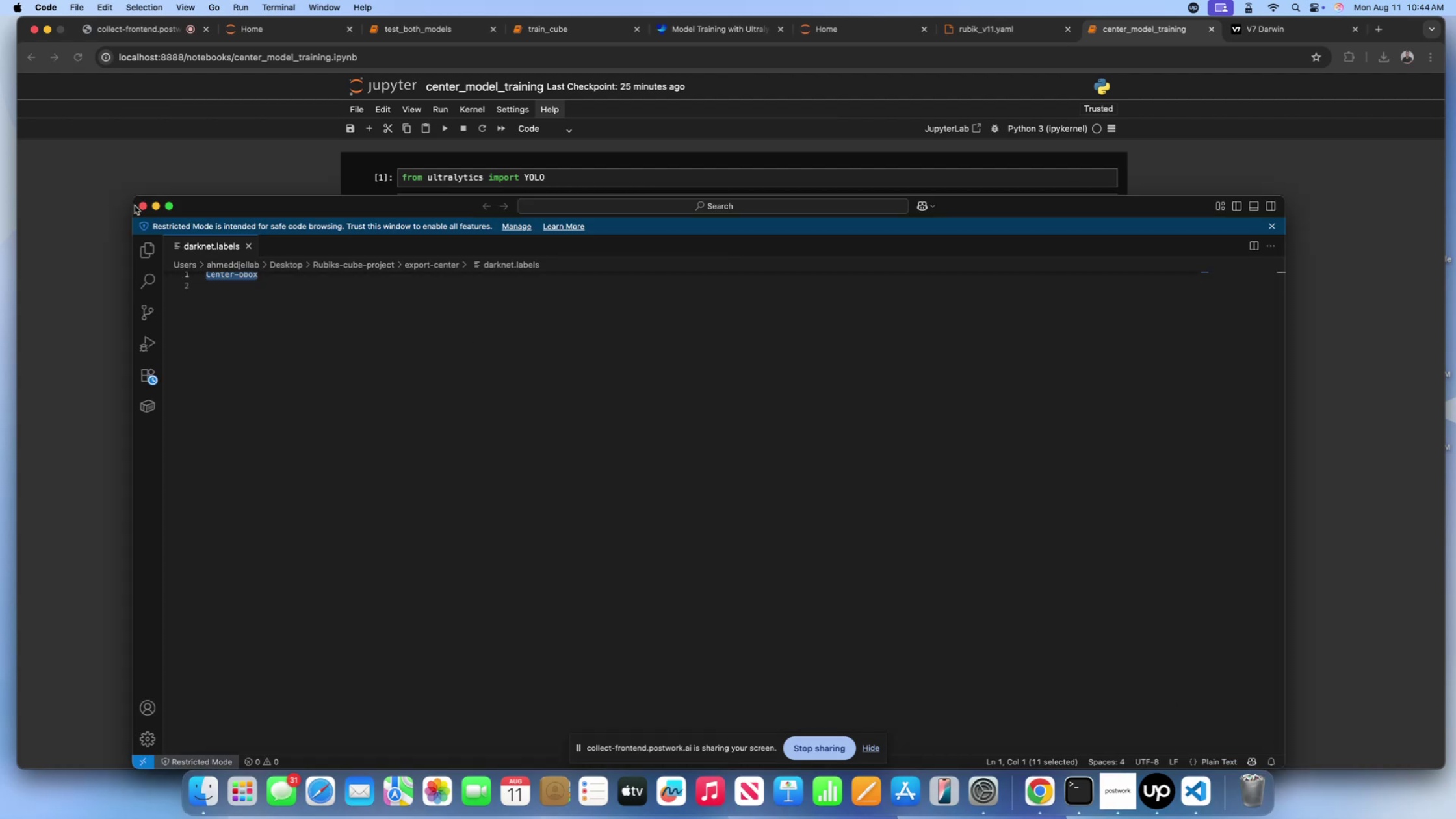 
left_click([142, 209])
 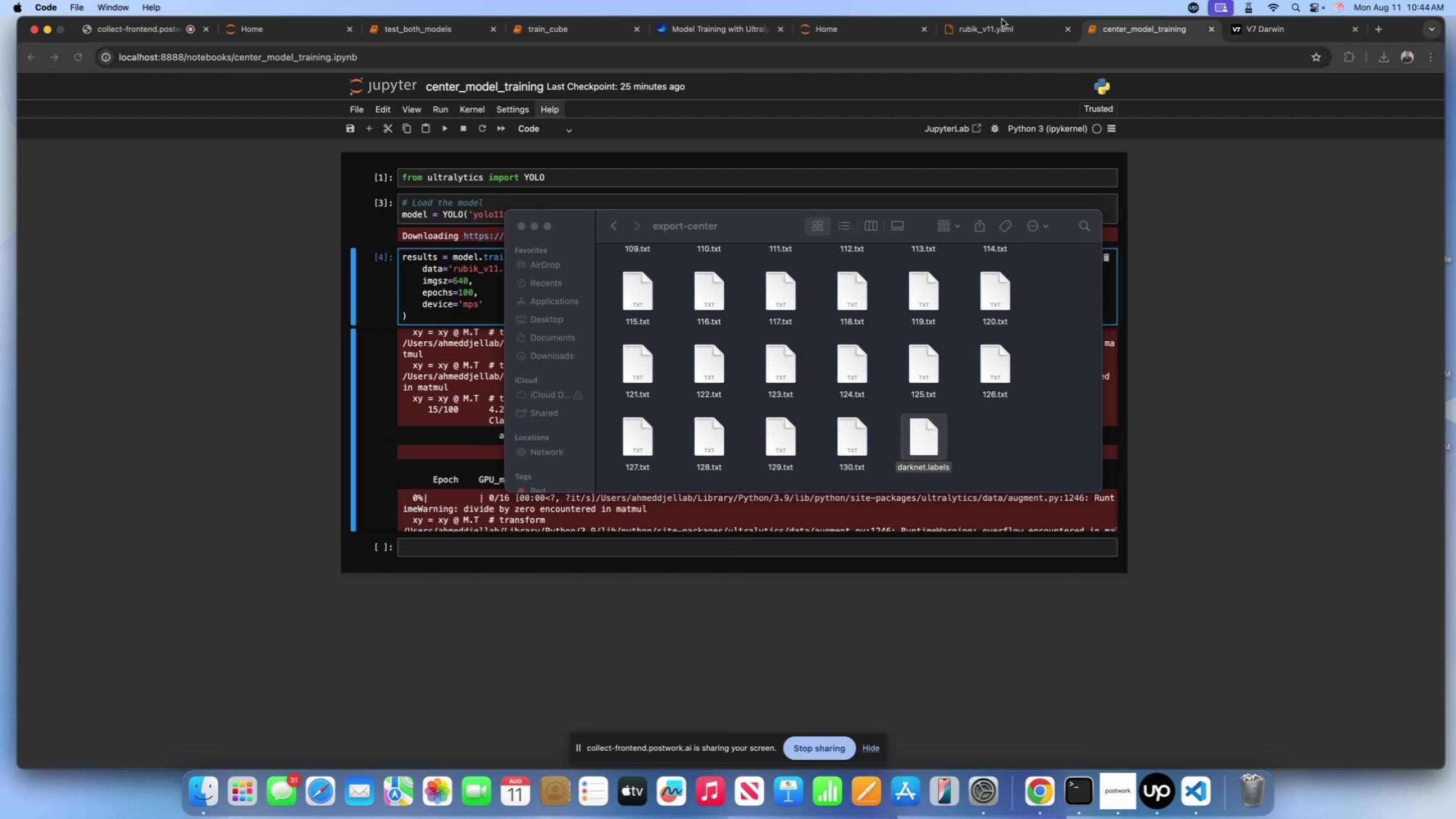 
left_click([997, 30])
 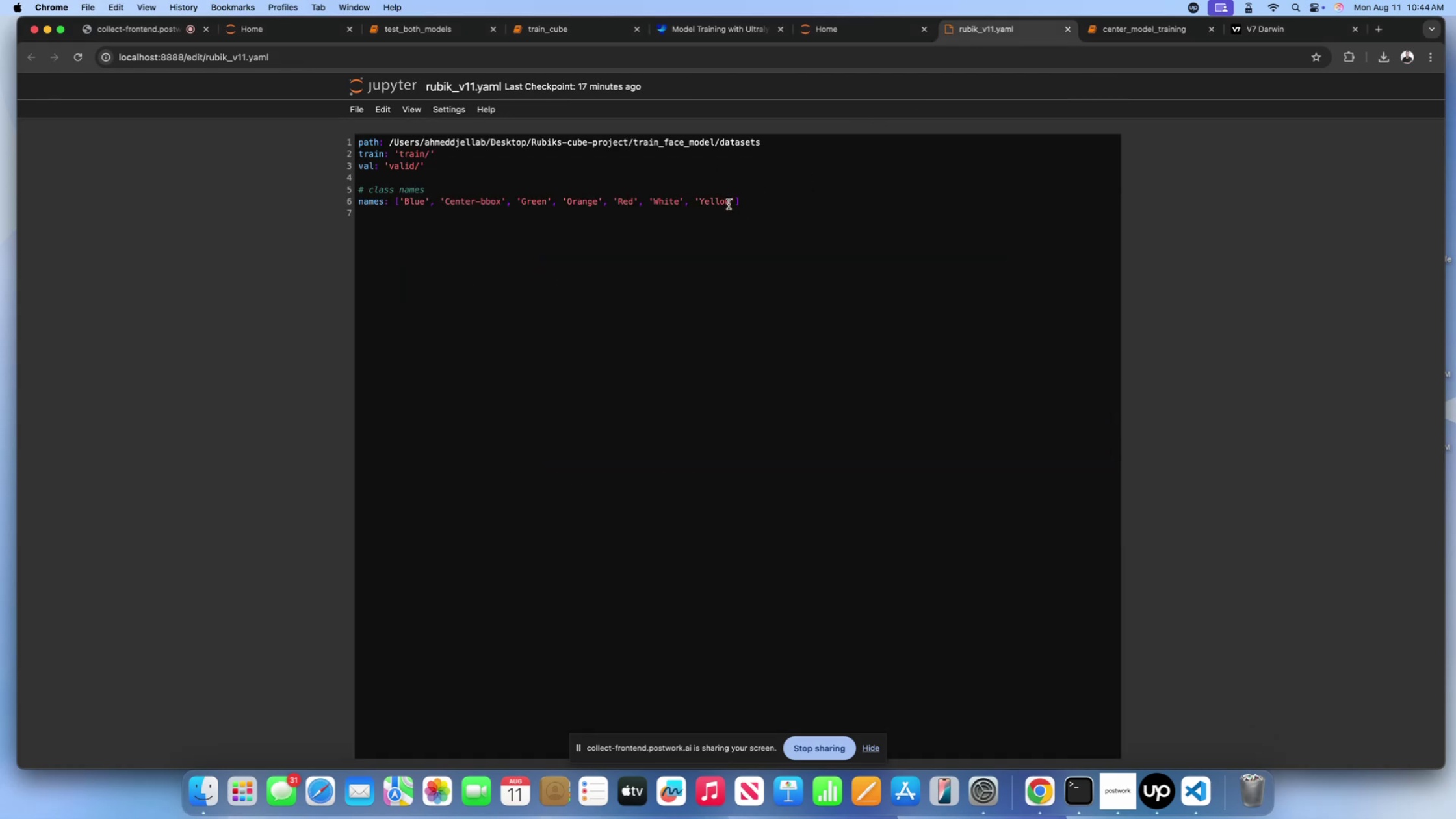 
left_click_drag(start_coordinate=[732, 204], to_coordinate=[578, 200])
 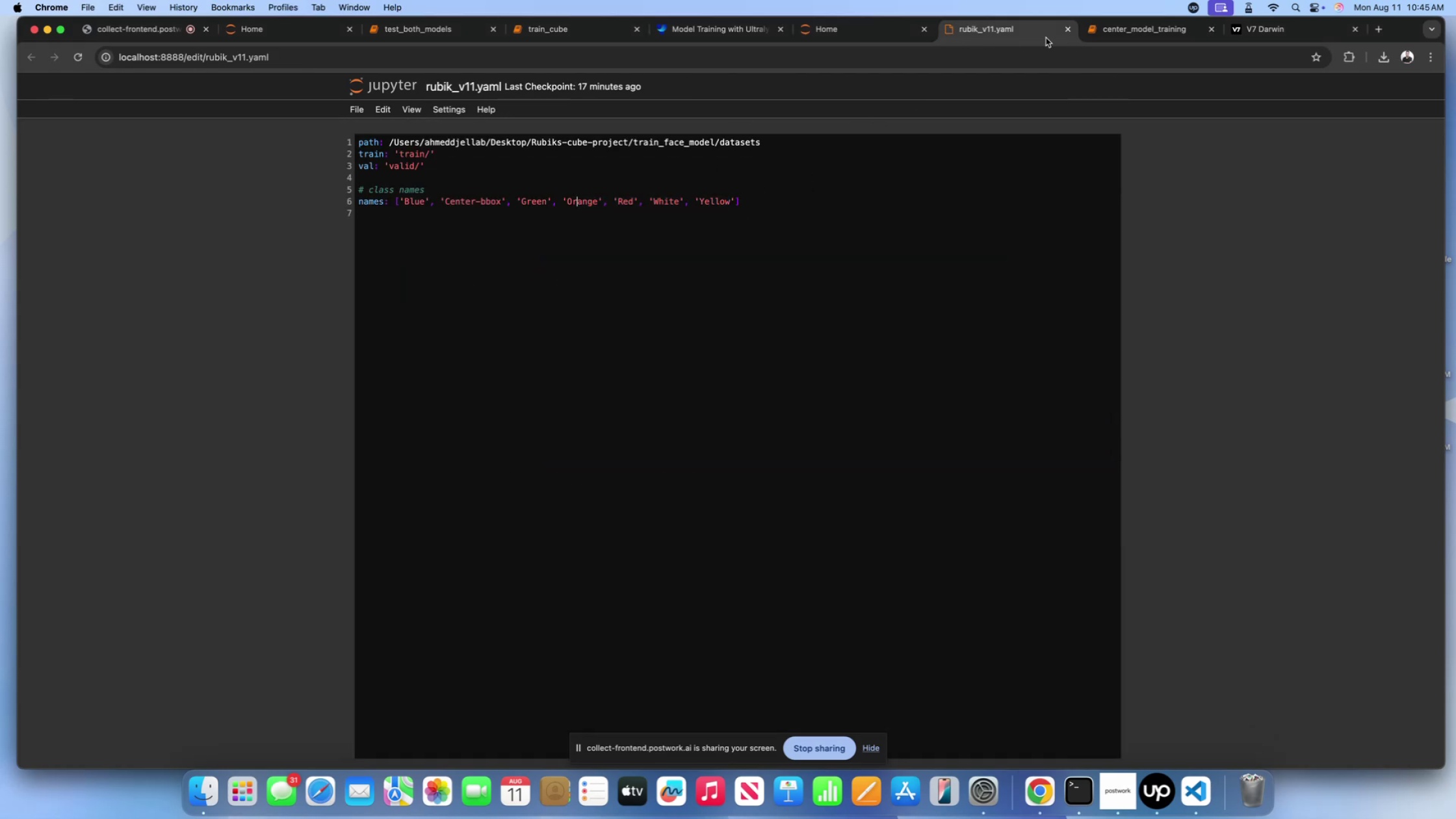 
mouse_move([844, 42])
 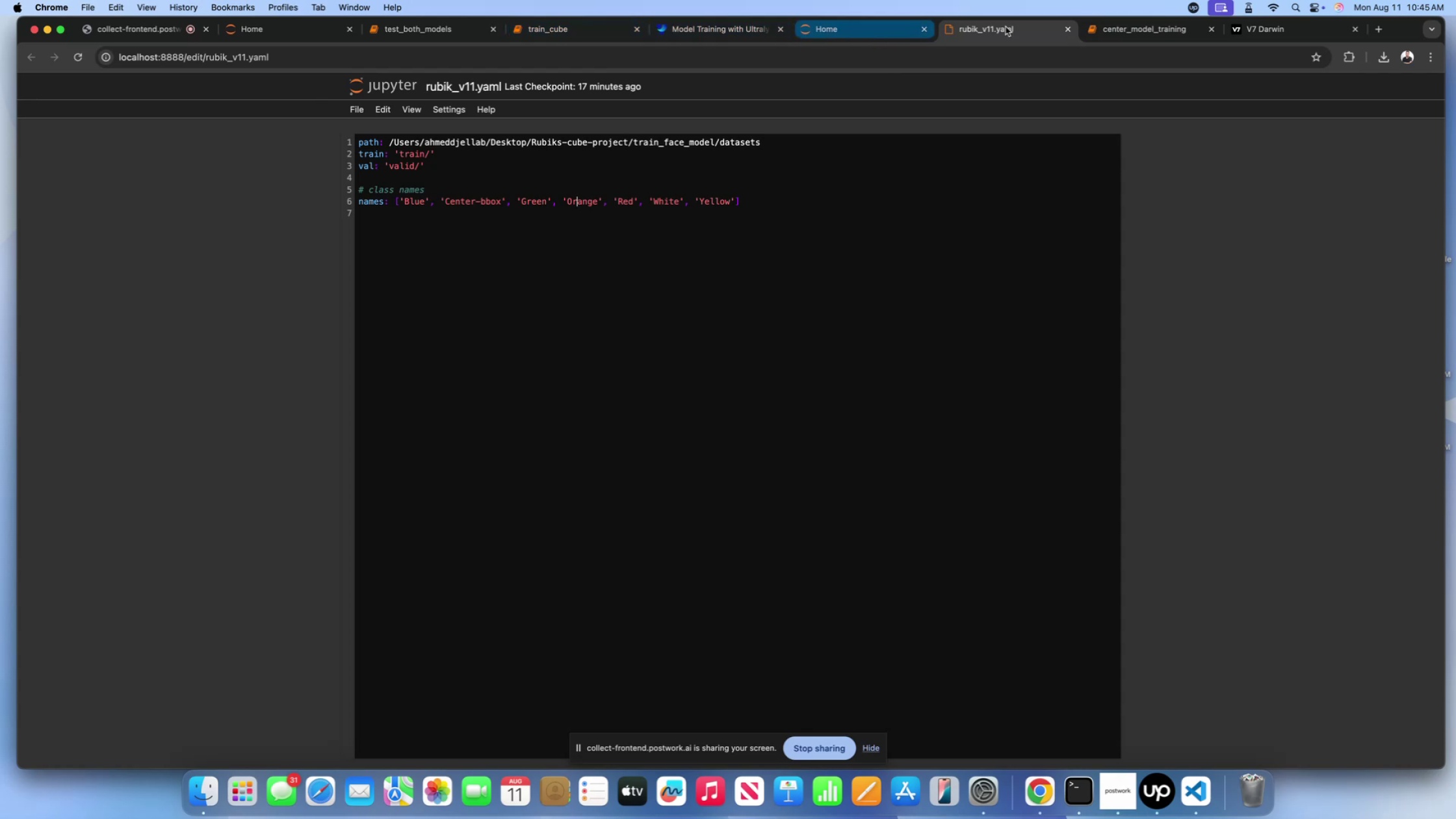 
left_click([1168, 34])
 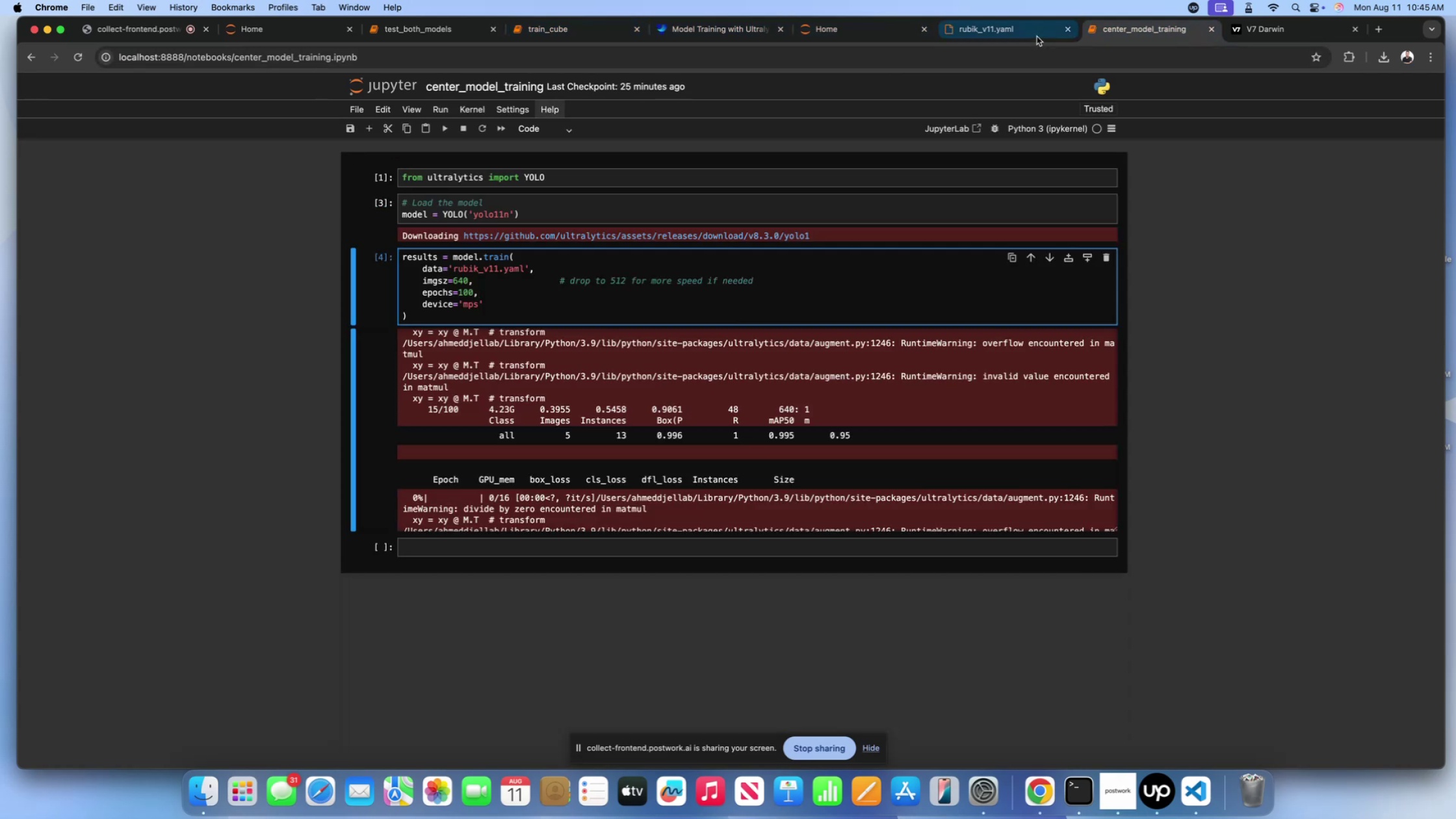 
left_click([1030, 31])
 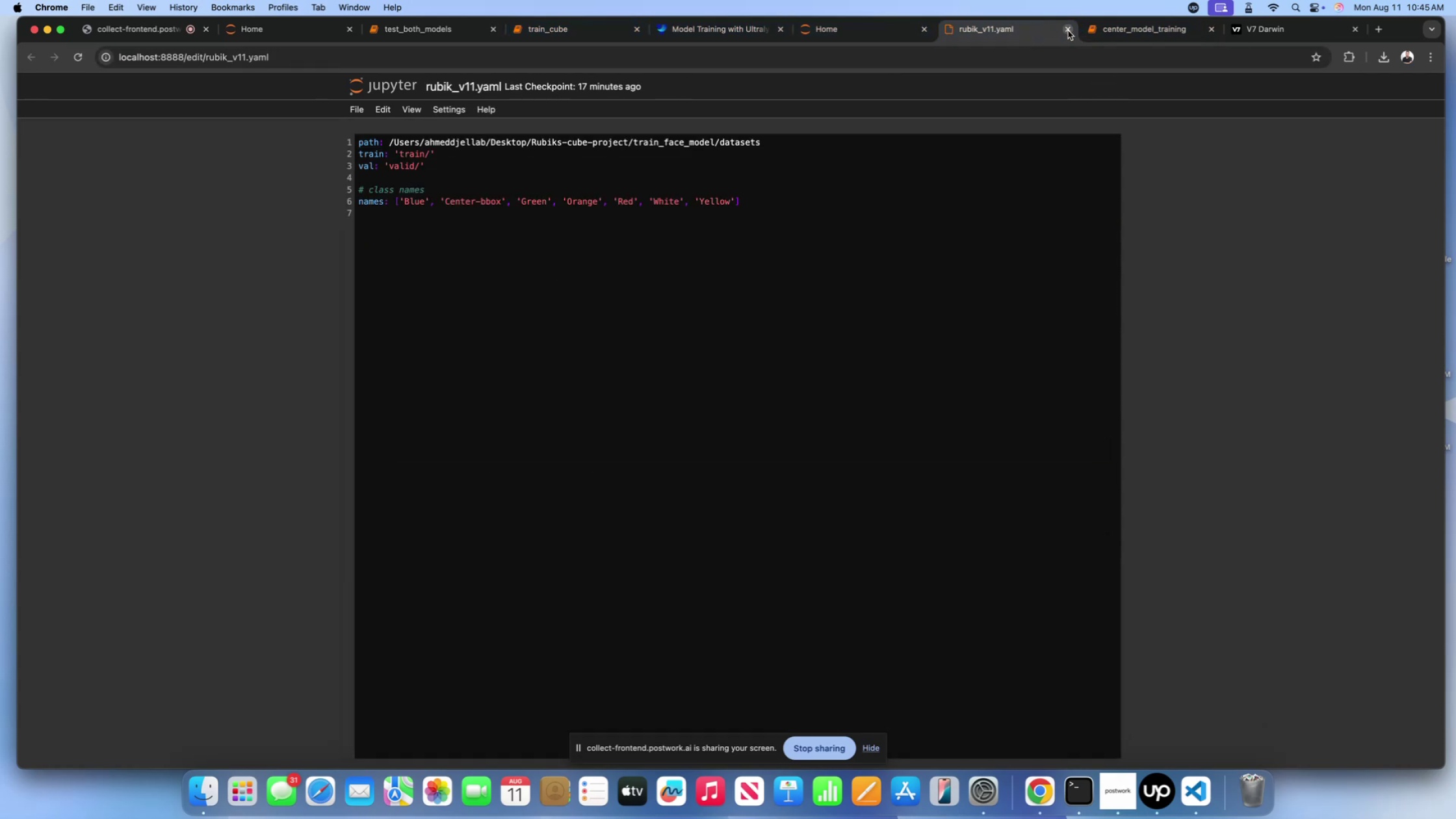 
left_click([1068, 31])
 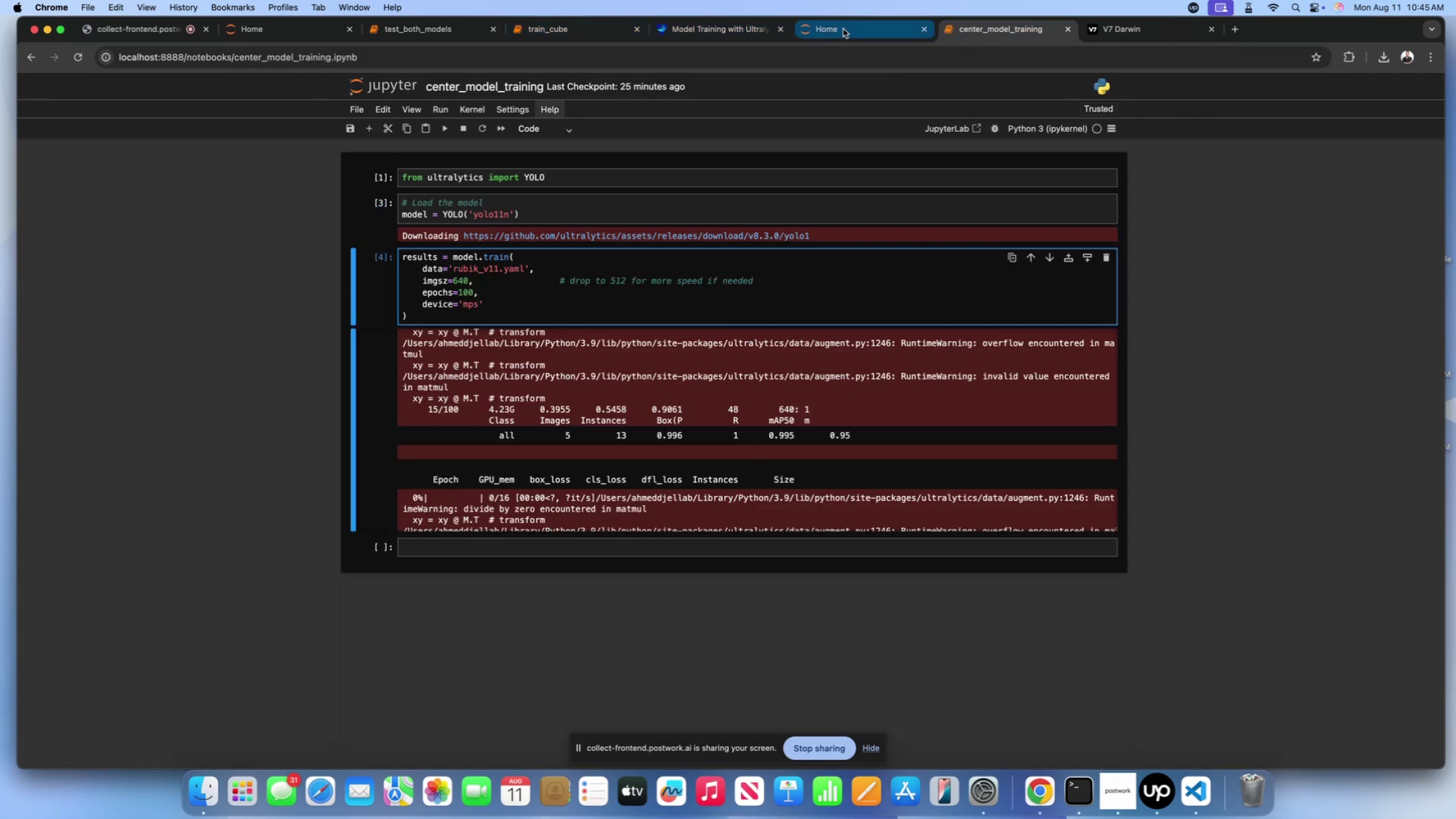 
left_click([843, 29])
 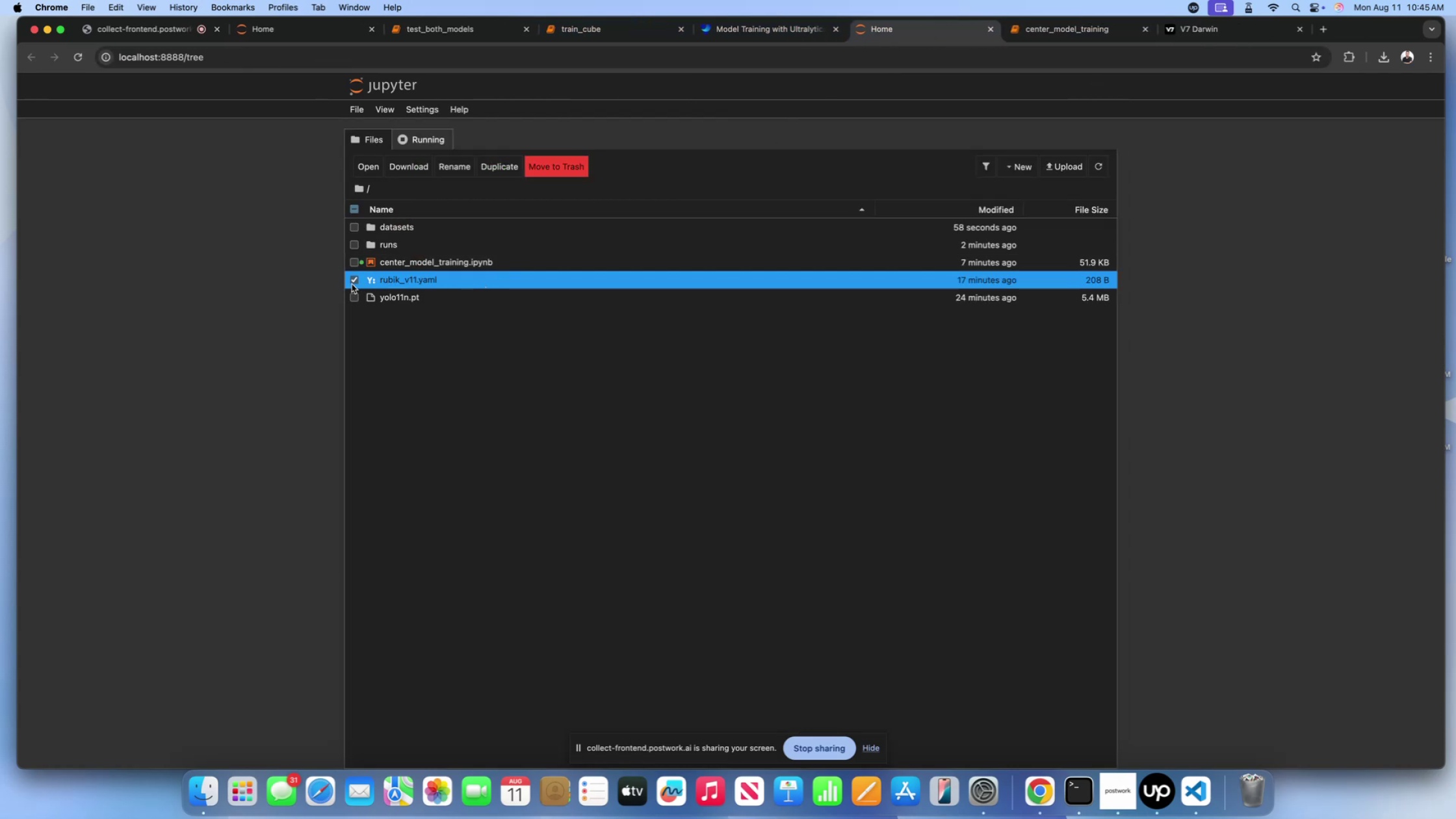 
left_click([356, 281])
 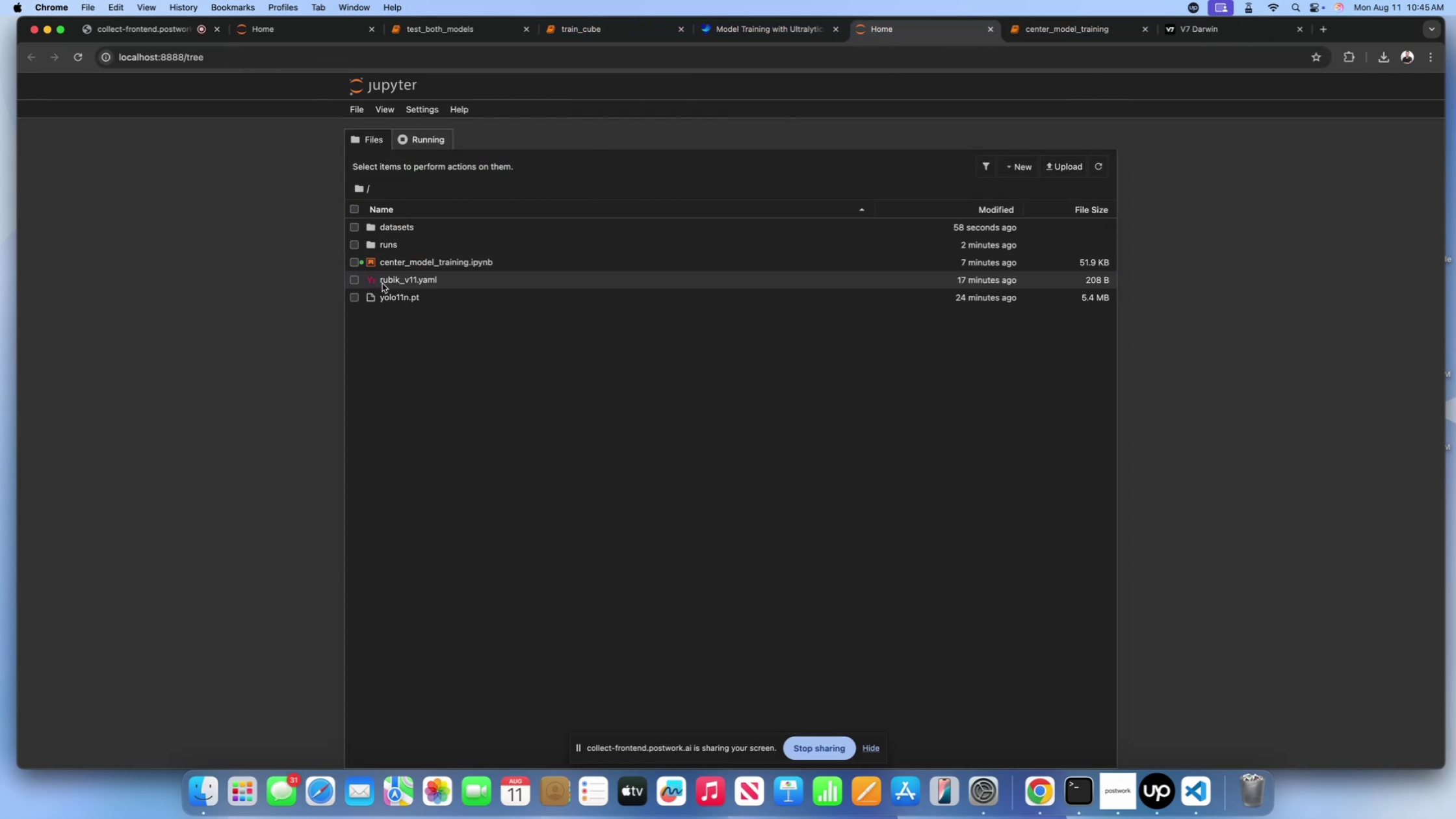 
left_click([382, 283])
 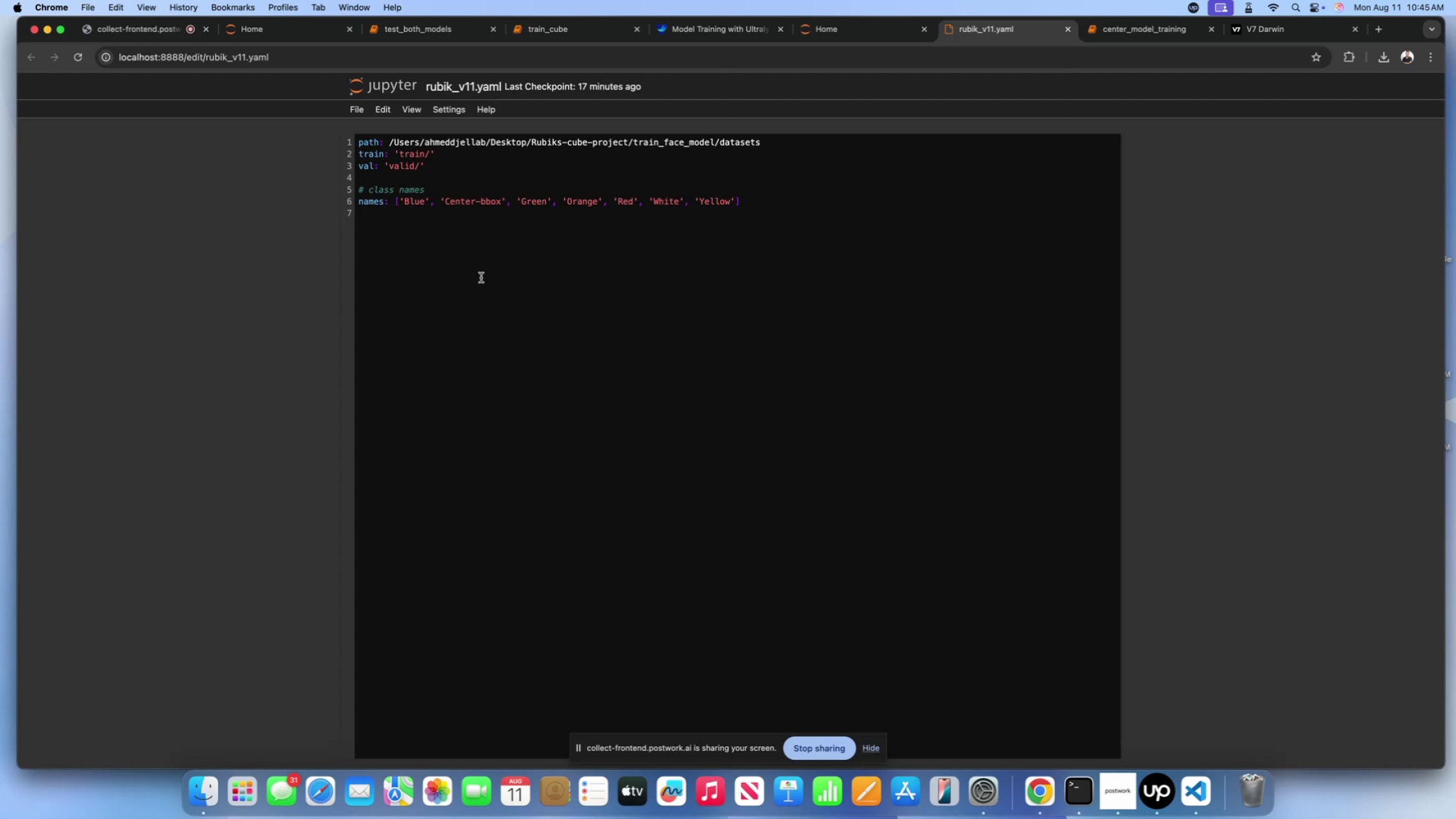 
wait(14.25)
 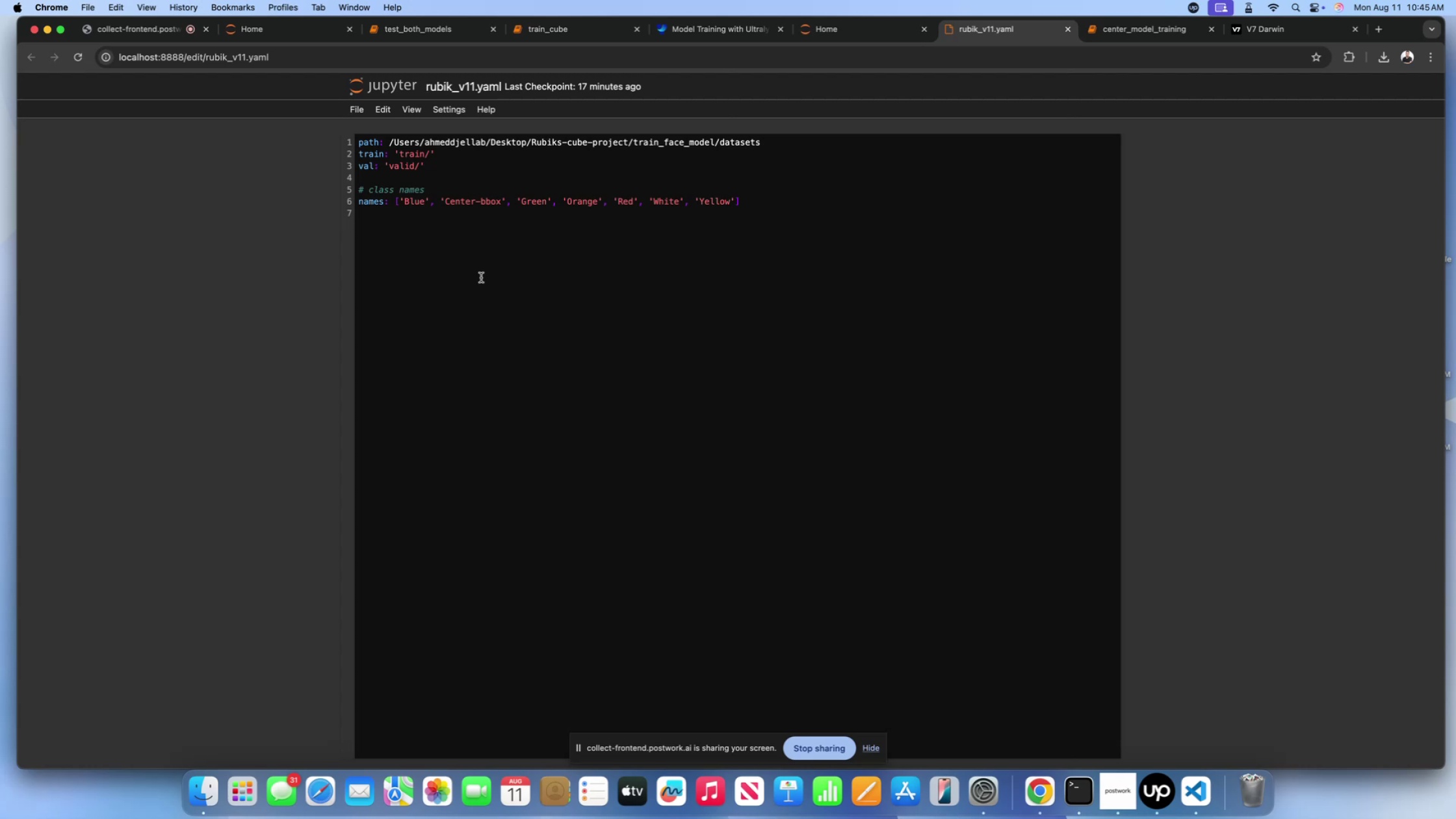 
left_click([684, 145])
 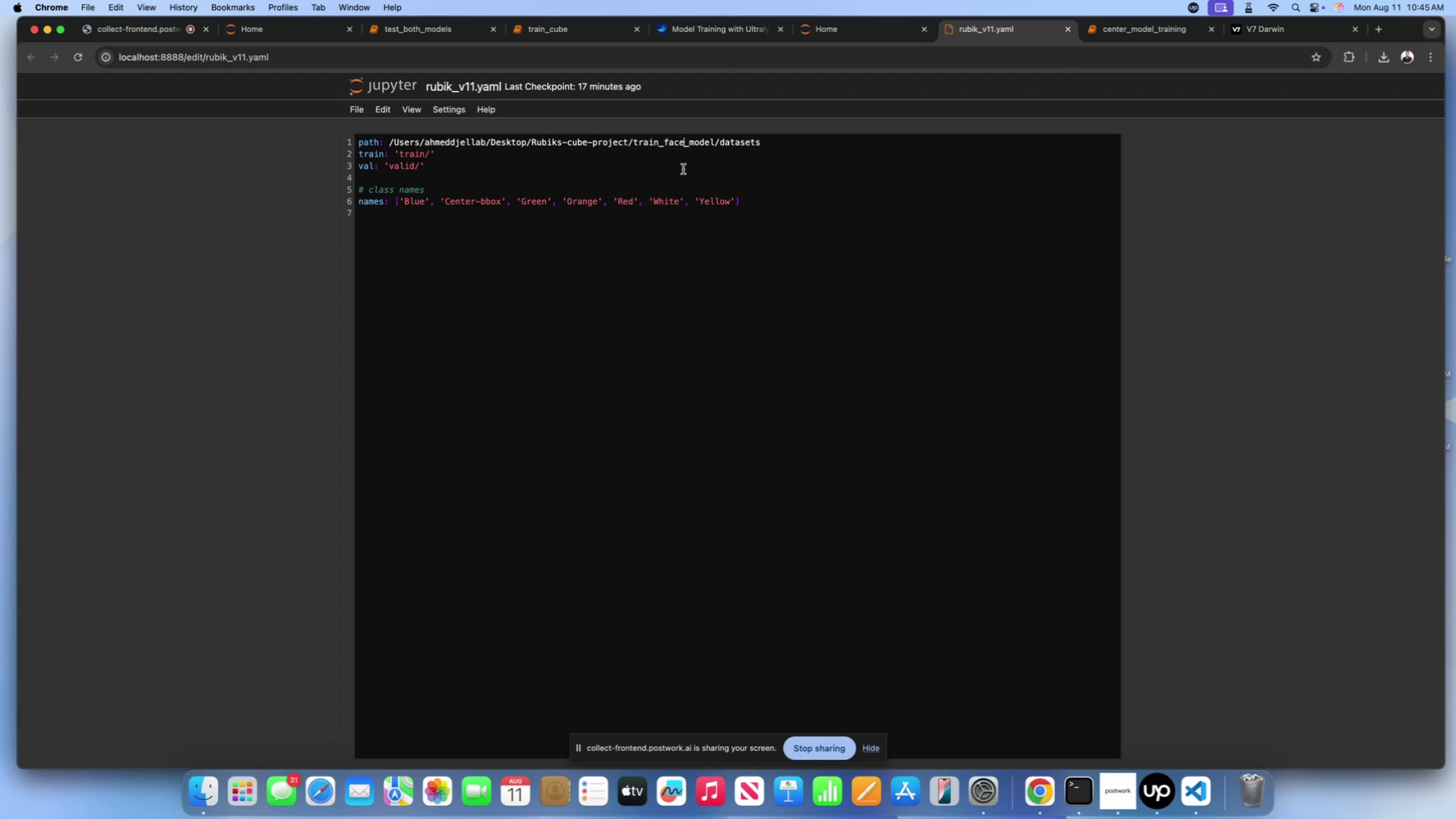 
key(Backspace)
key(Backspace)
key(Backspace)
key(Backspace)
type(CENTER)
 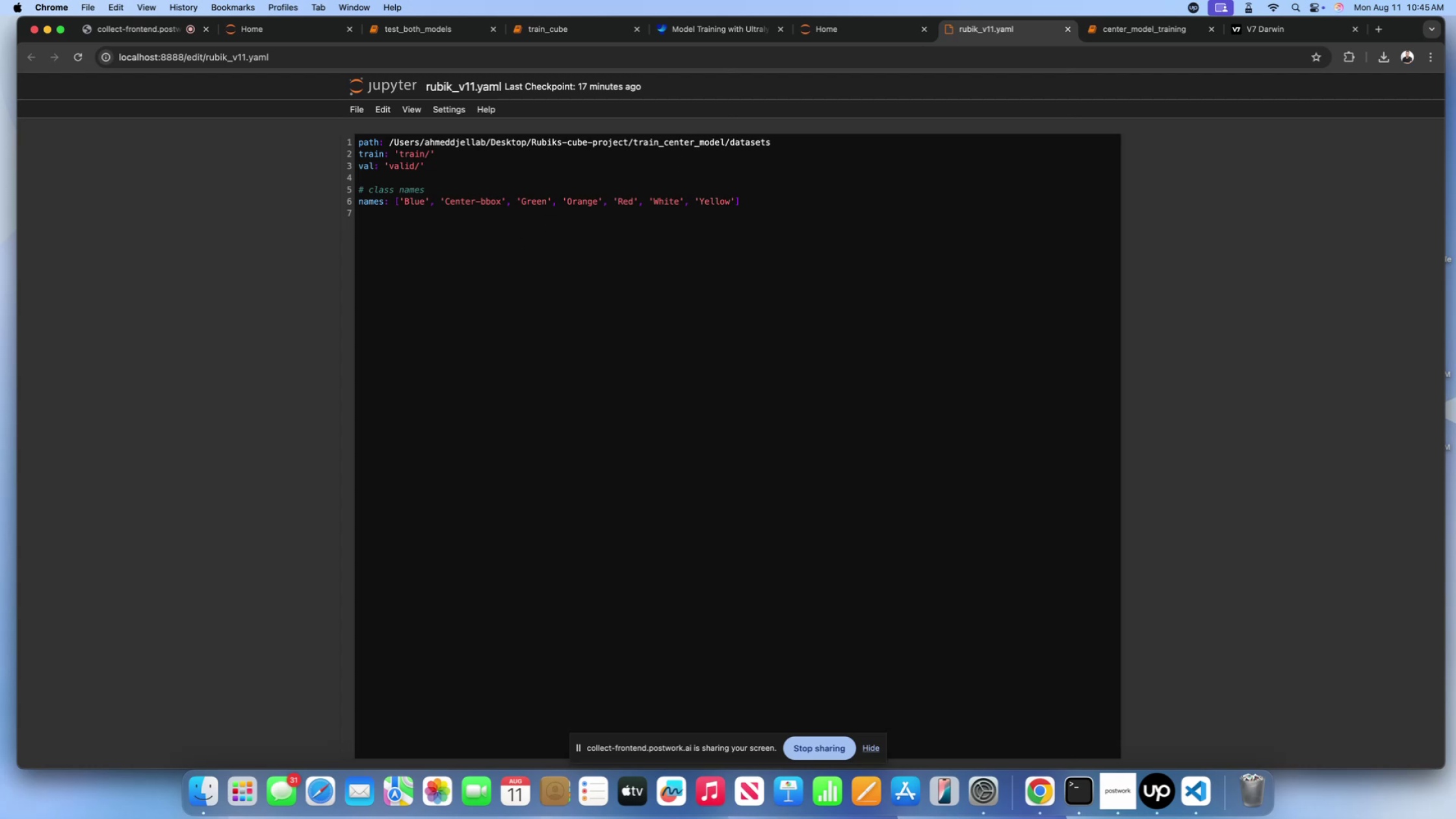 
key(Meta+Shift+S)
 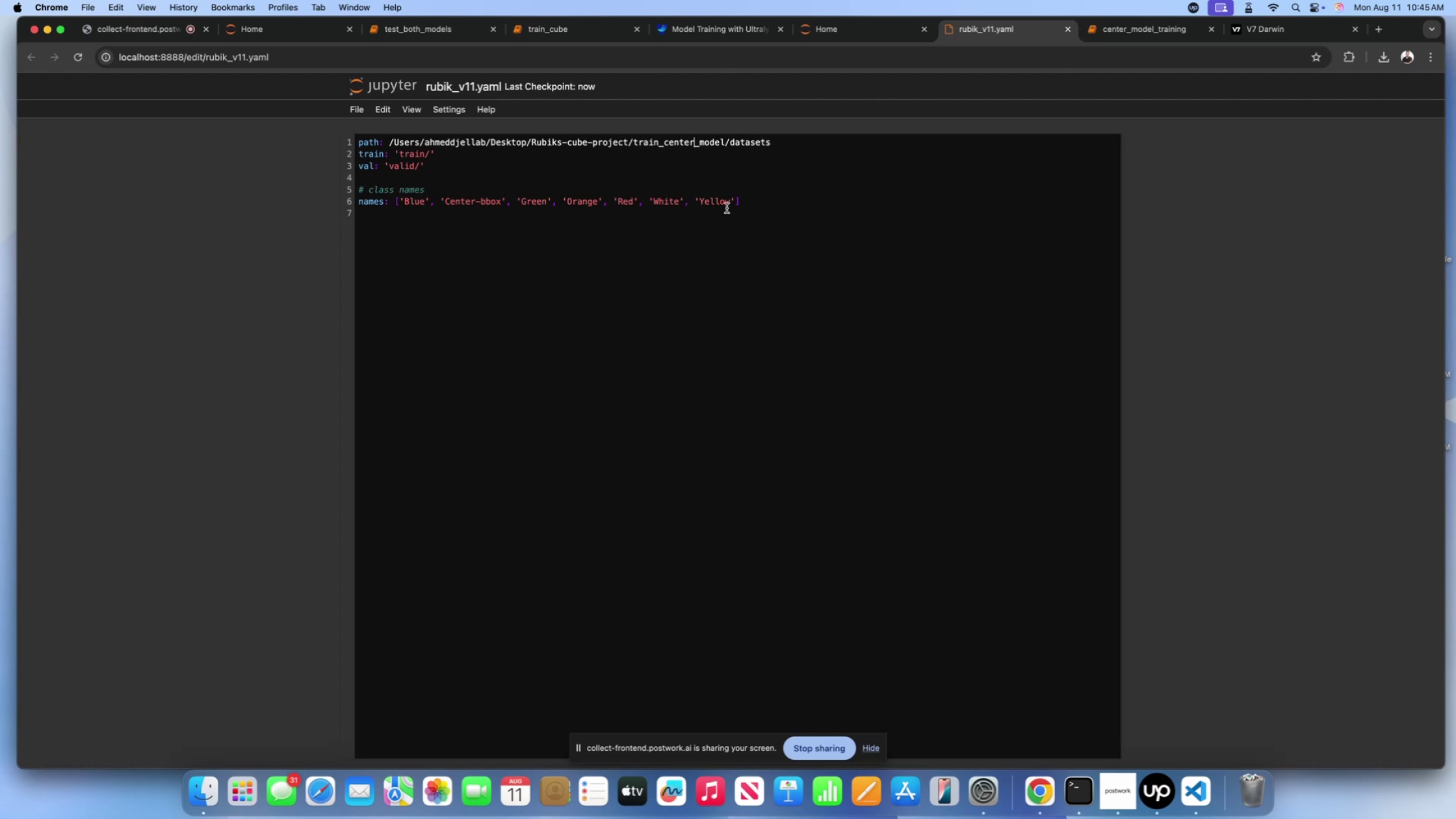 
left_click_drag(start_coordinate=[730, 199], to_coordinate=[406, 203])
 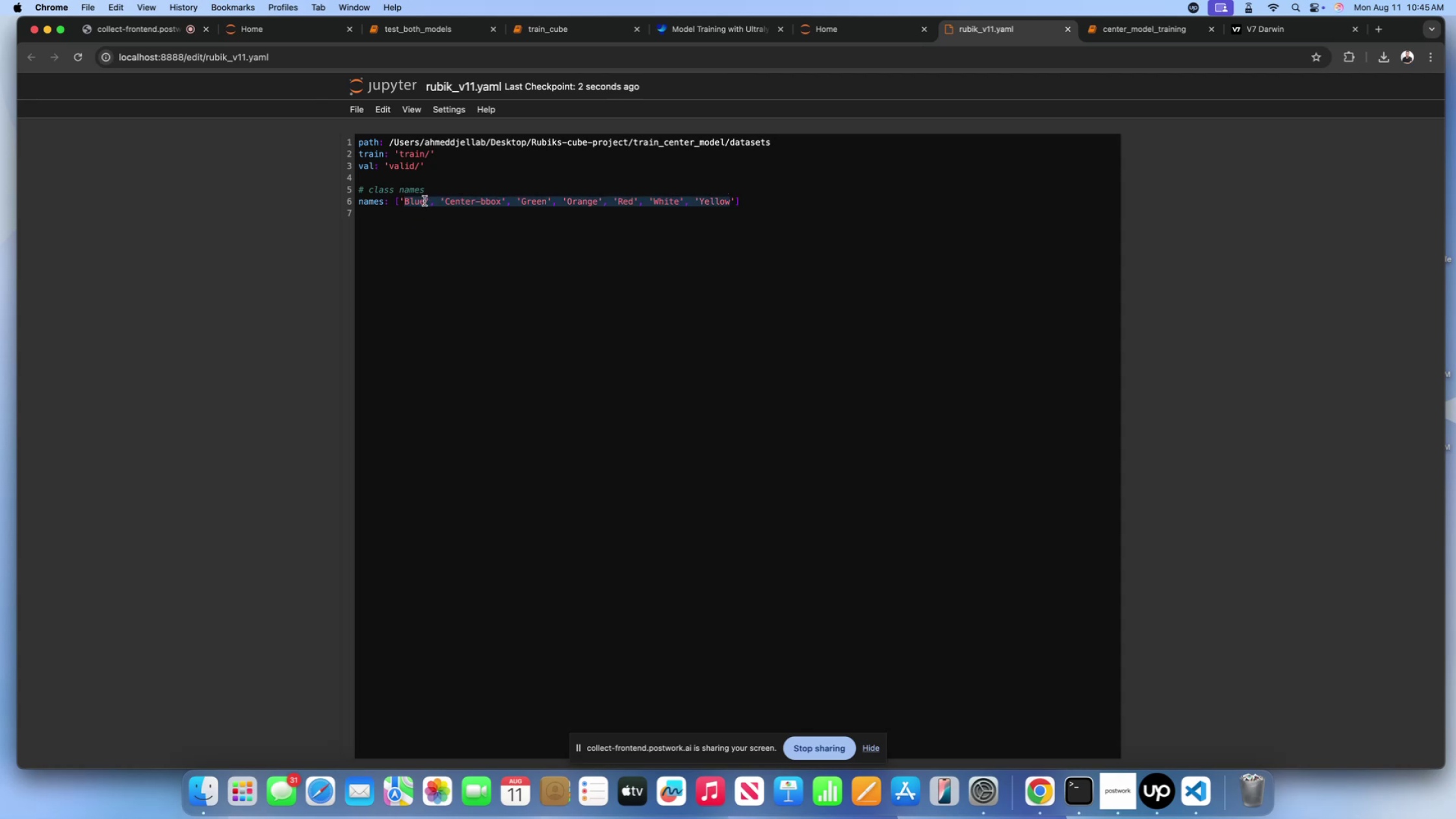 
key(Meta+Shift+V)
 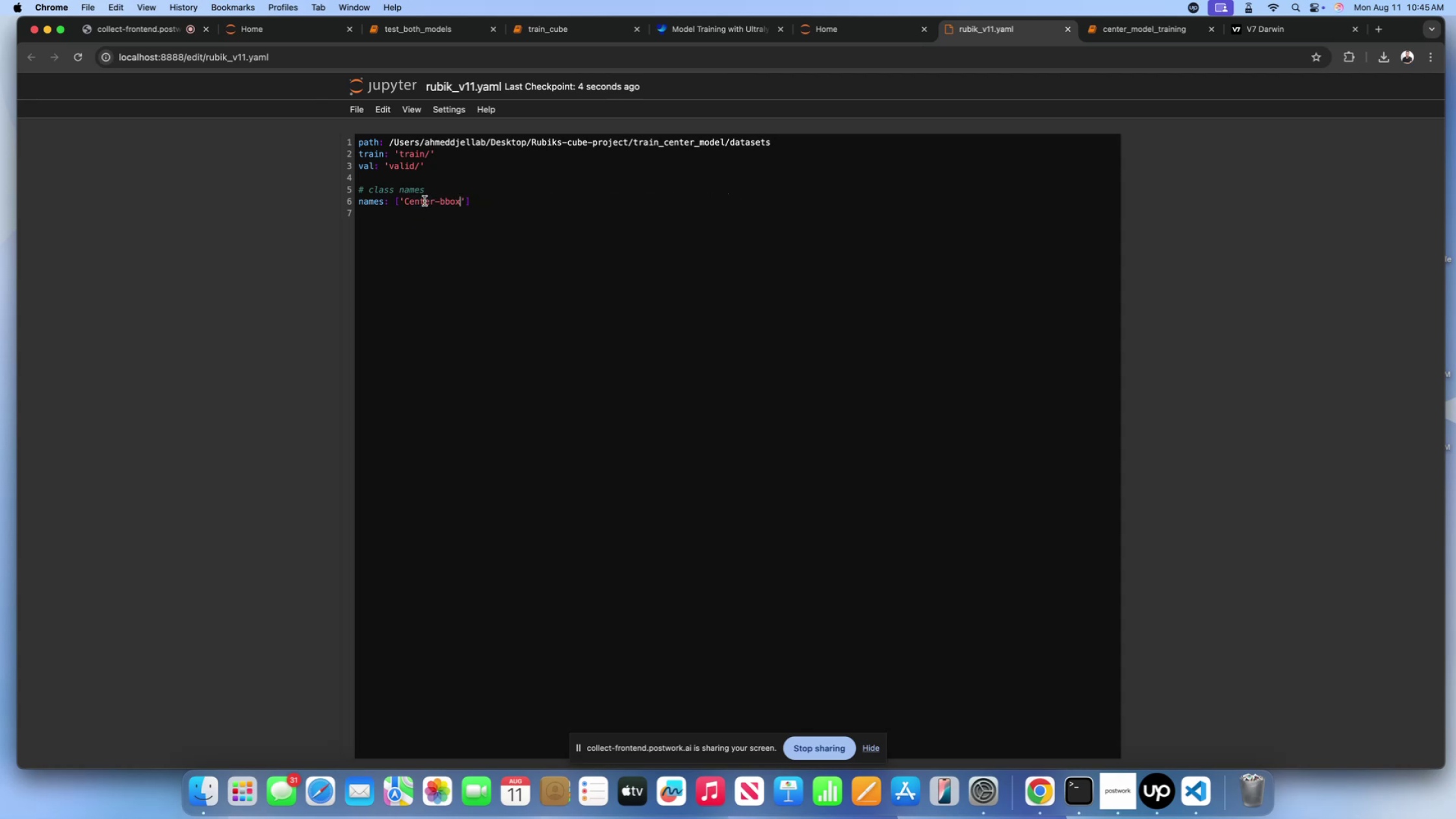 
key(Meta+Shift+S)
 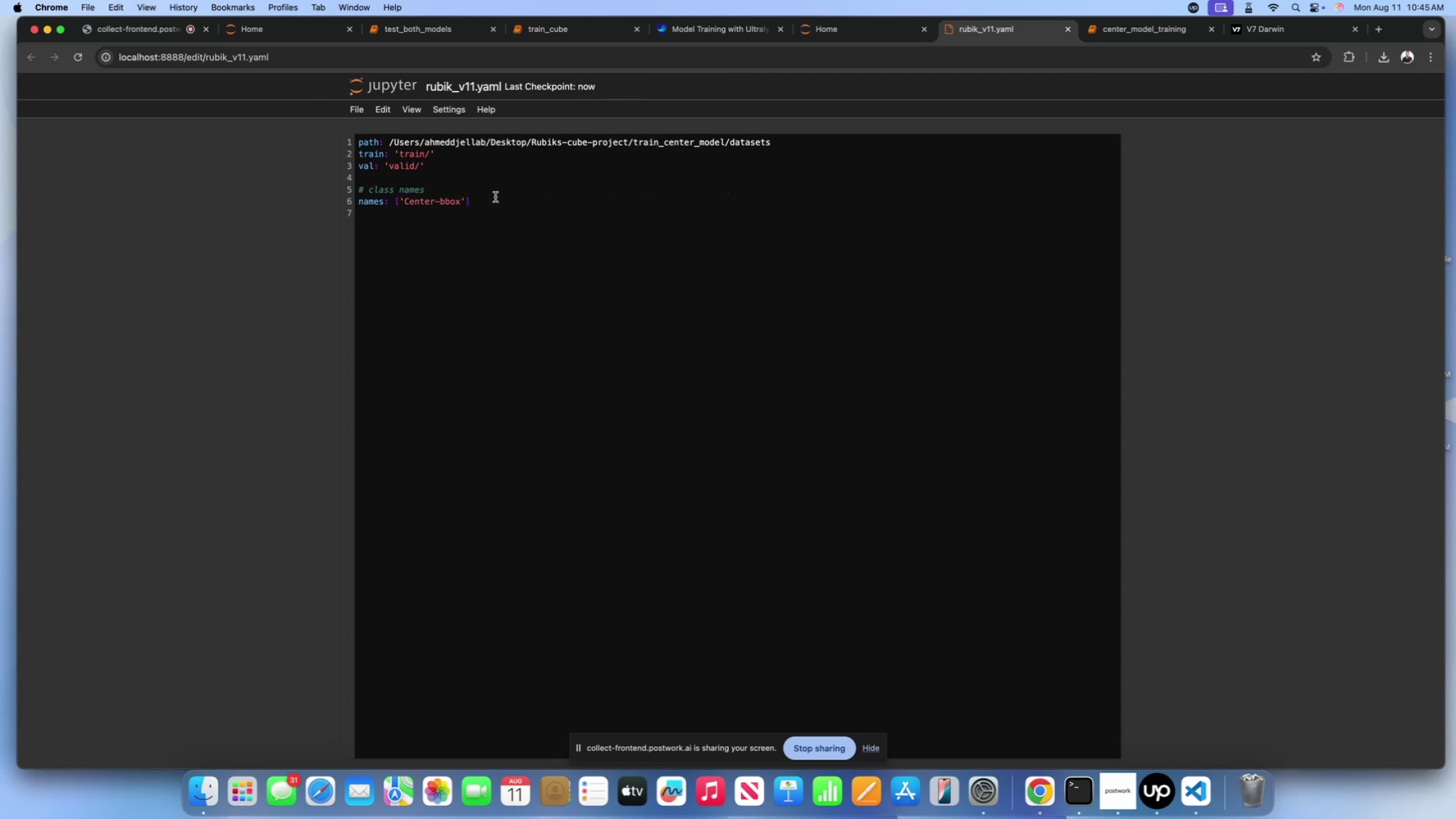 
left_click([496, 197])
 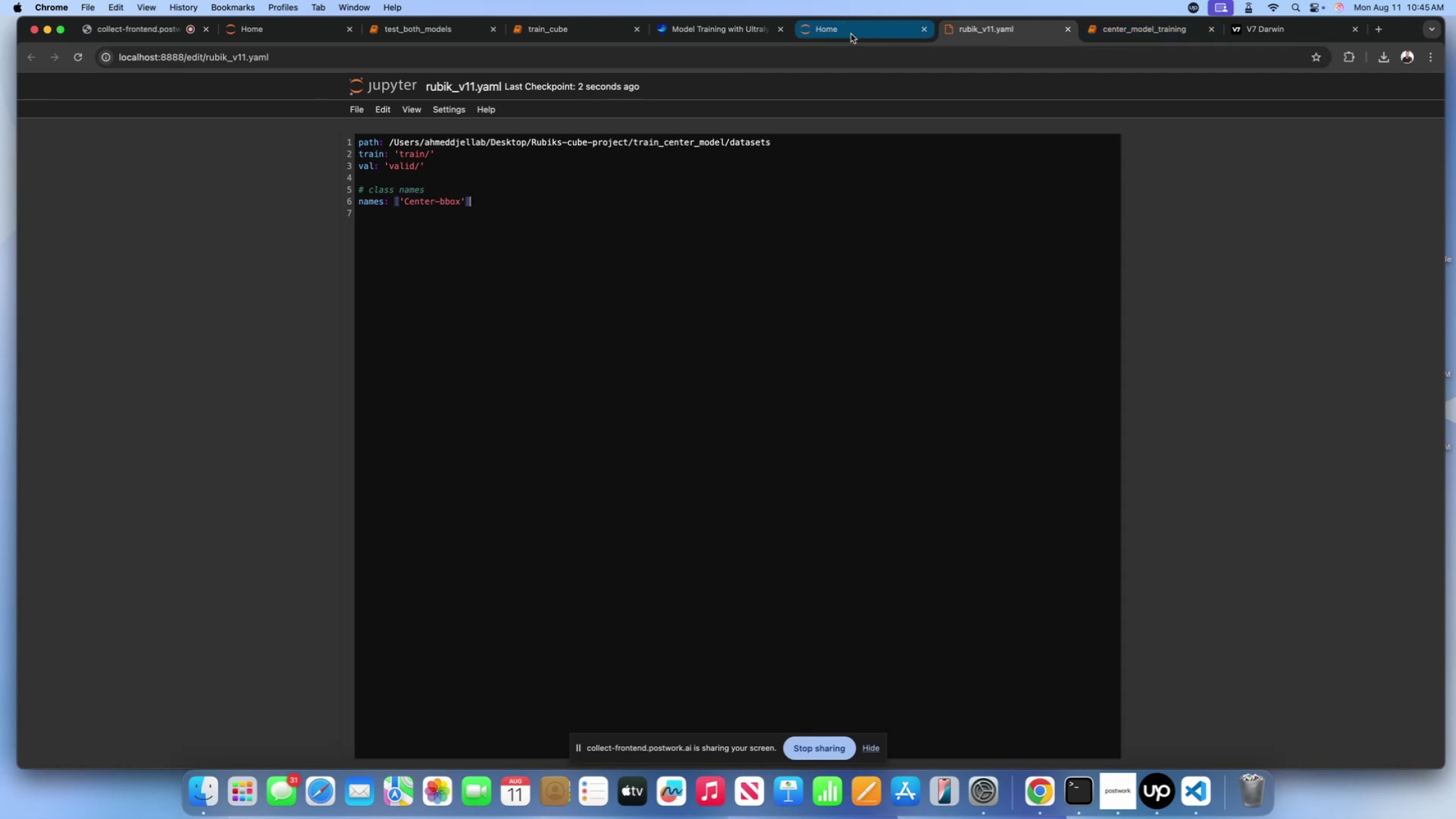 
left_click([851, 34])
 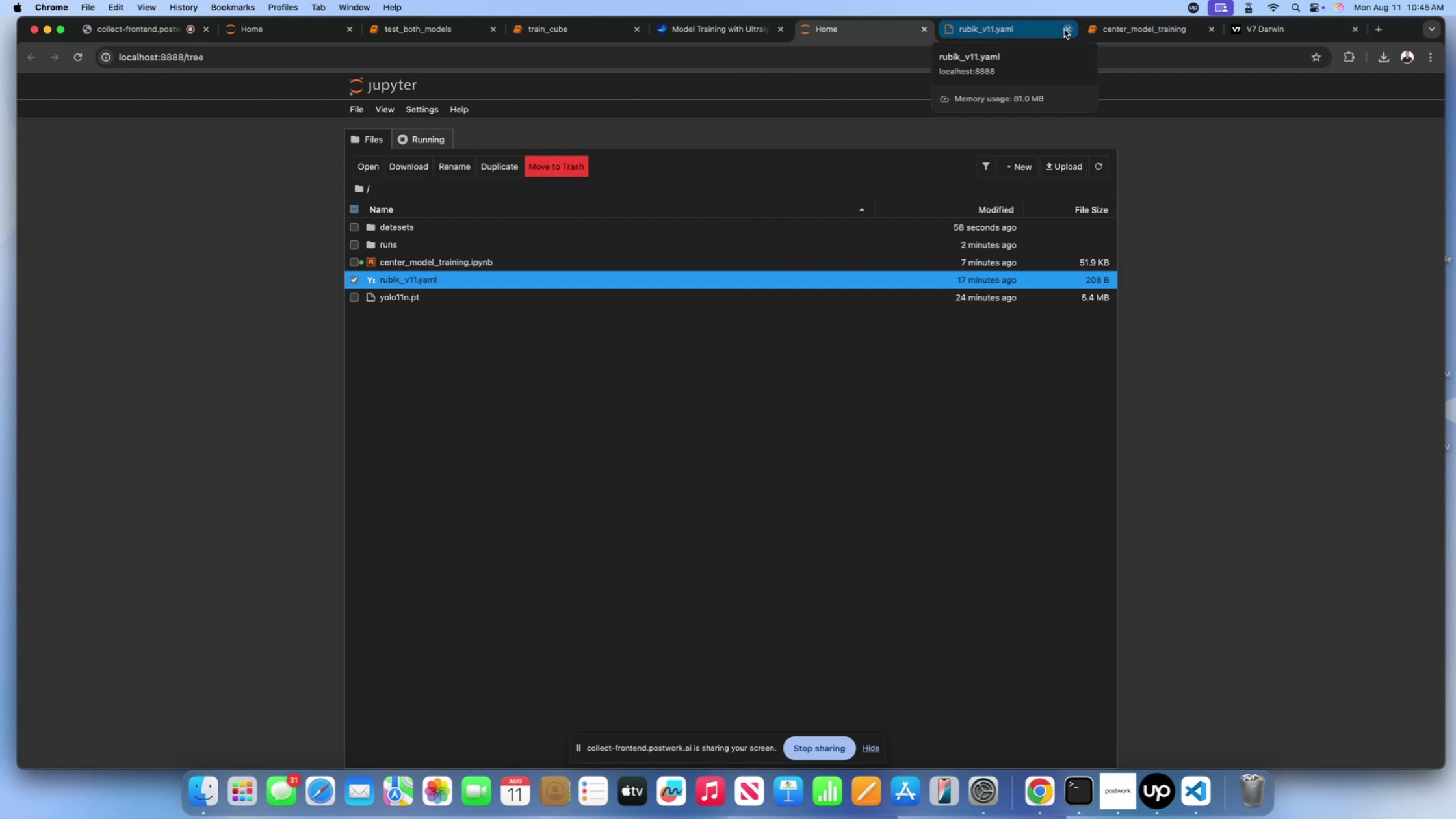 
left_click([1064, 29])
 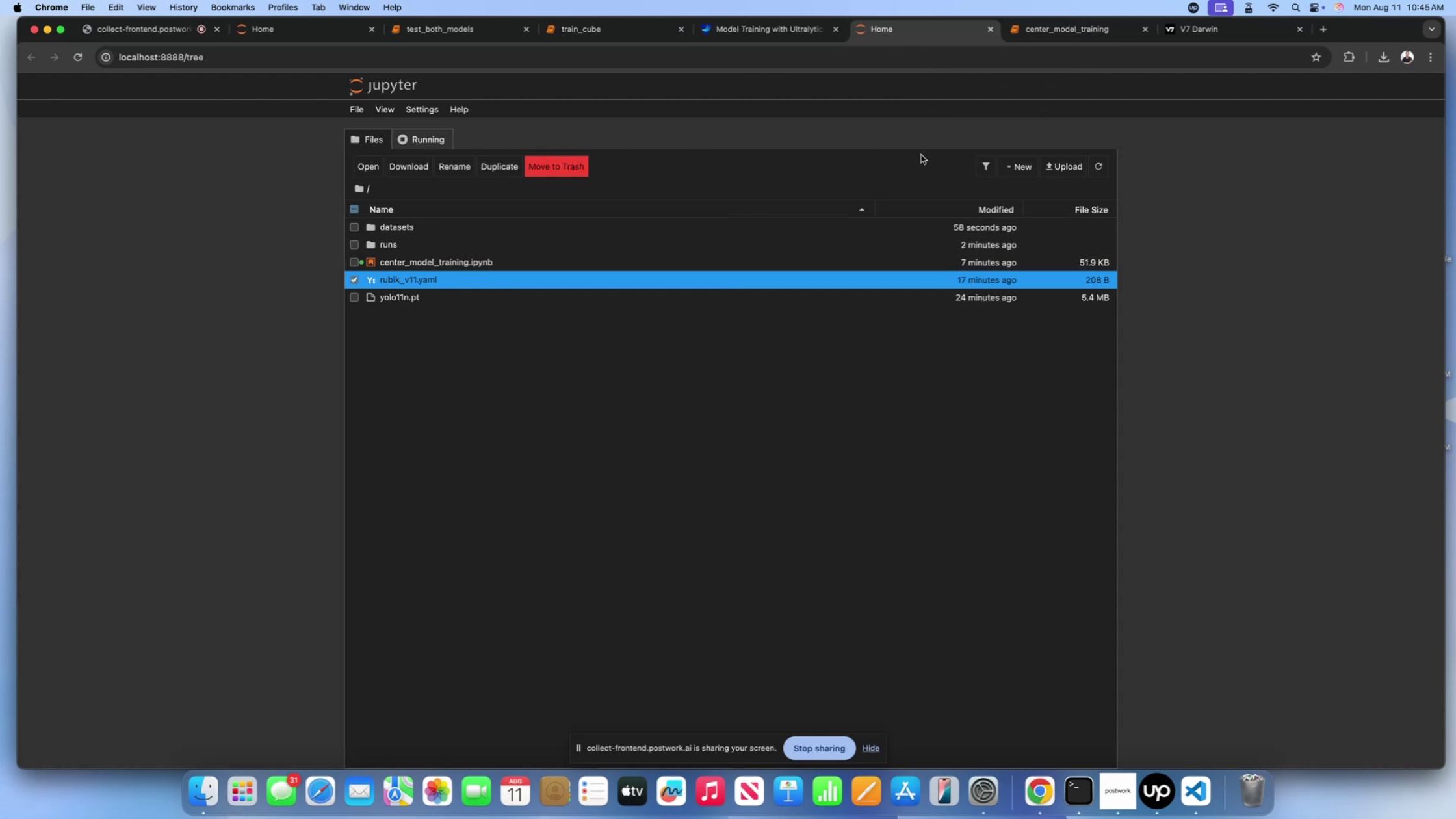 
left_click([1089, 168])
 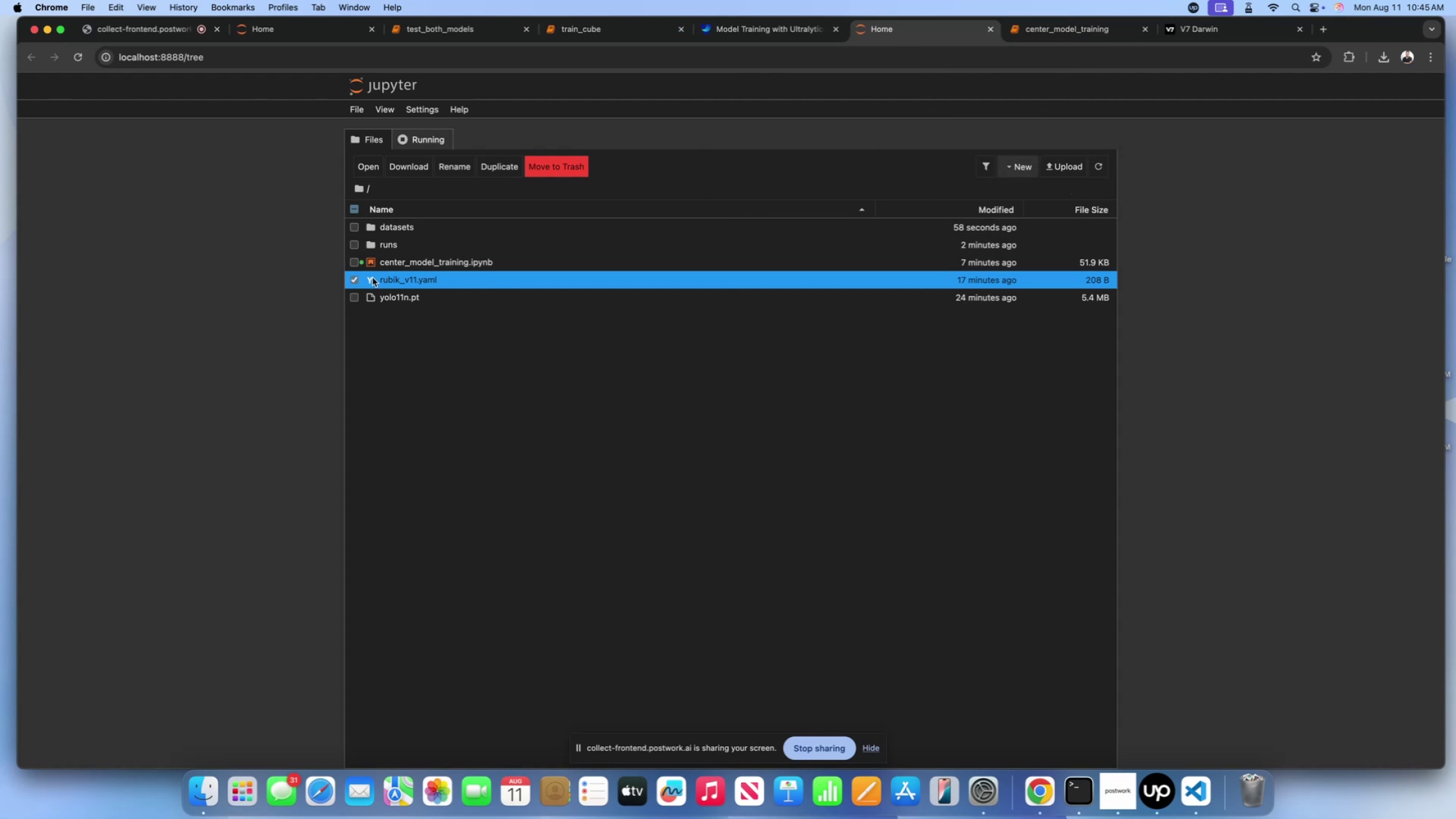 
left_click([356, 279])
 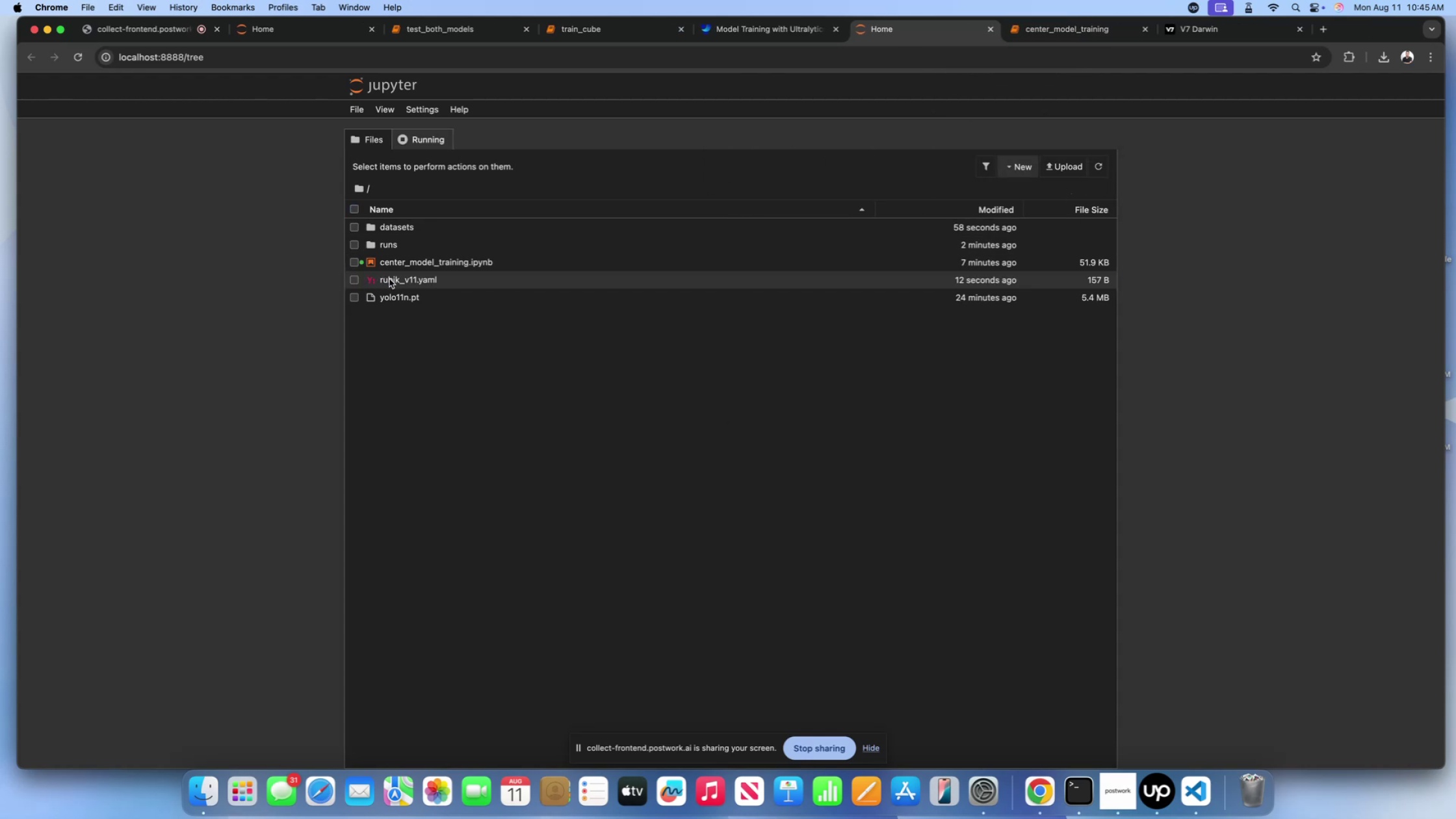 
left_click([395, 280])
 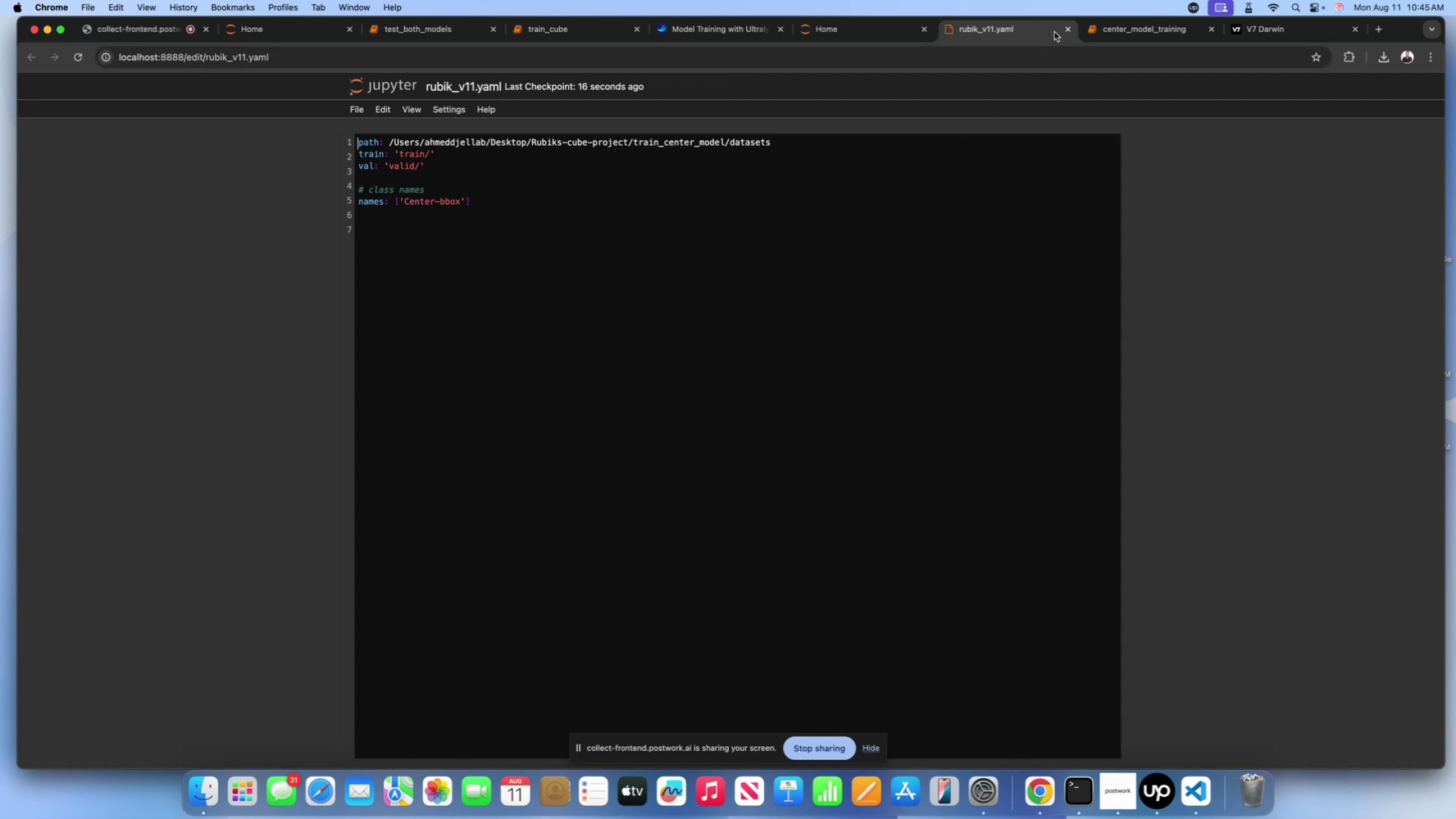 
double_click([1071, 31])
 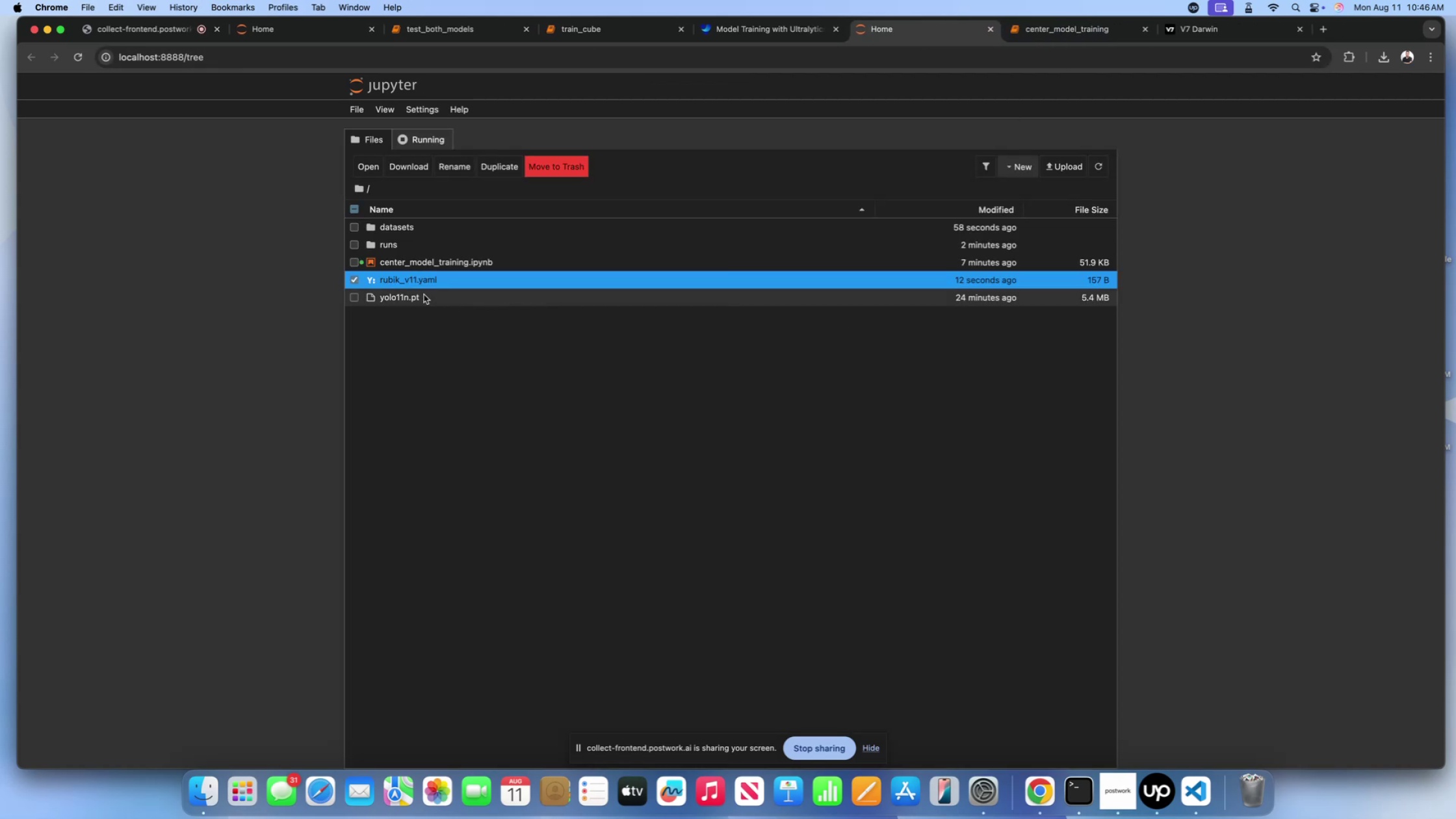 
left_click([355, 281])
 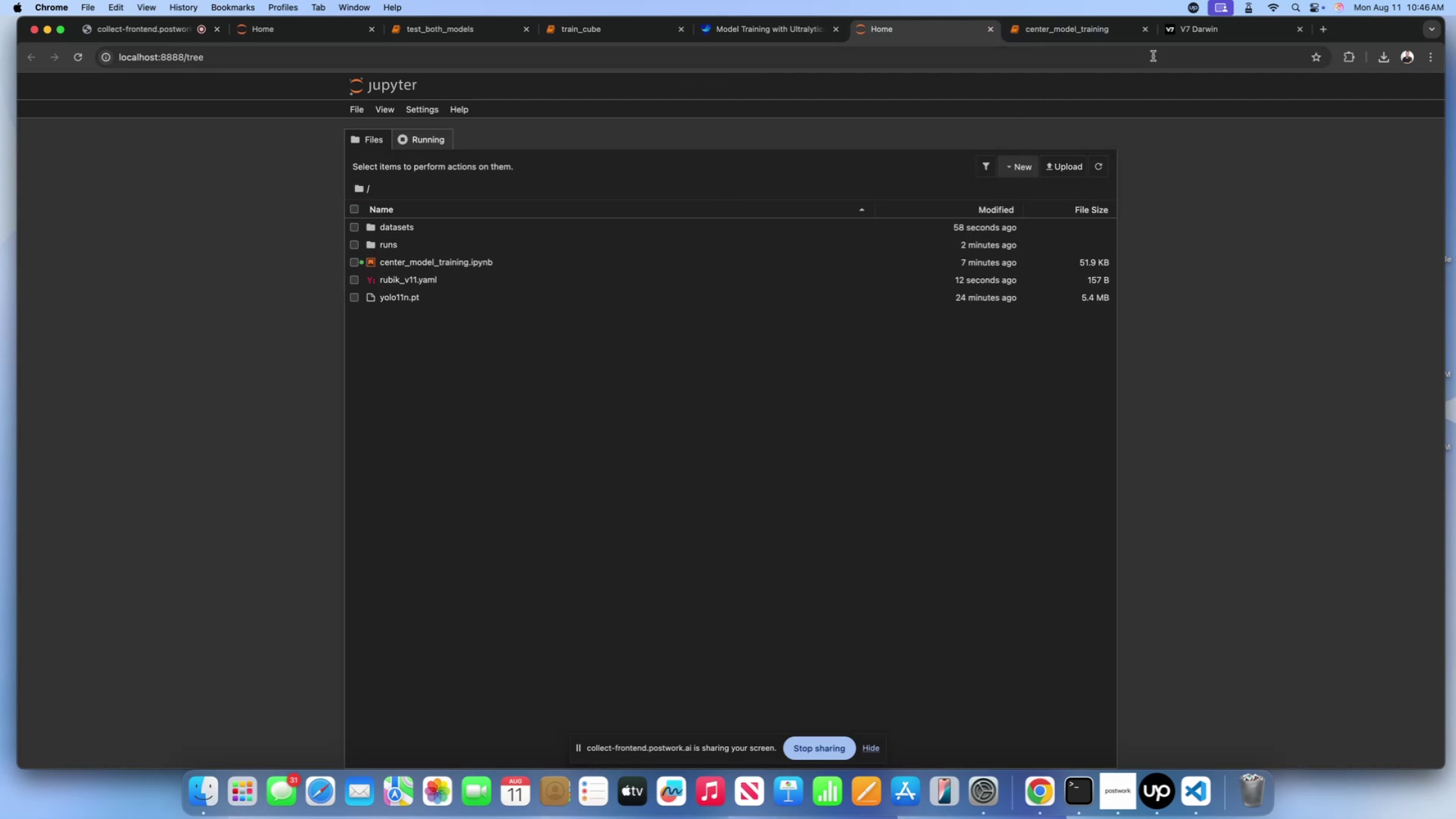 
left_click([1093, 36])
 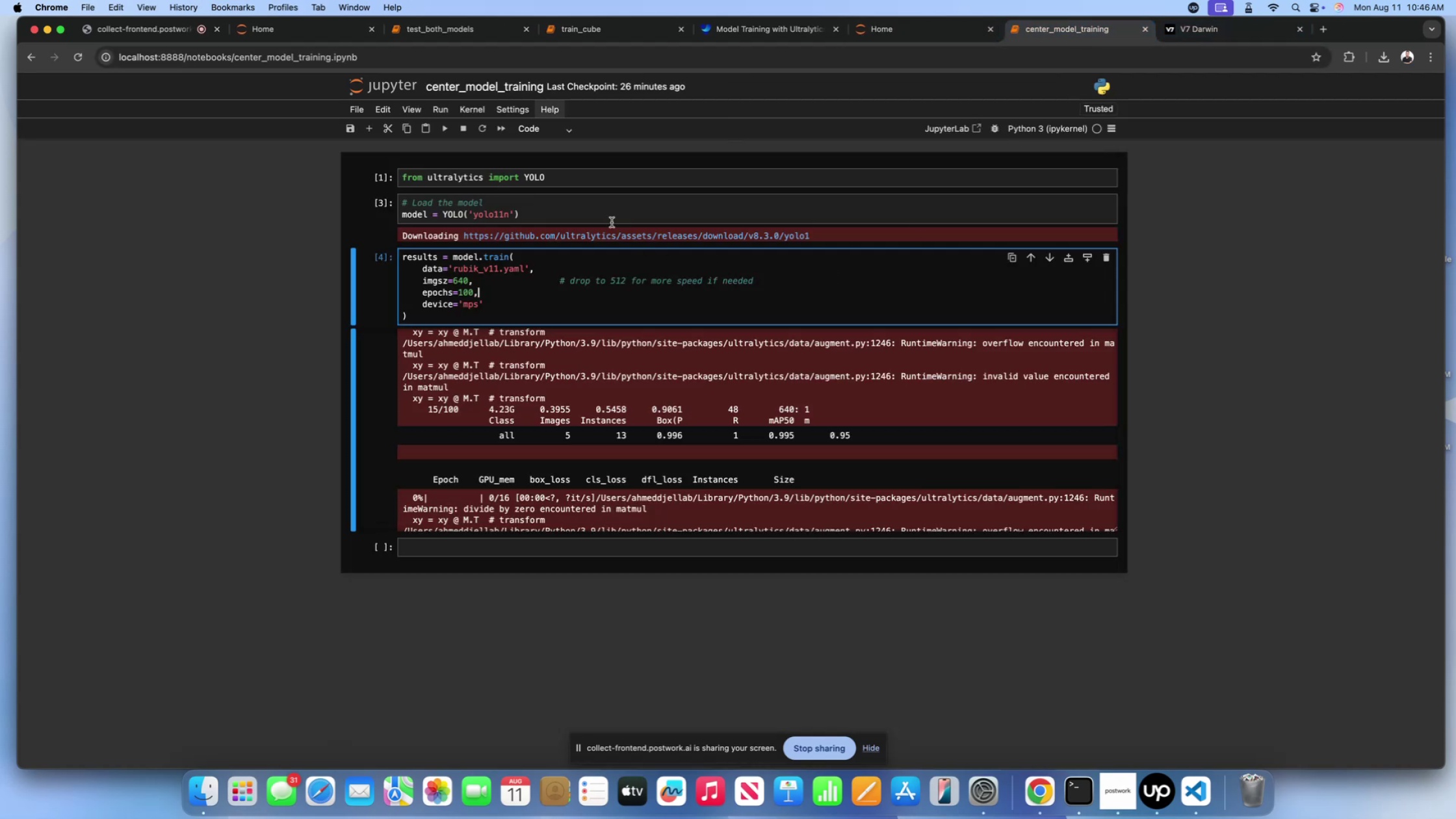 
left_click([601, 211])
 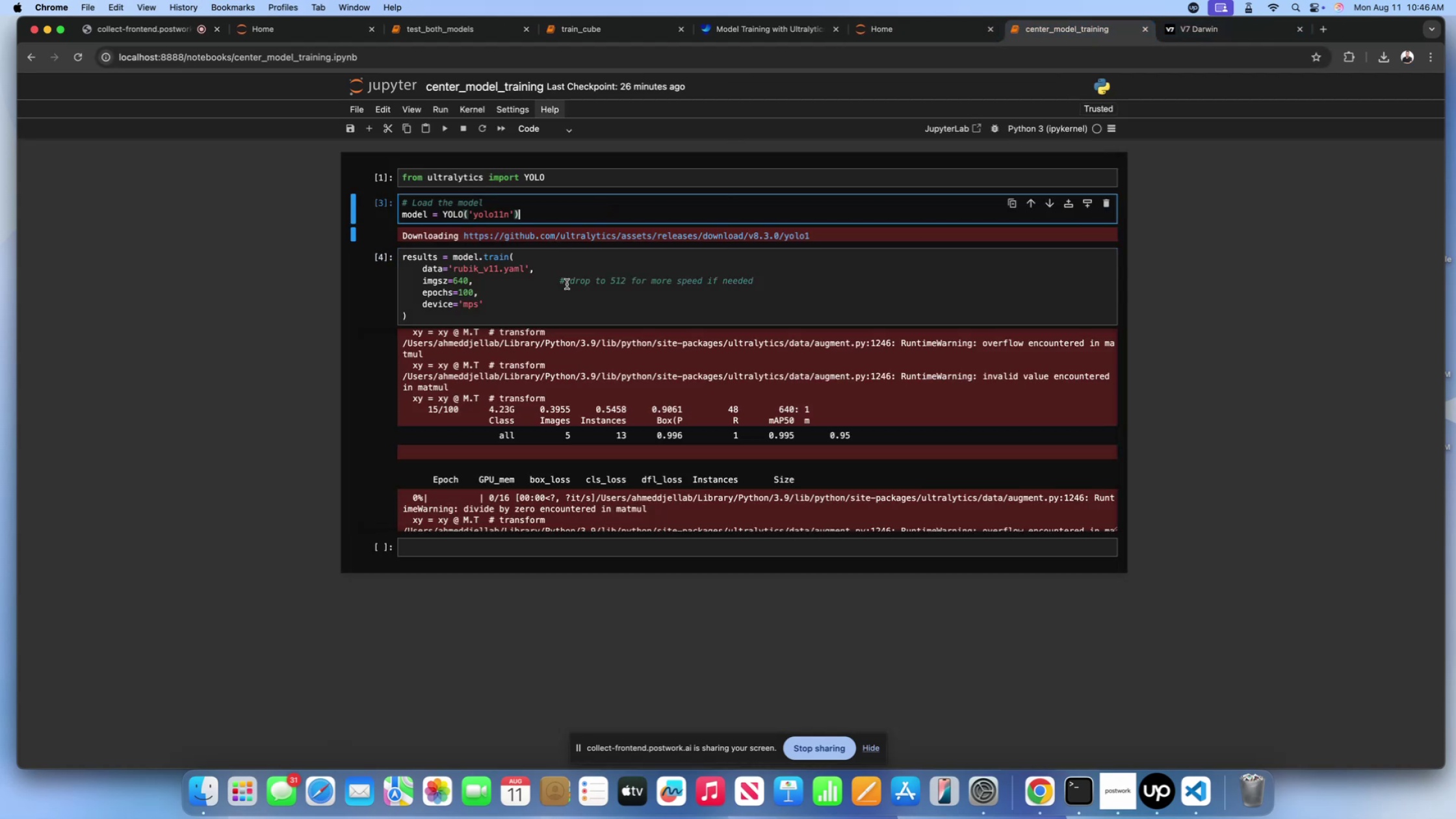 
left_click([567, 284])
 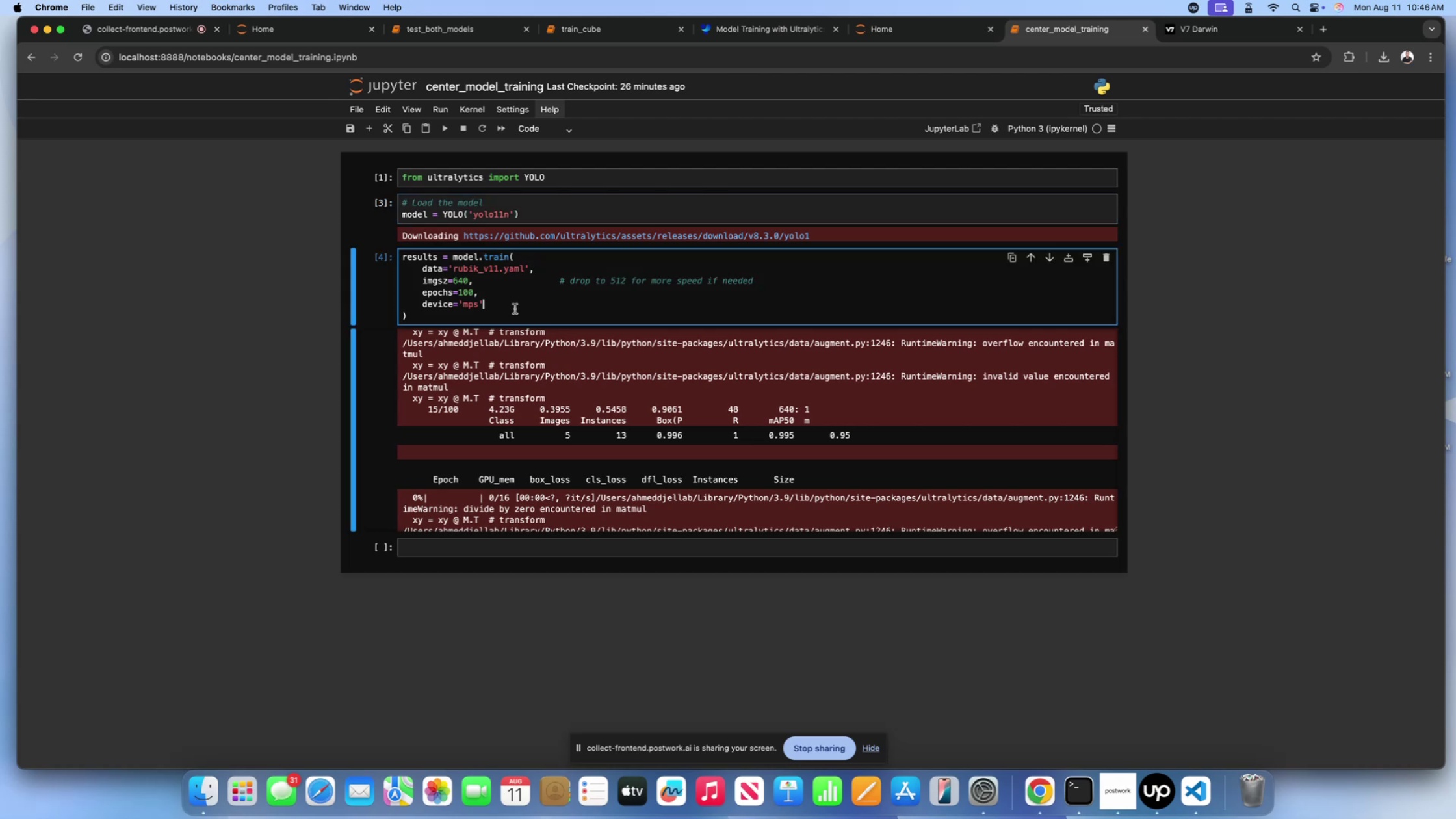 
double_click([508, 313])
 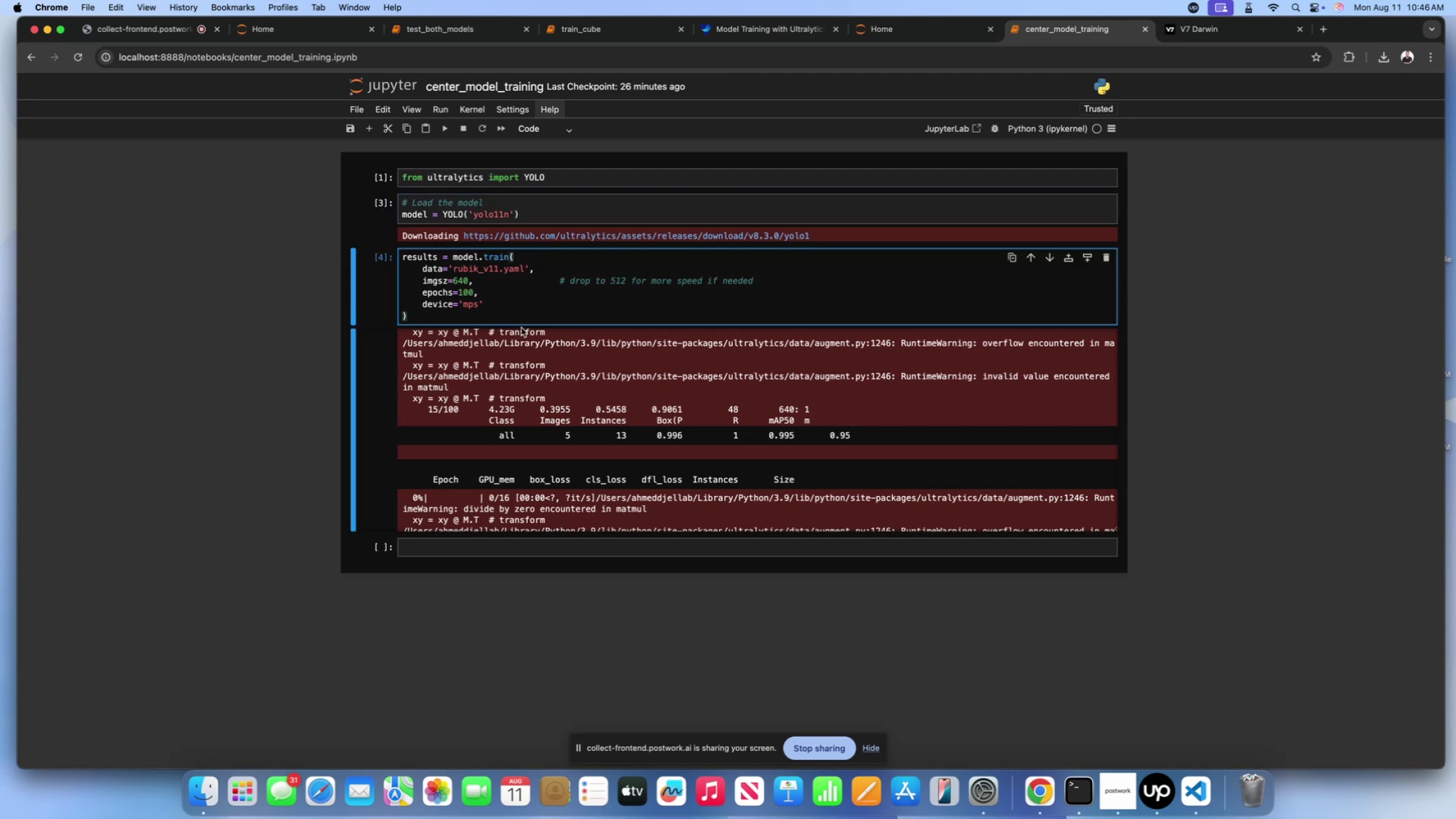 
scroll: coordinate [508, 375], scroll_direction: up, amount: 659.0
 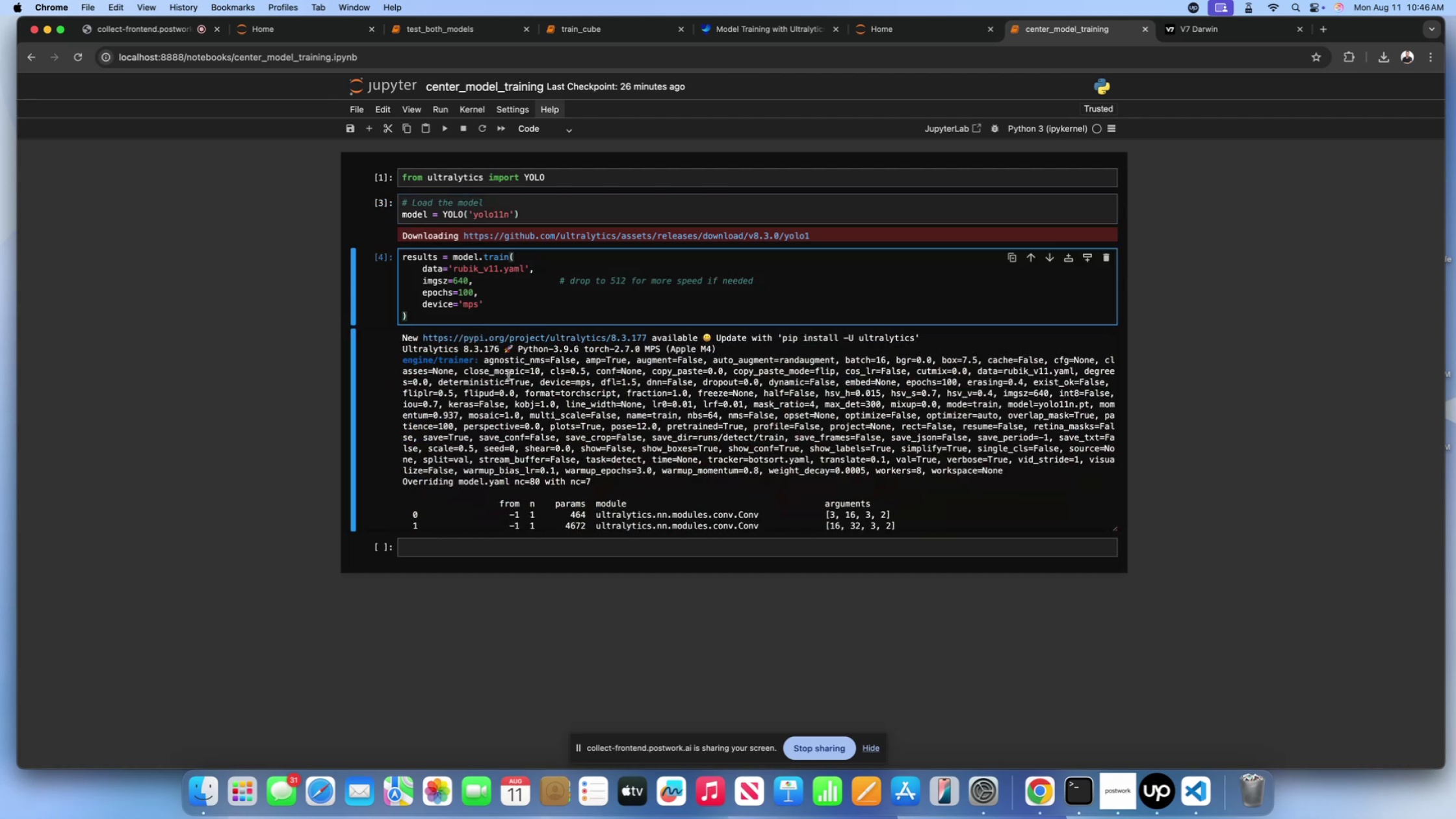 
wait(6.0)
 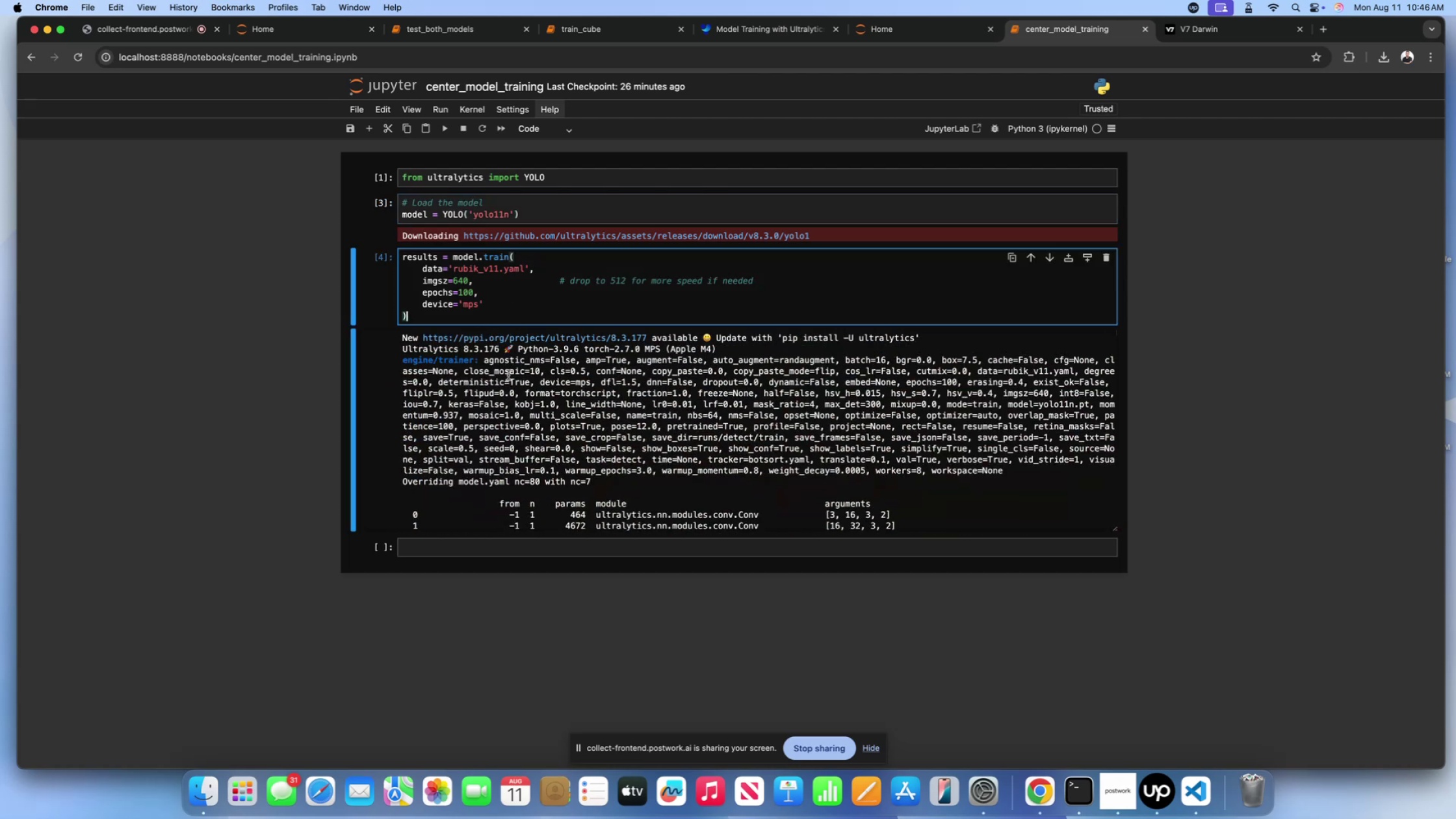 
left_click([596, 206])
 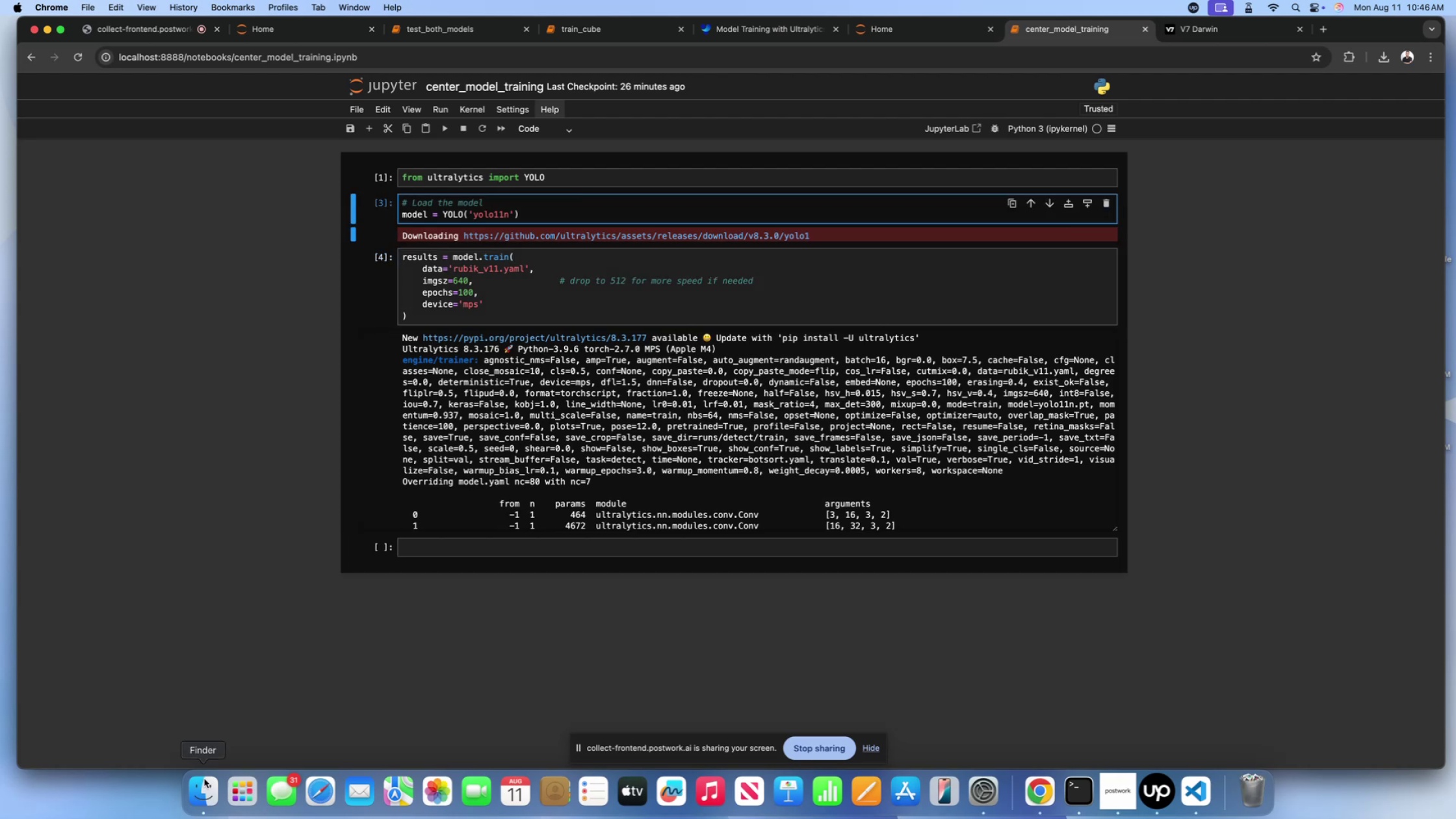 
left_click([205, 784])
 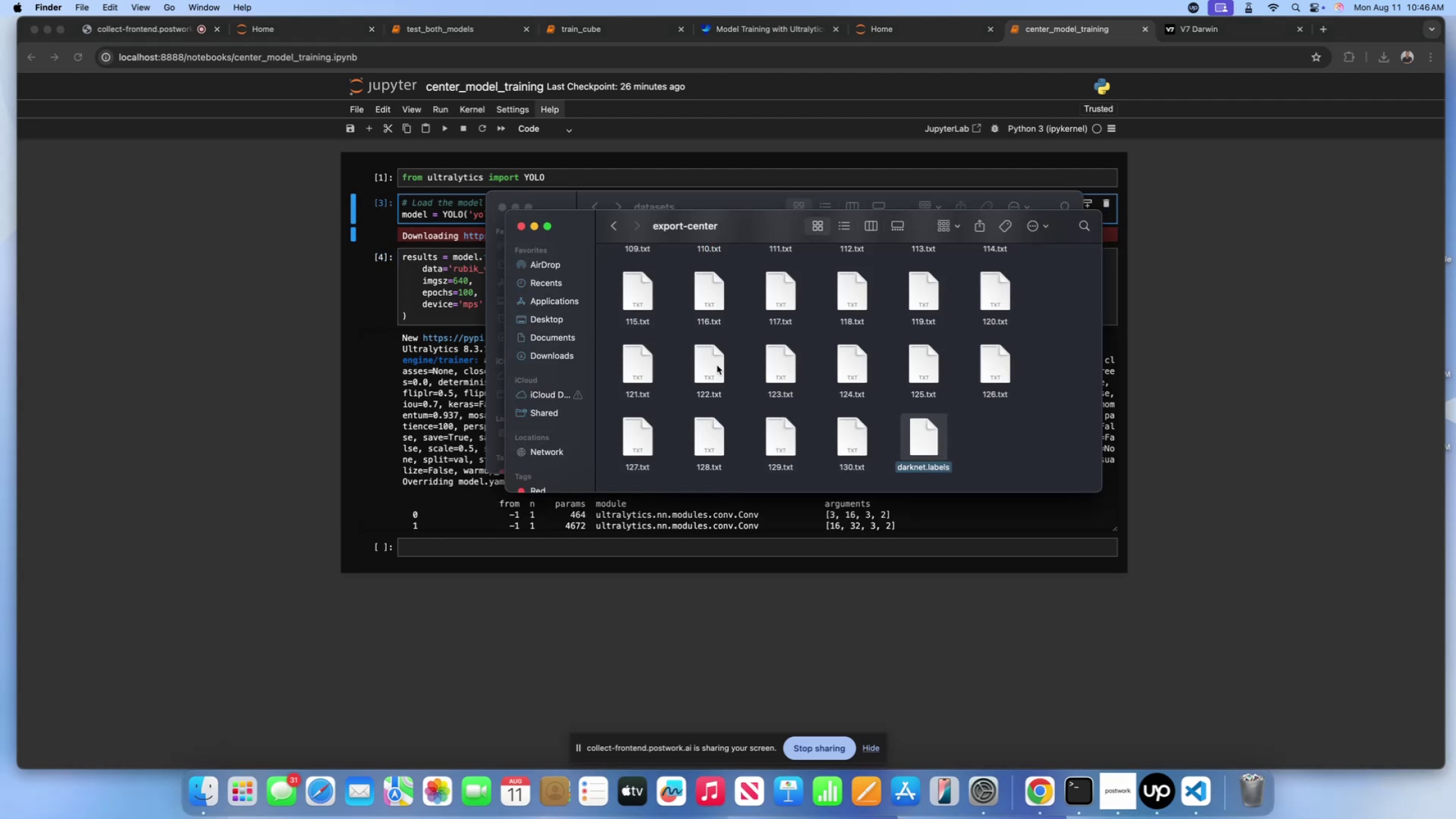 
left_click([974, 441])
 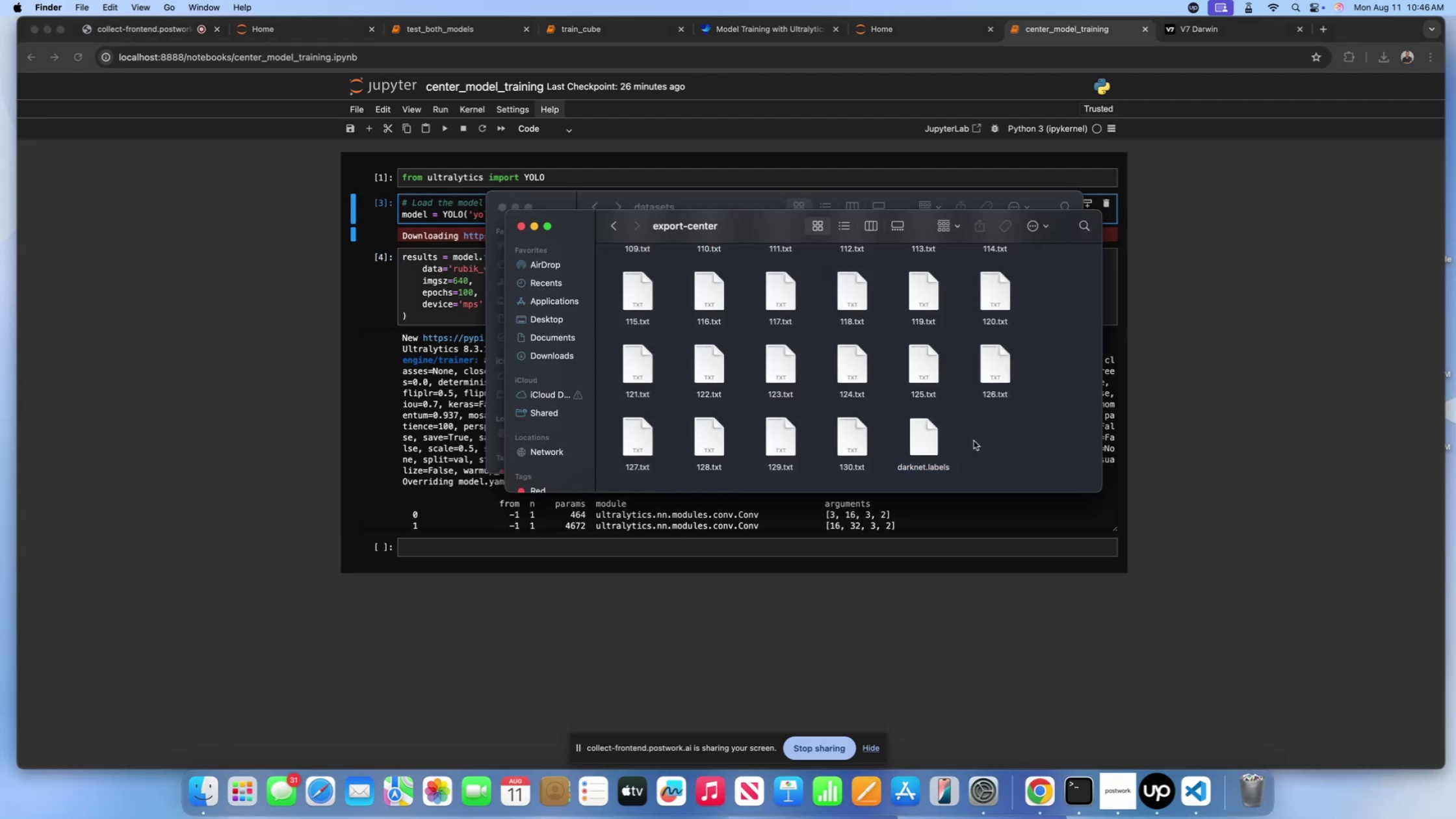 
key(Meta+Shift+CommandLeft)
 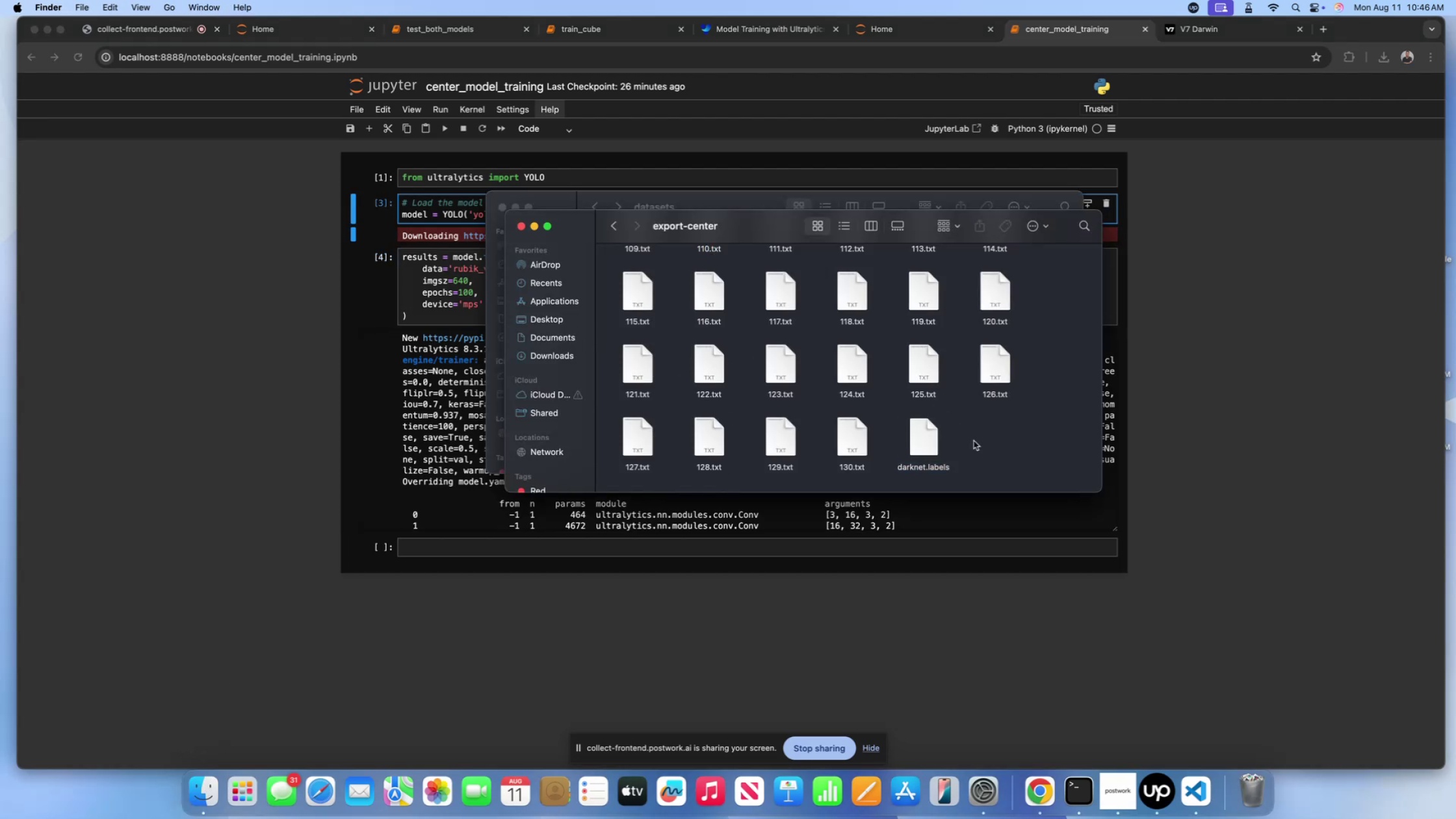 
key(Meta+Shift+A)
 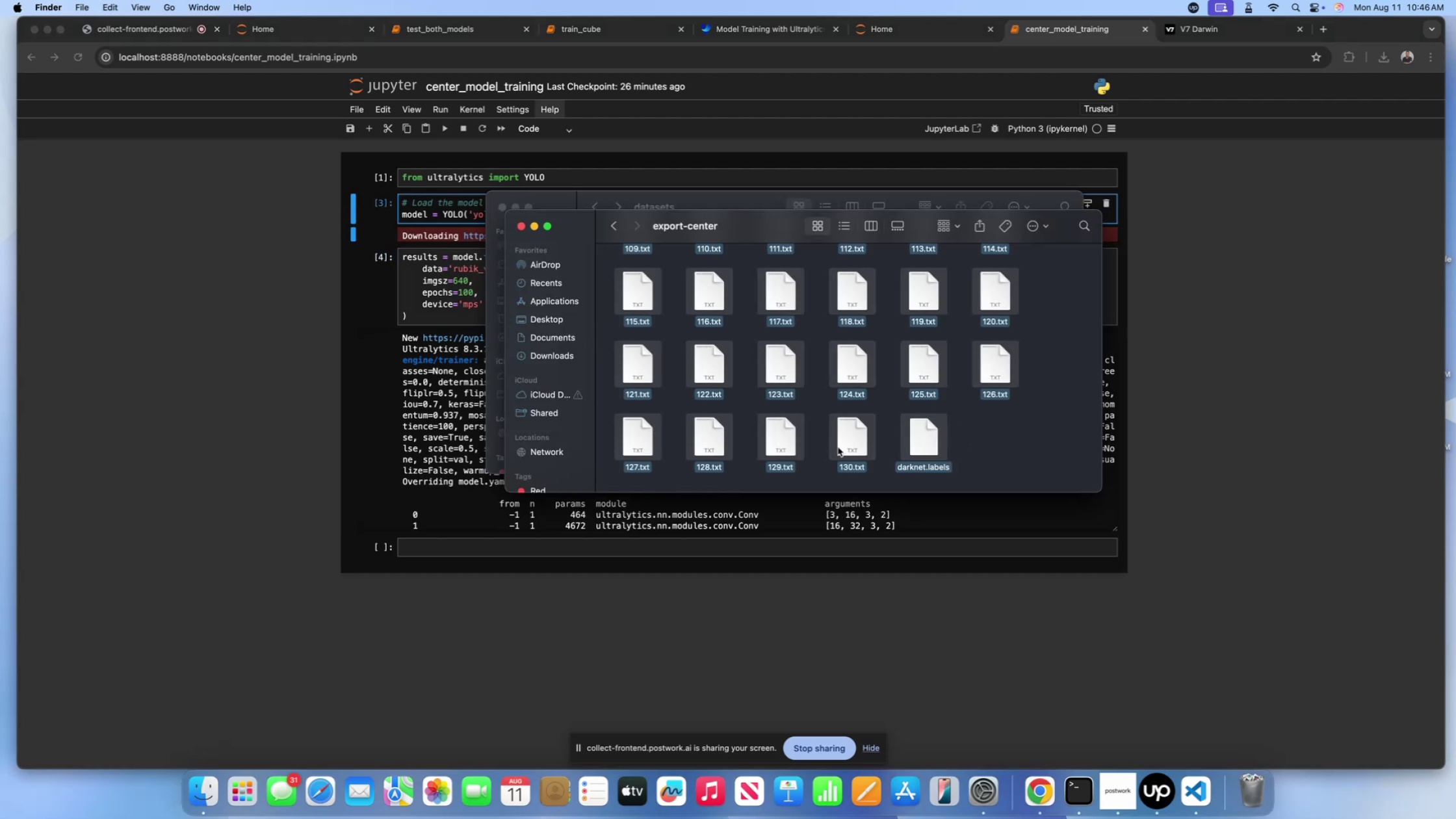 
key(Control+Shift+ControlLeft)
 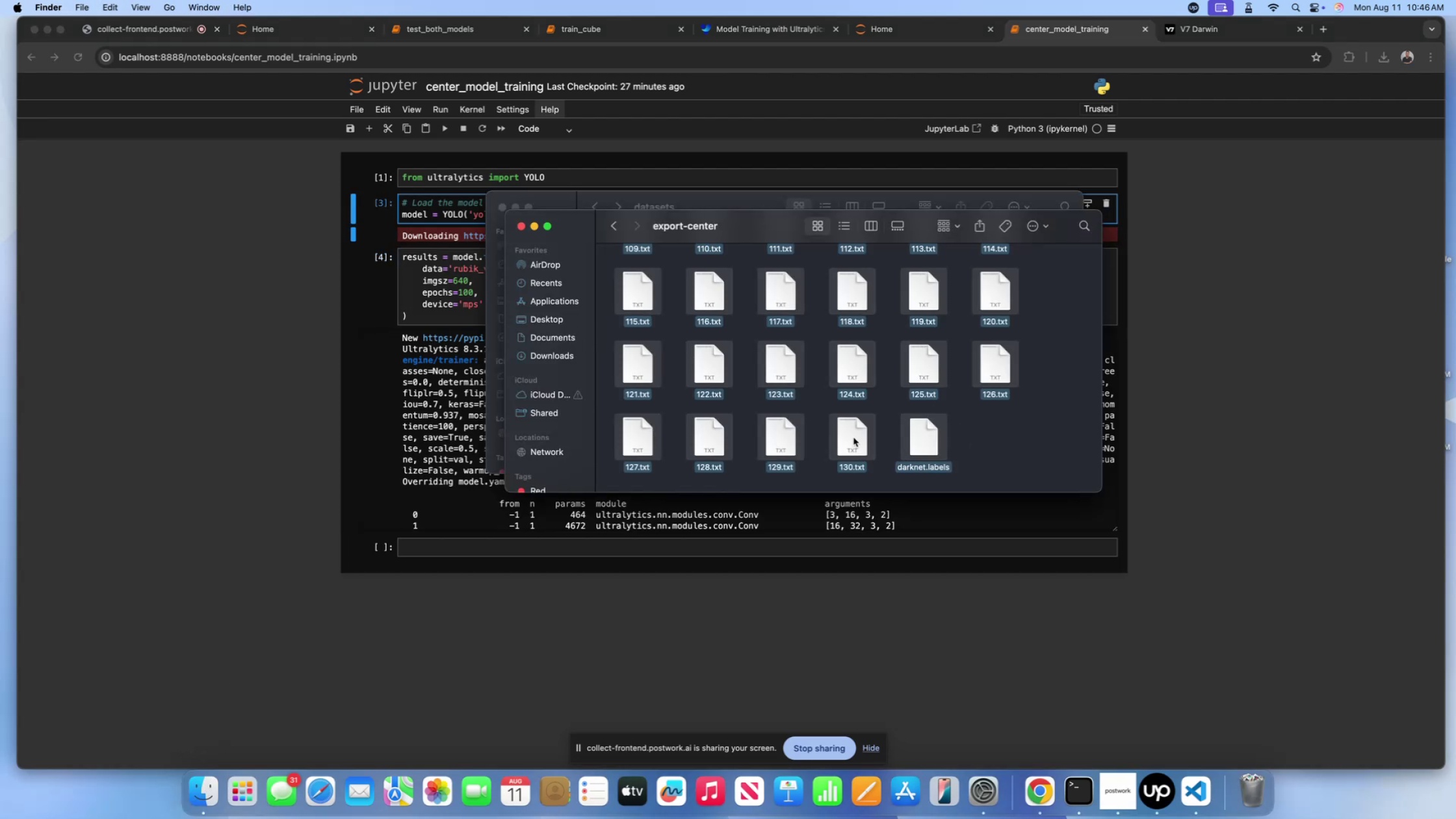 
left_click([853, 437])
 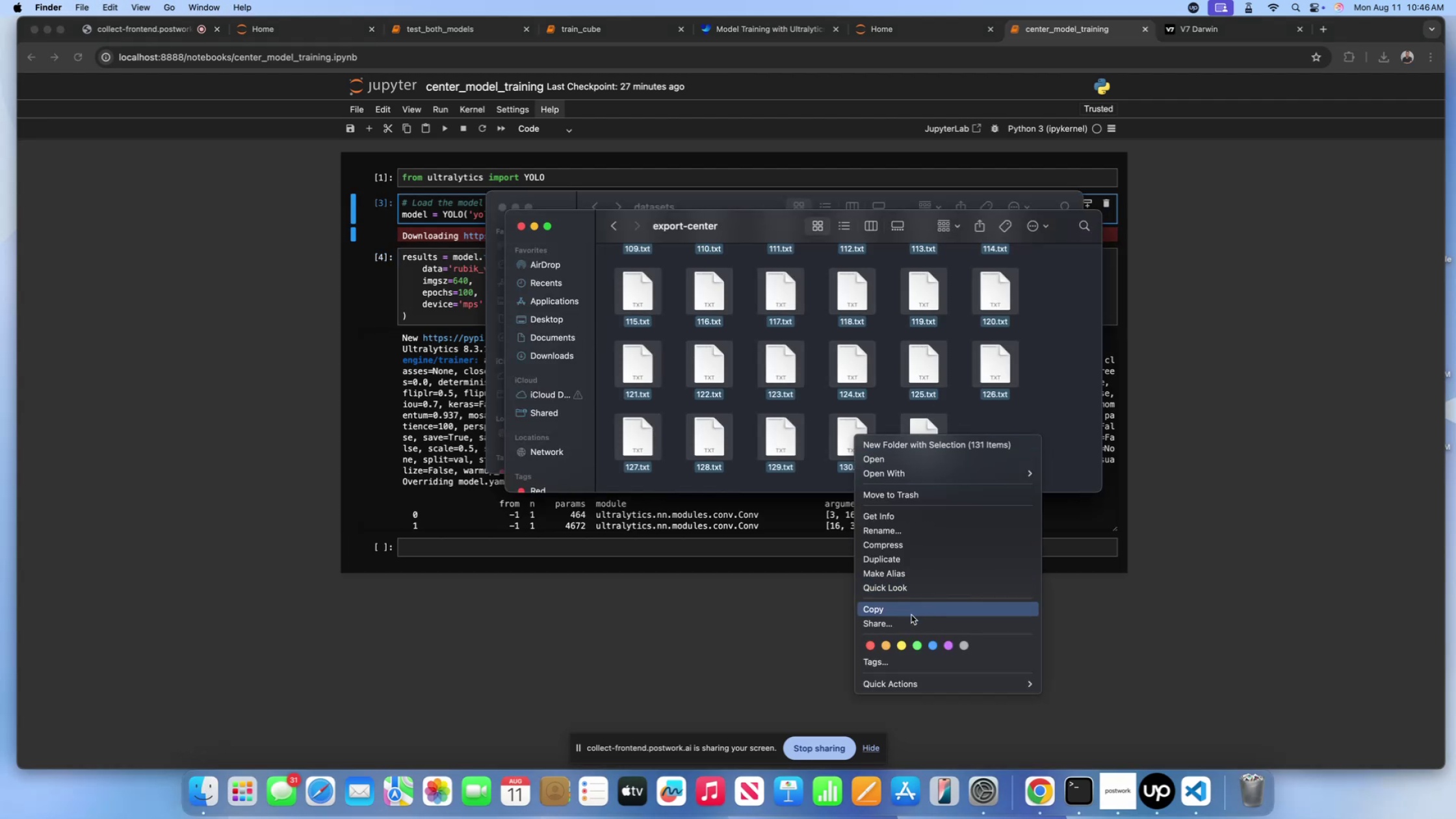 
left_click([911, 613])
 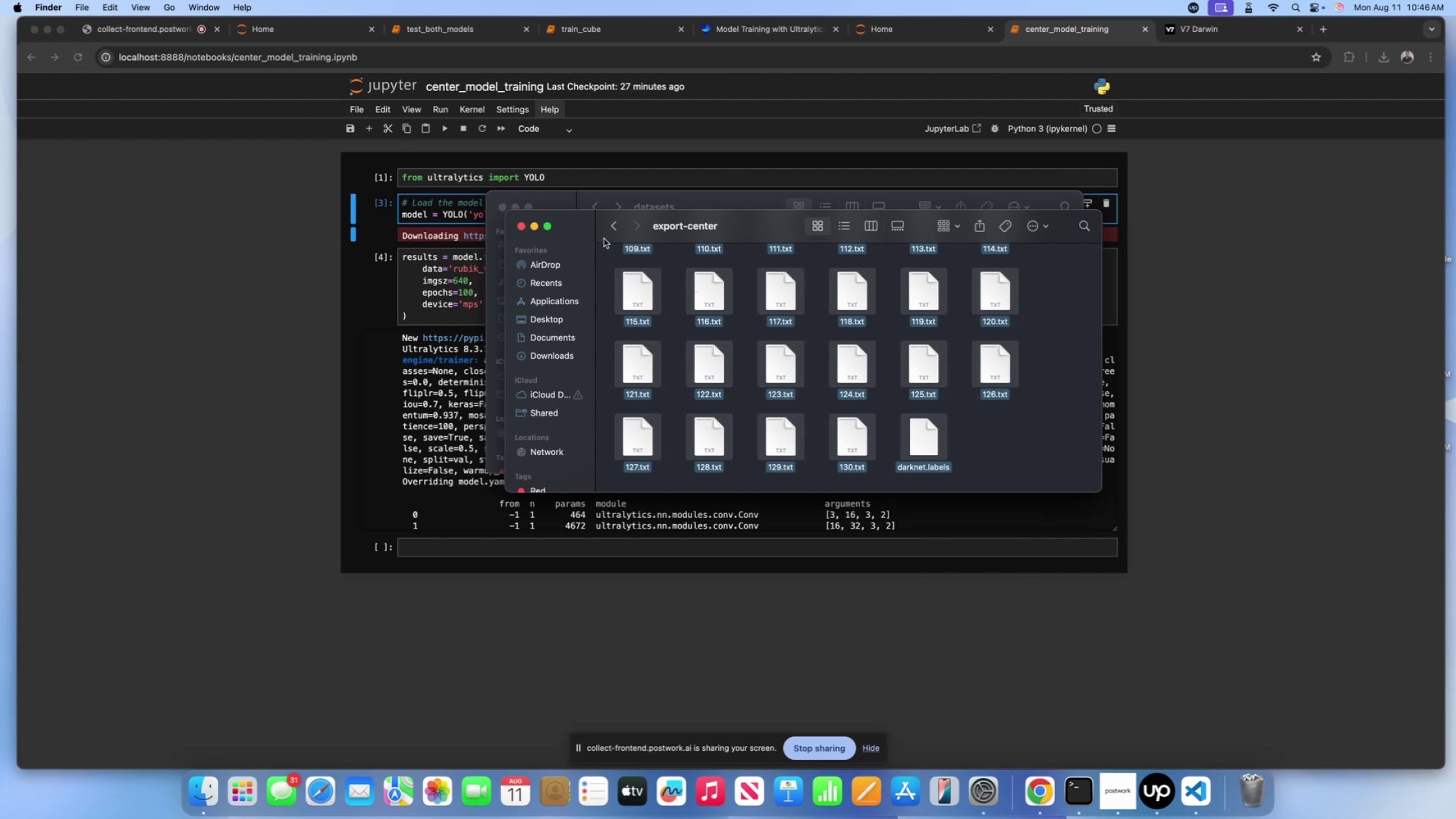 
left_click([607, 231])
 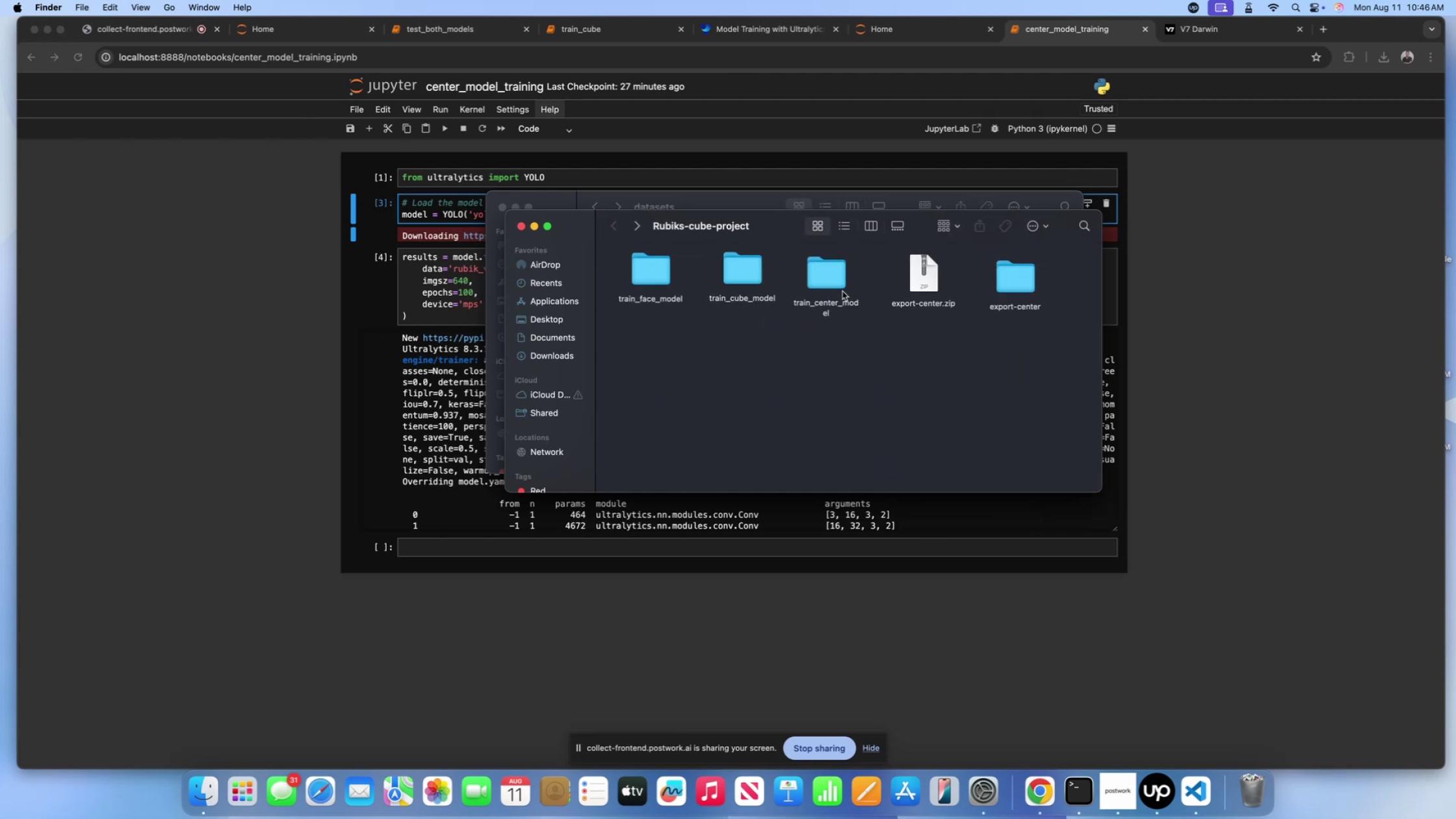 
double_click([837, 281])
 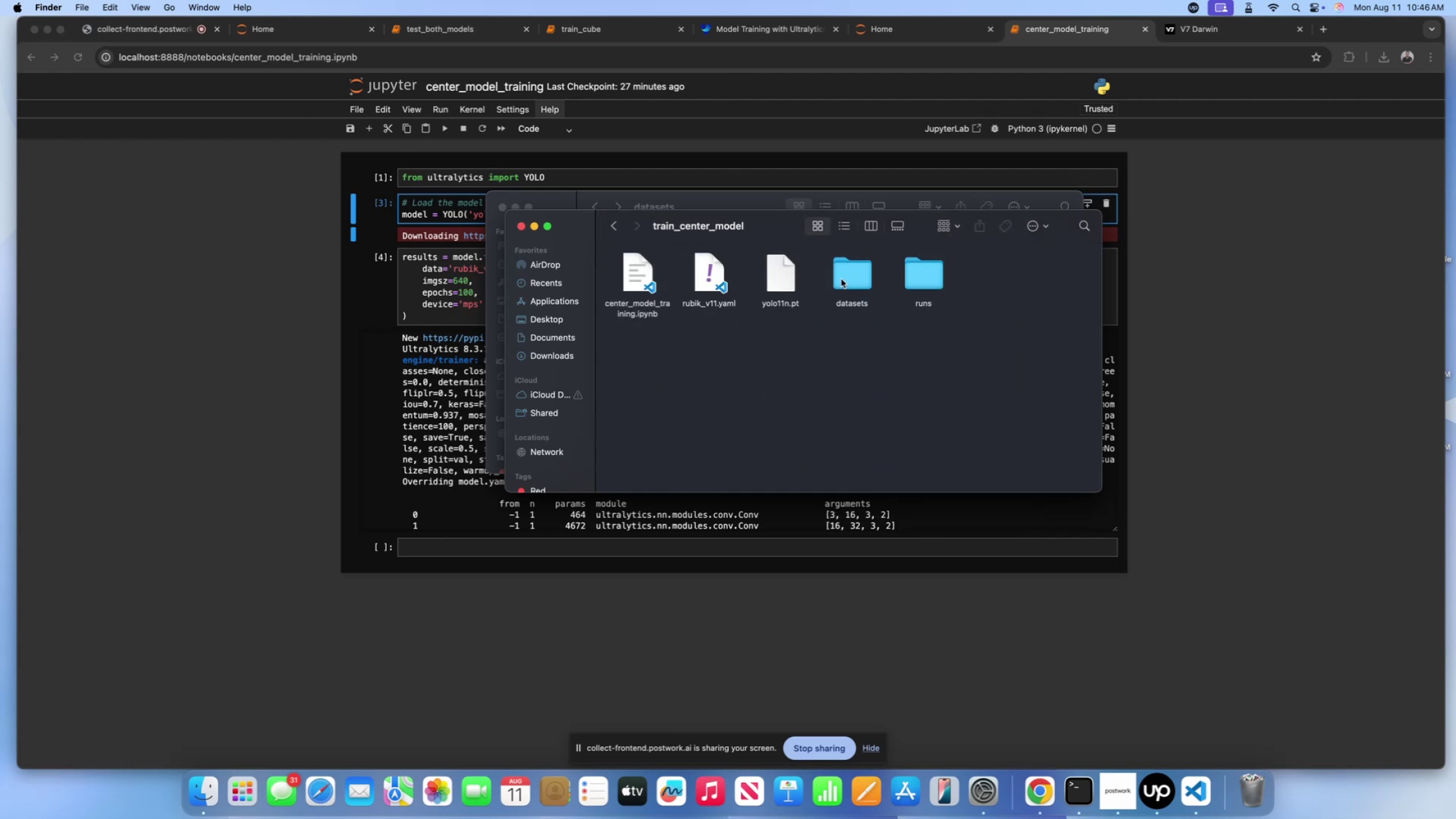 
double_click([841, 279])
 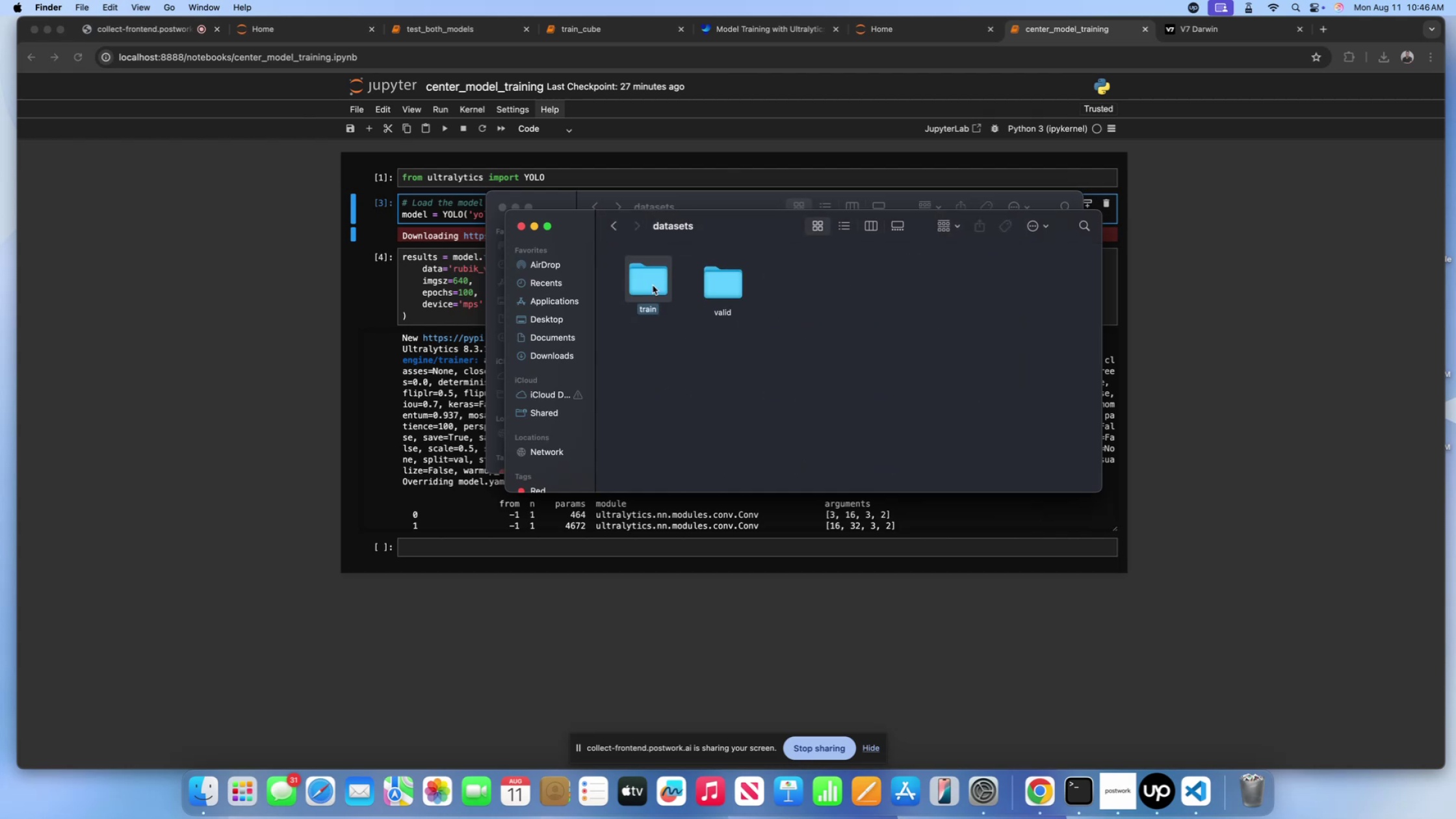 
double_click([653, 285])
 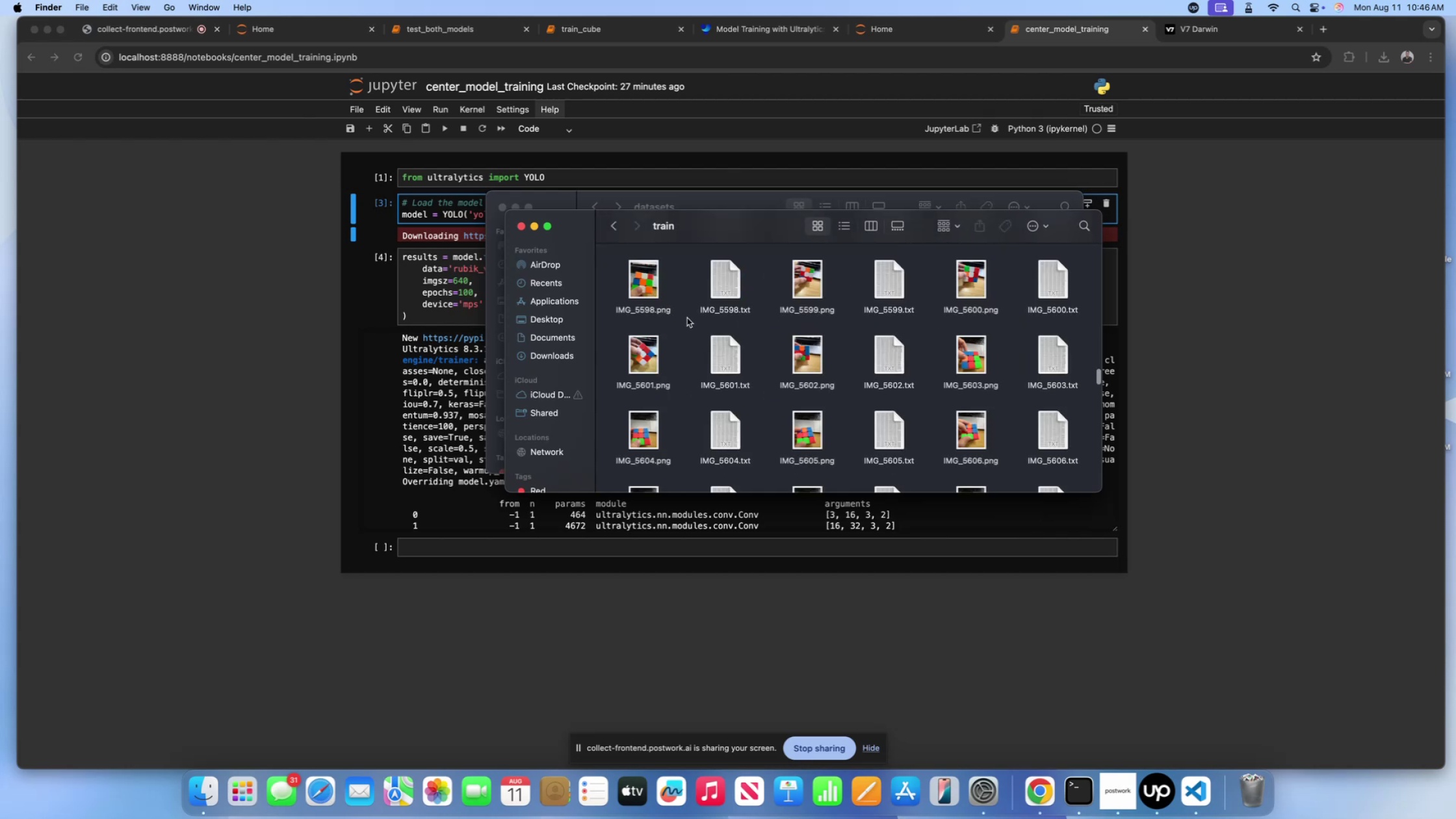 
key(Meta+Shift+V)
 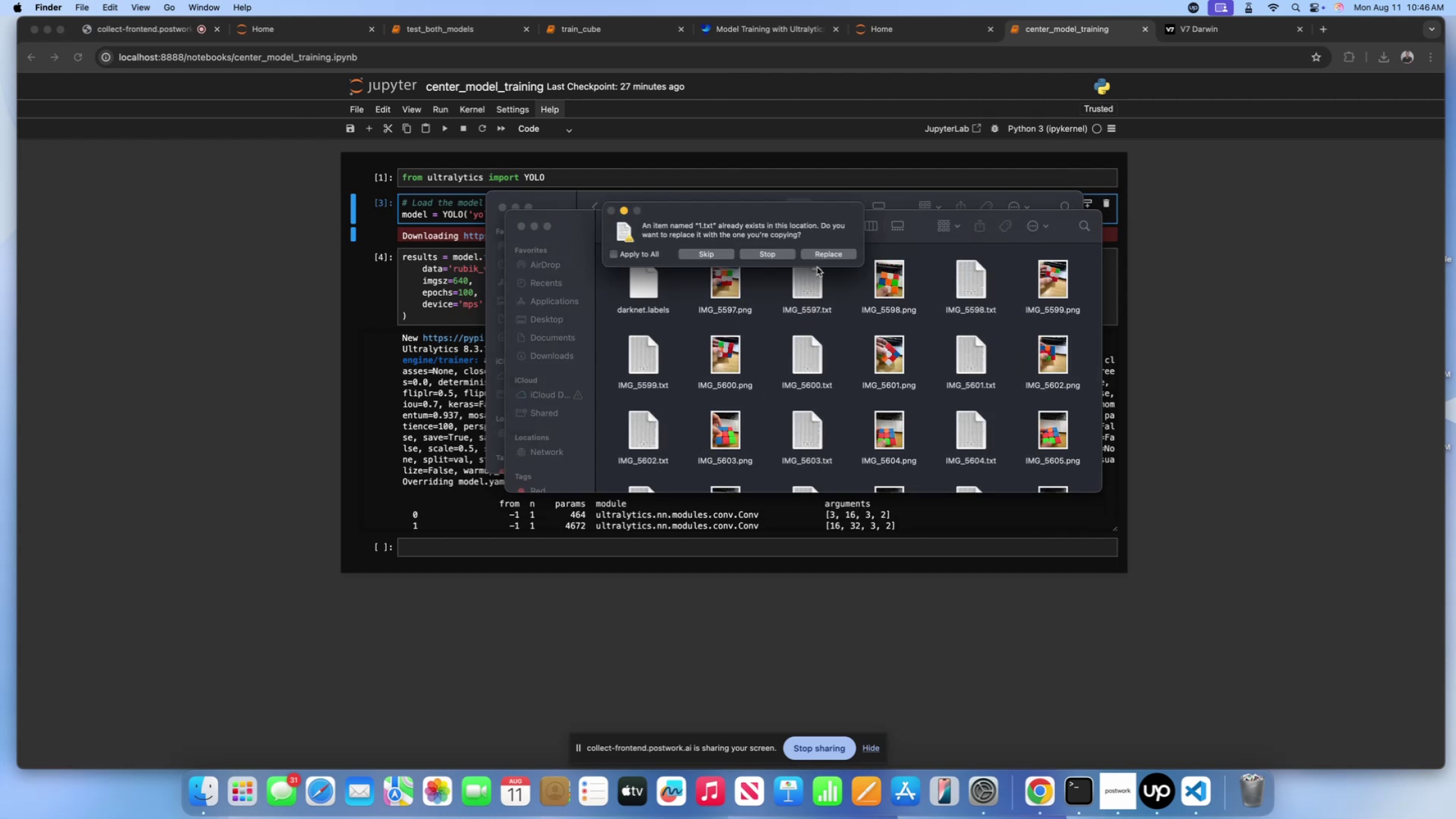 
left_click([828, 252])
 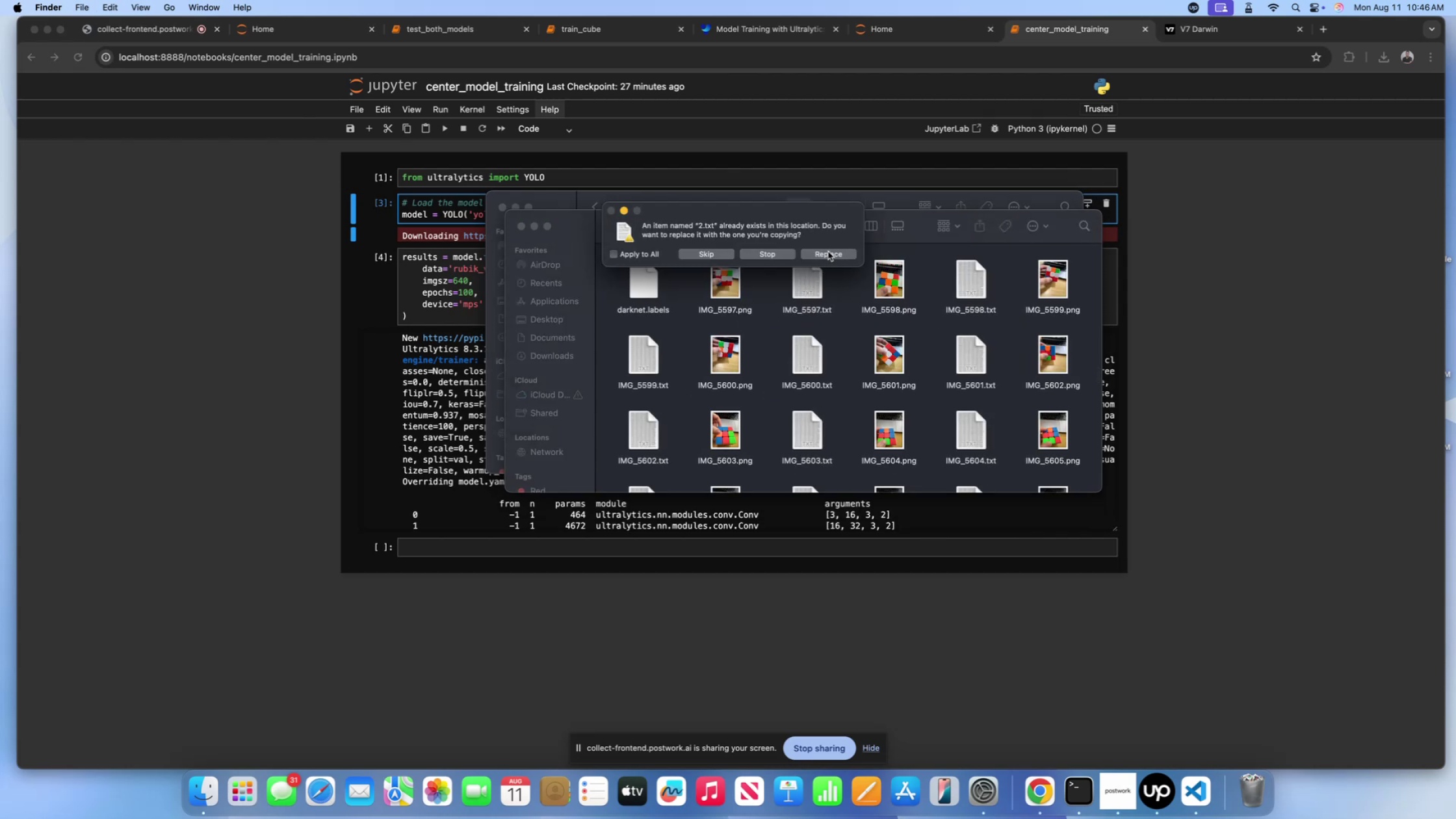 
scroll: coordinate [828, 252], scroll_direction: down, amount: 1.0
 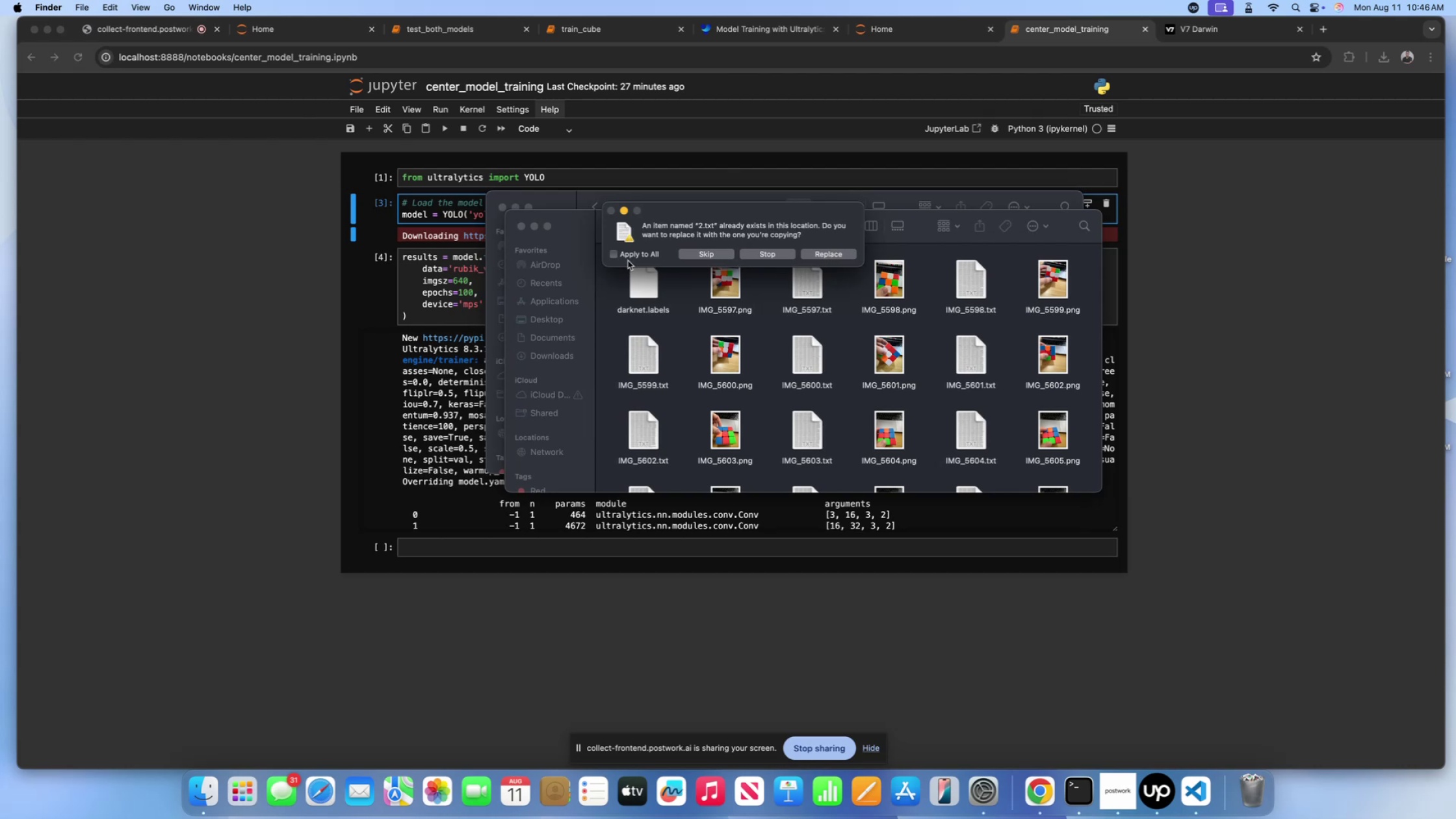 
left_click([614, 255])
 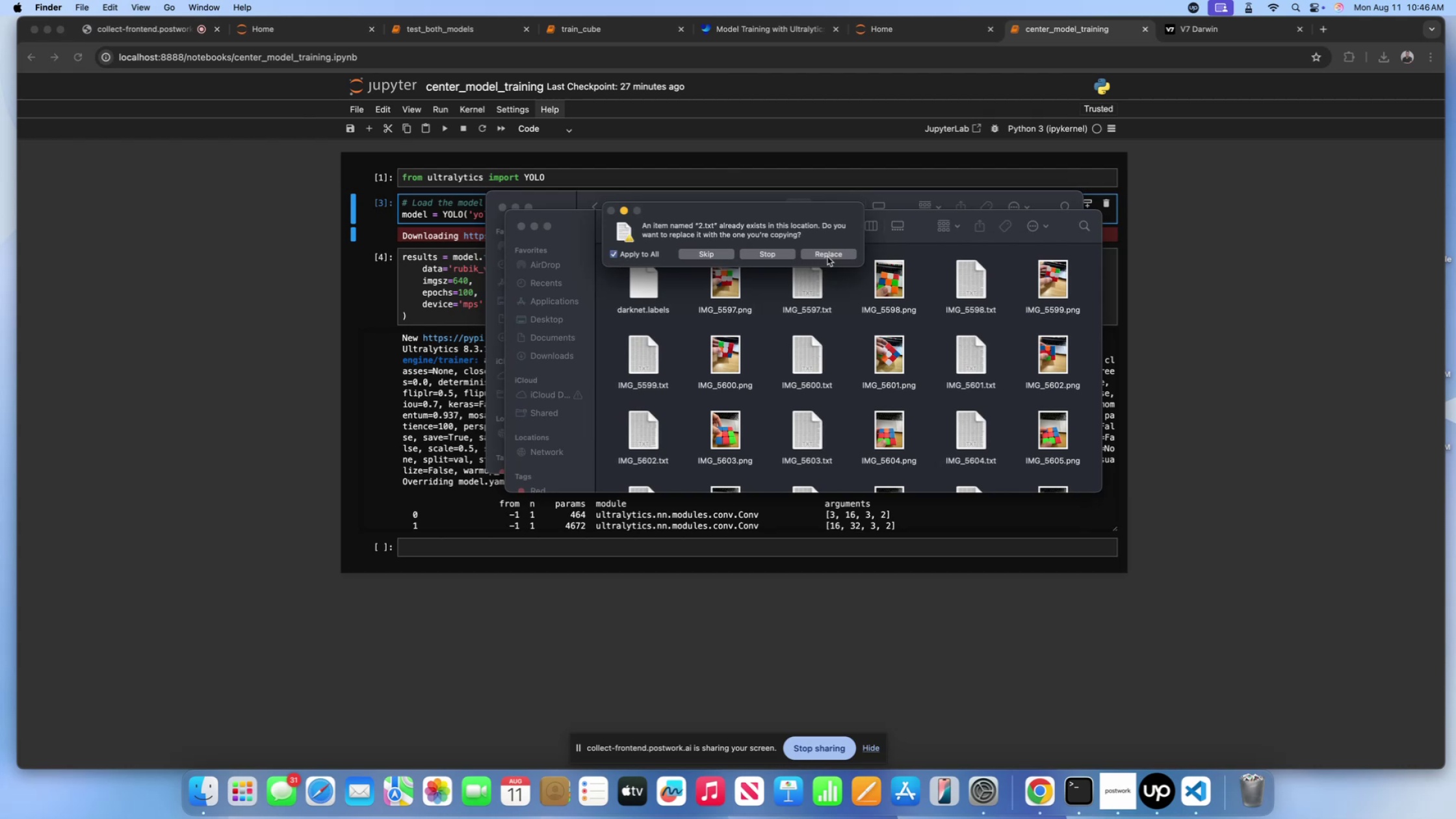 
left_click([828, 254])
 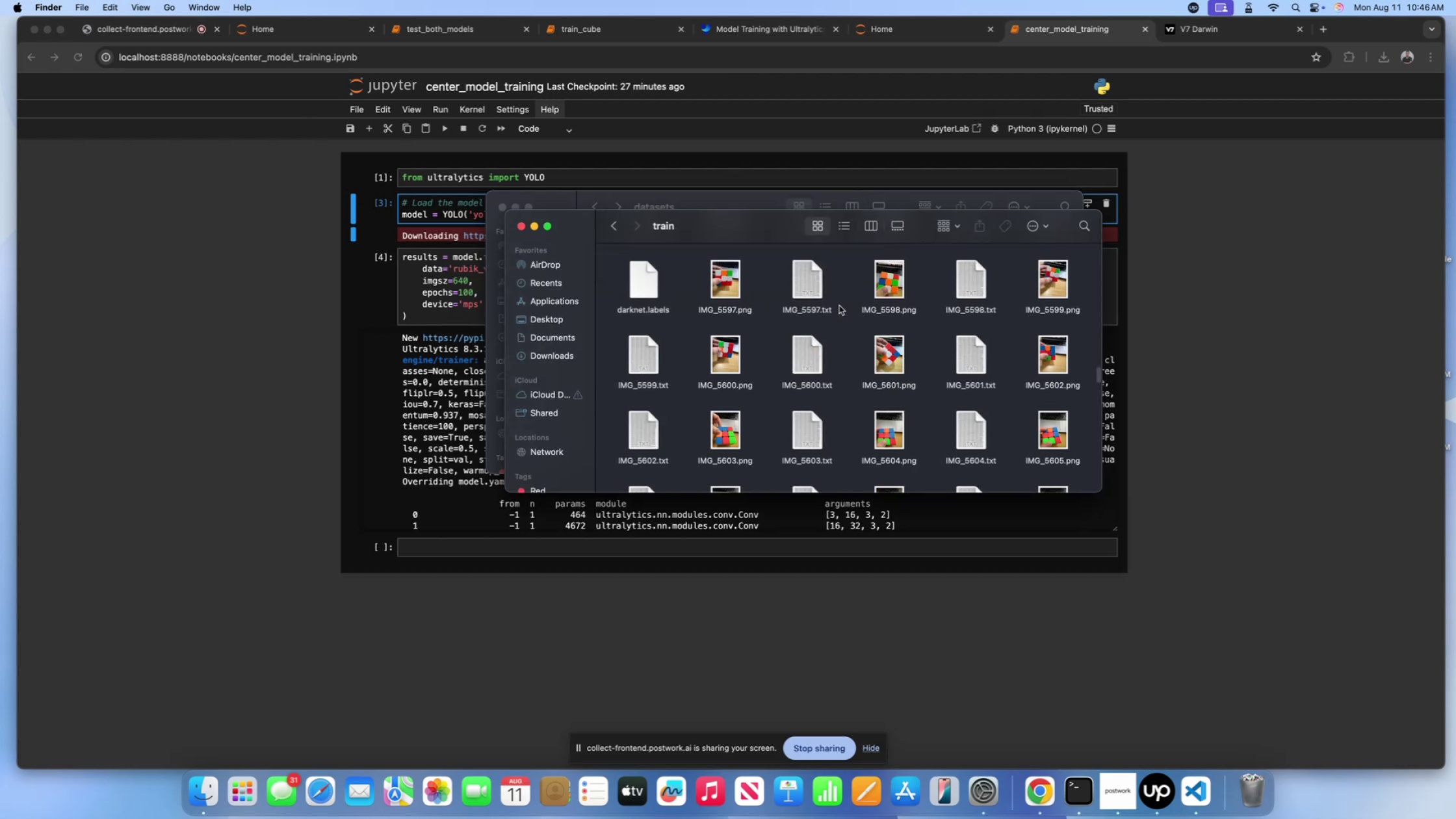 
scroll: coordinate [746, 314], scroll_direction: up, amount: 848.0
 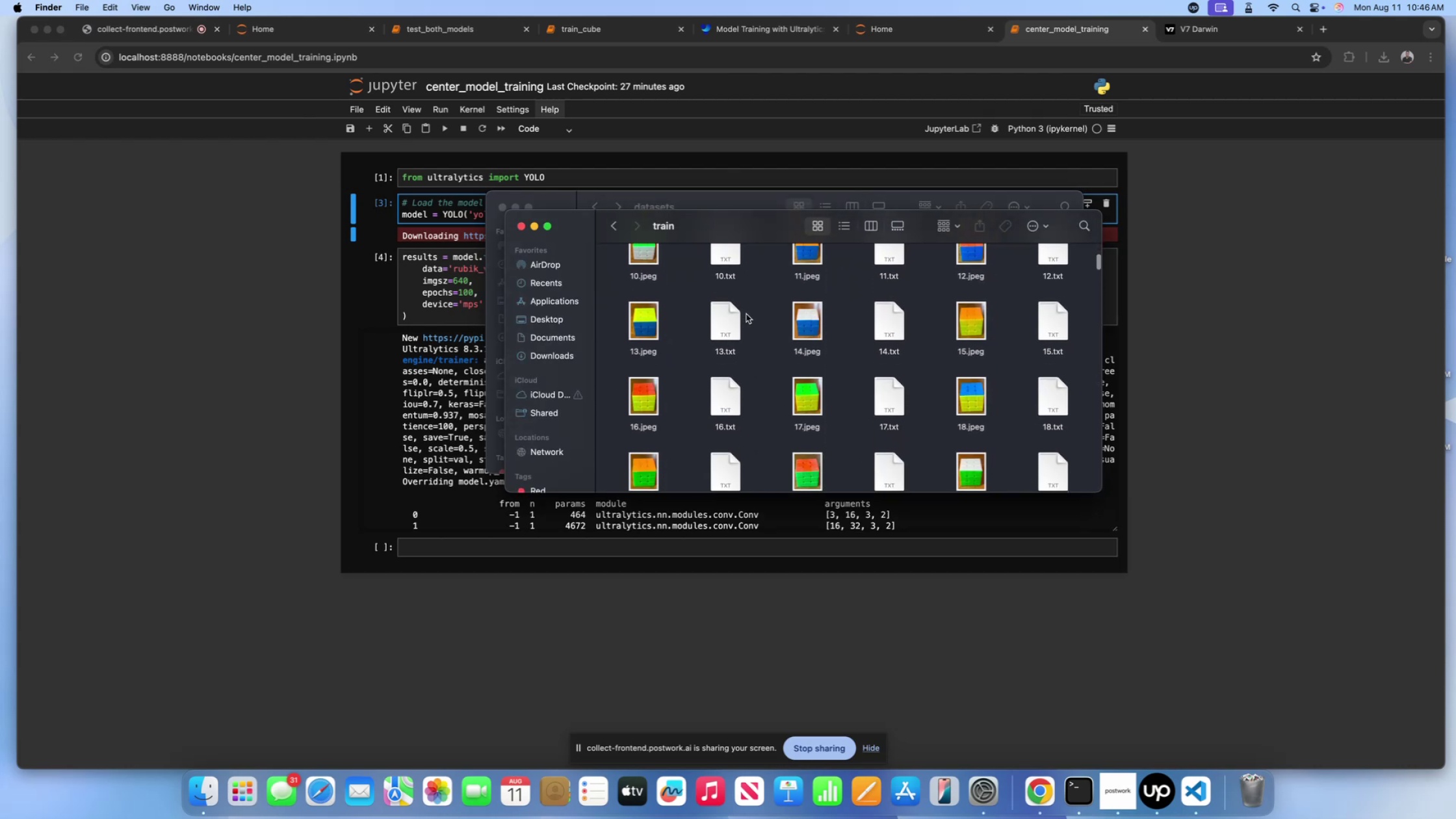 
scroll: coordinate [746, 314], scroll_direction: down, amount: 60.0
 